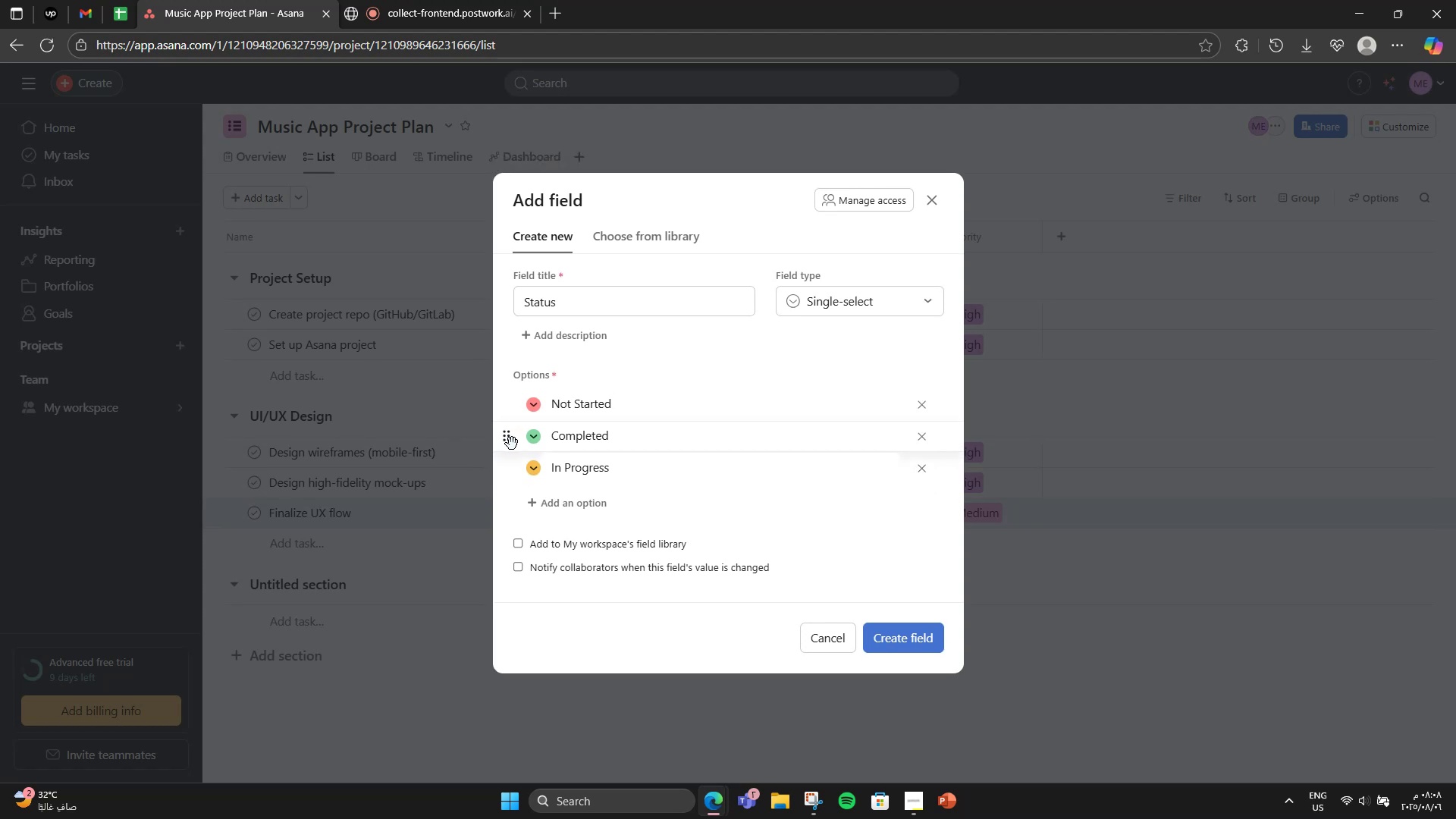 
left_click_drag(start_coordinate=[507, 443], to_coordinate=[519, 483])
 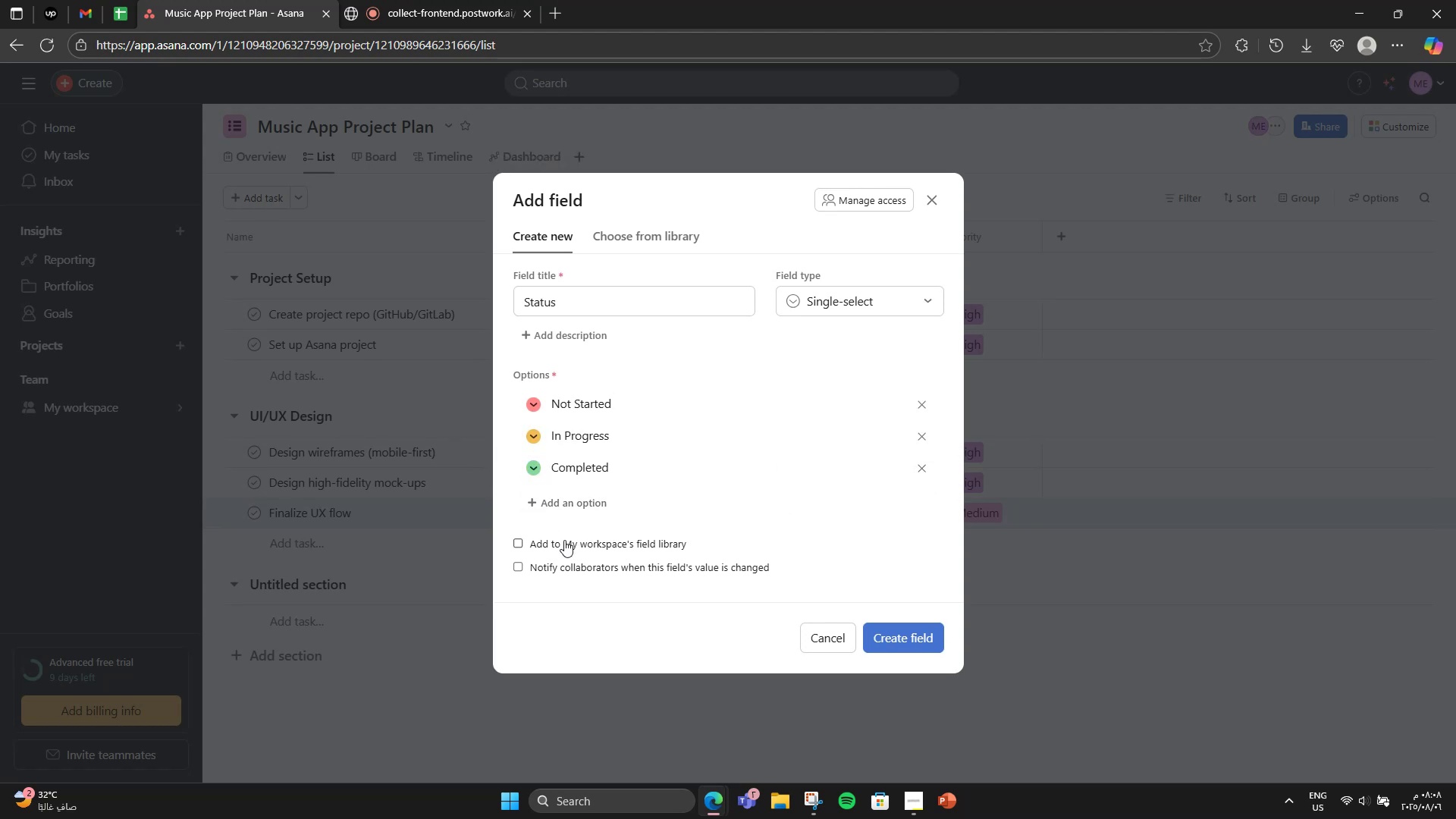 
wait(5.18)
 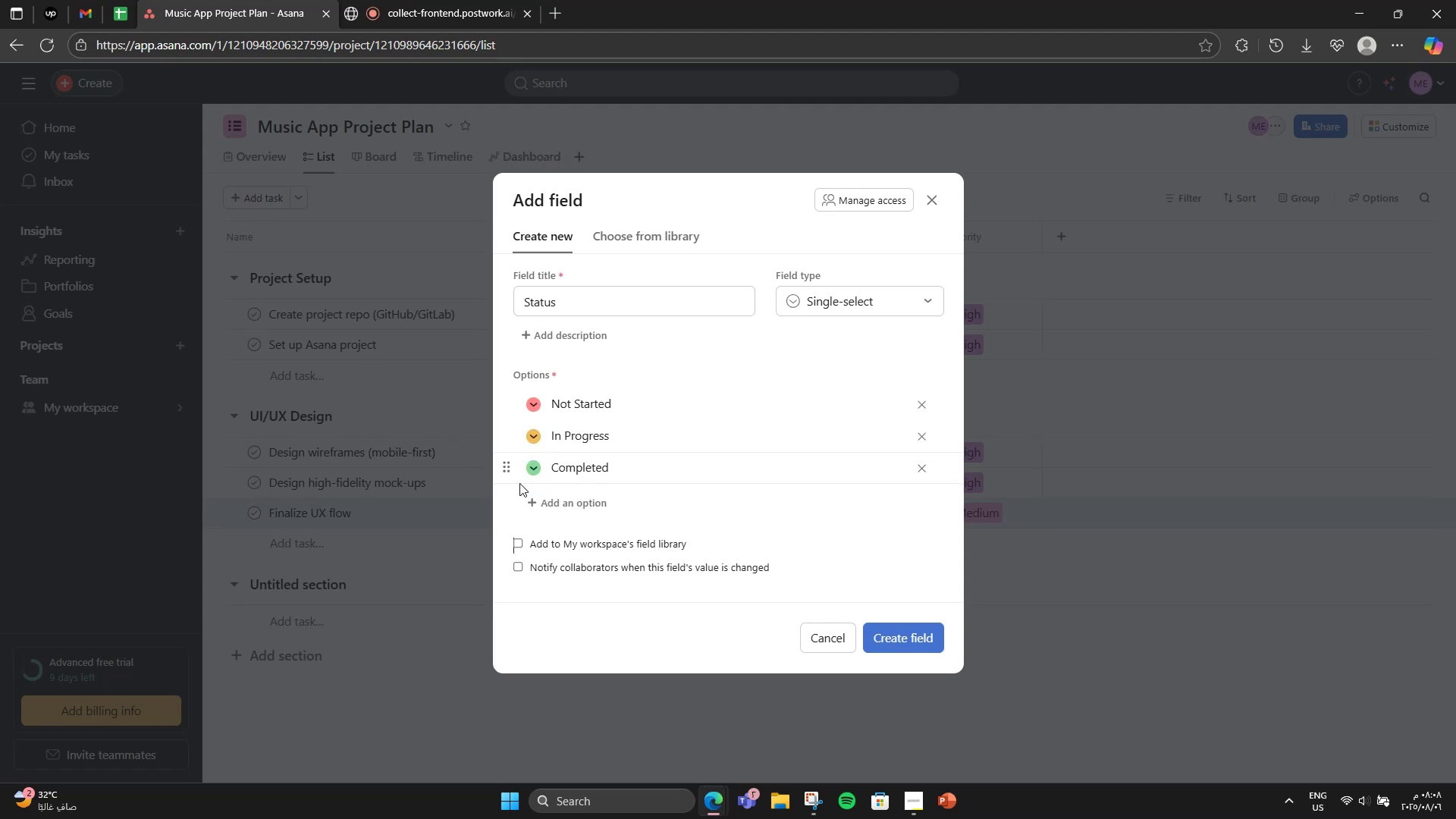 
left_click([894, 635])
 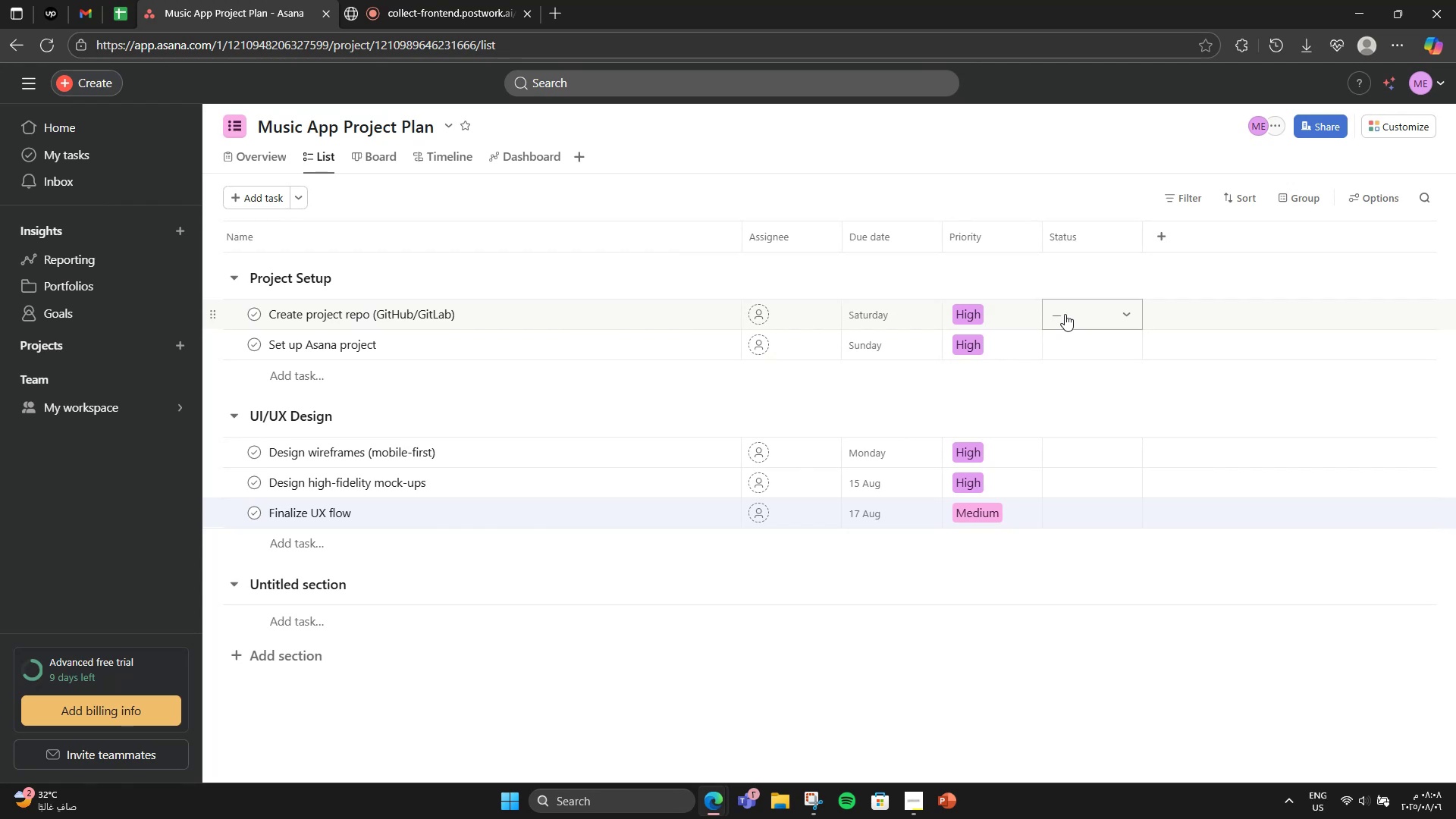 
left_click([1065, 314])
 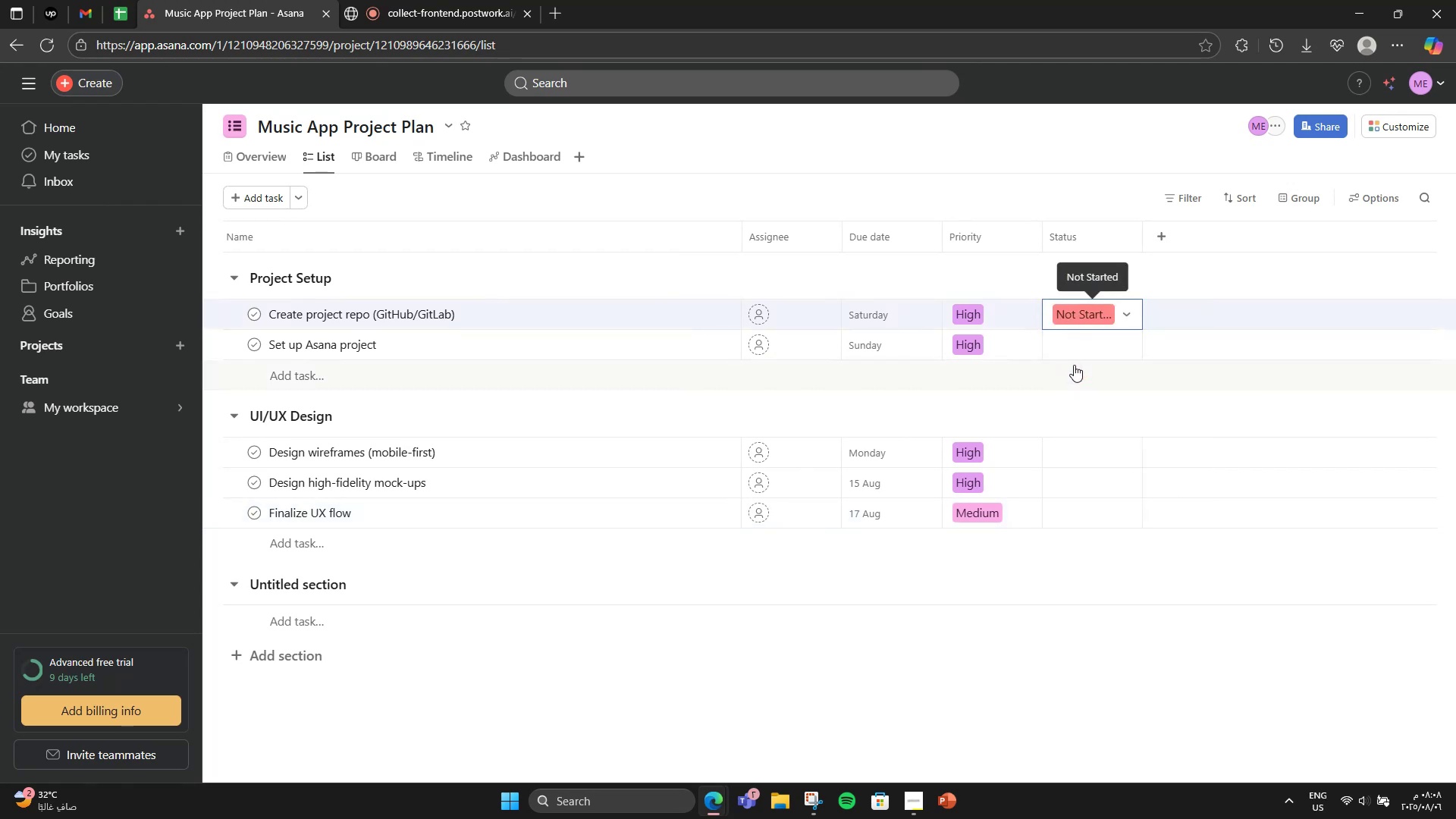 
left_click([1076, 350])
 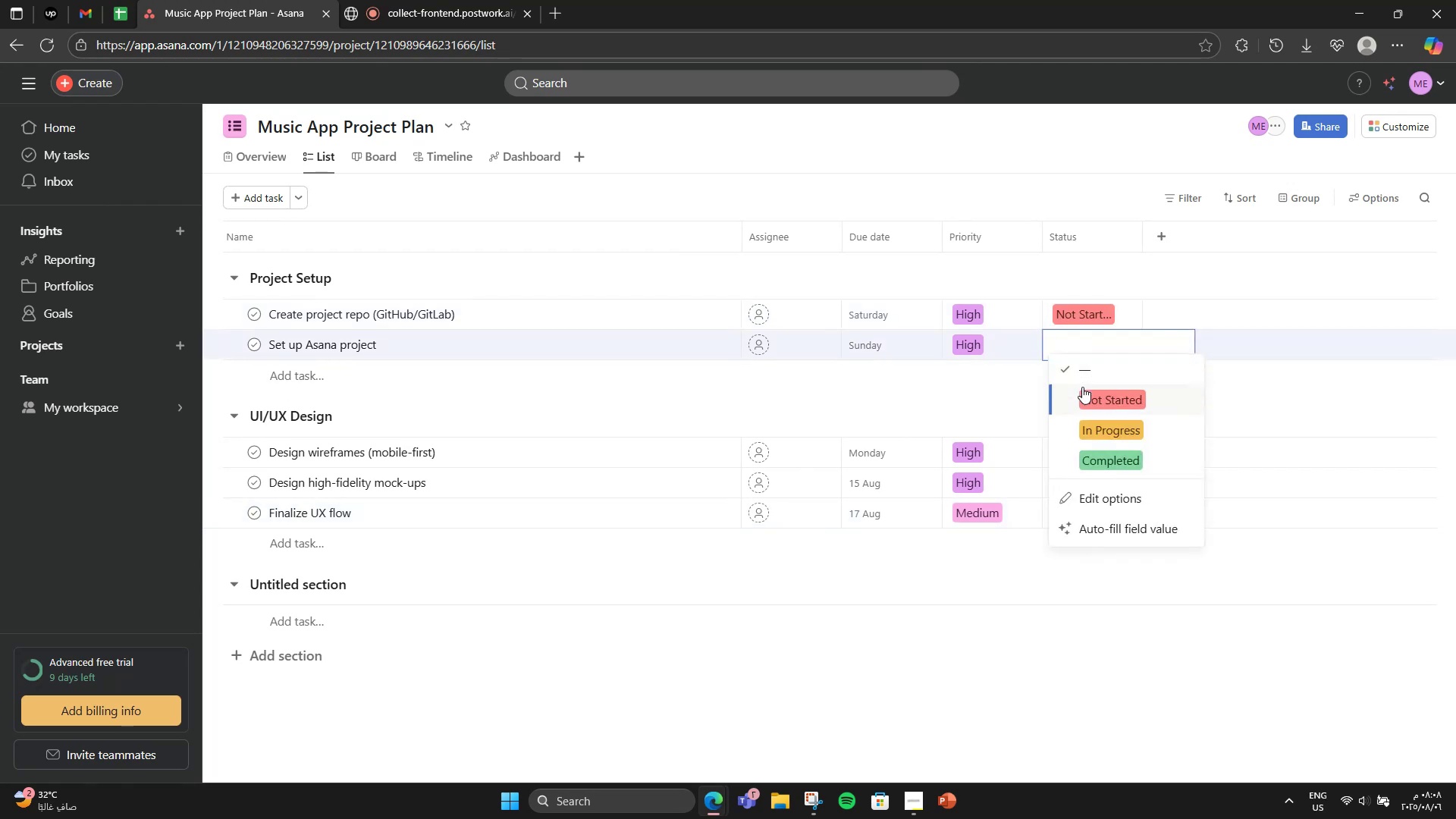 
left_click([1095, 469])
 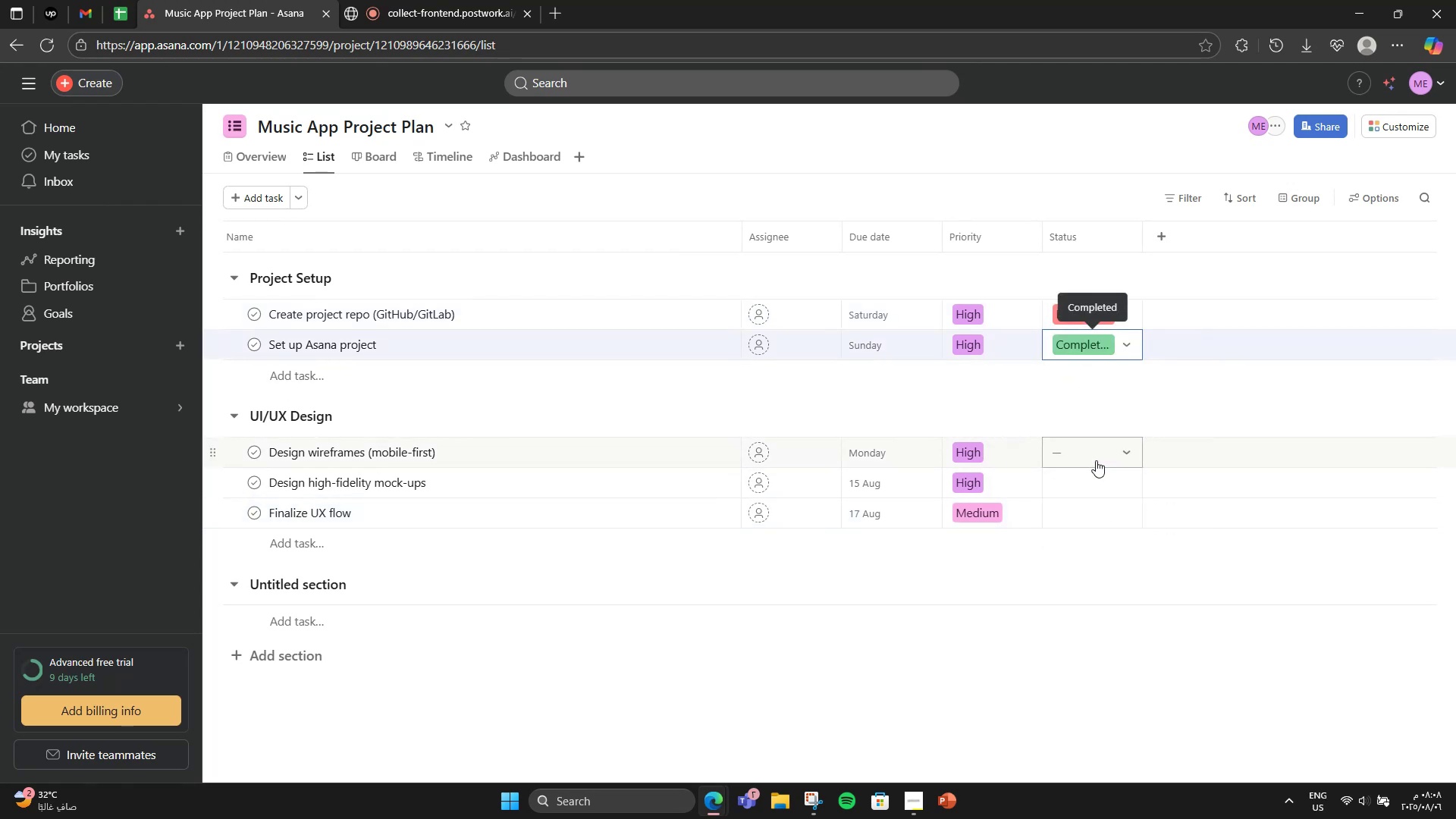 
left_click([1096, 460])
 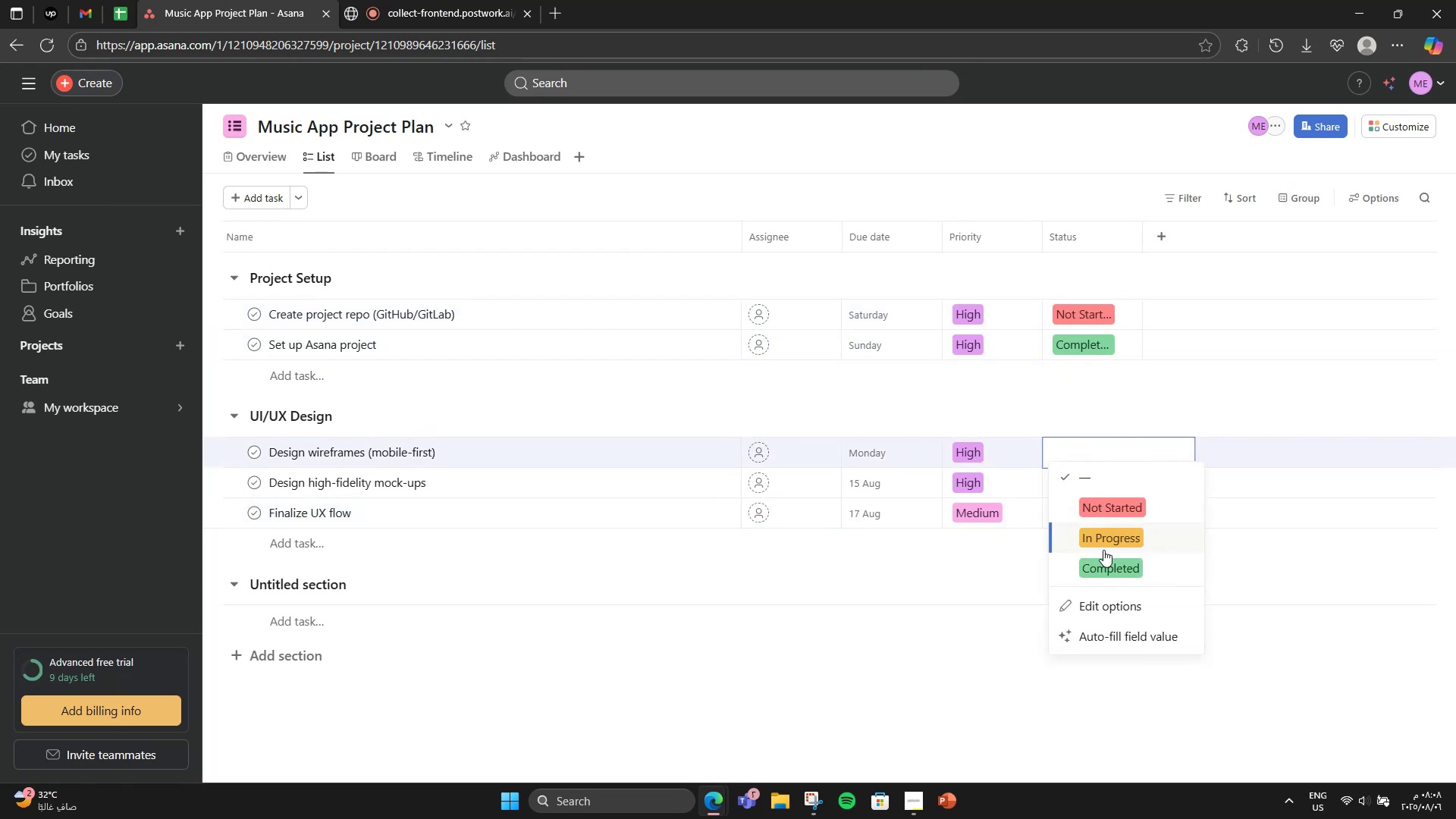 
left_click([1103, 551])
 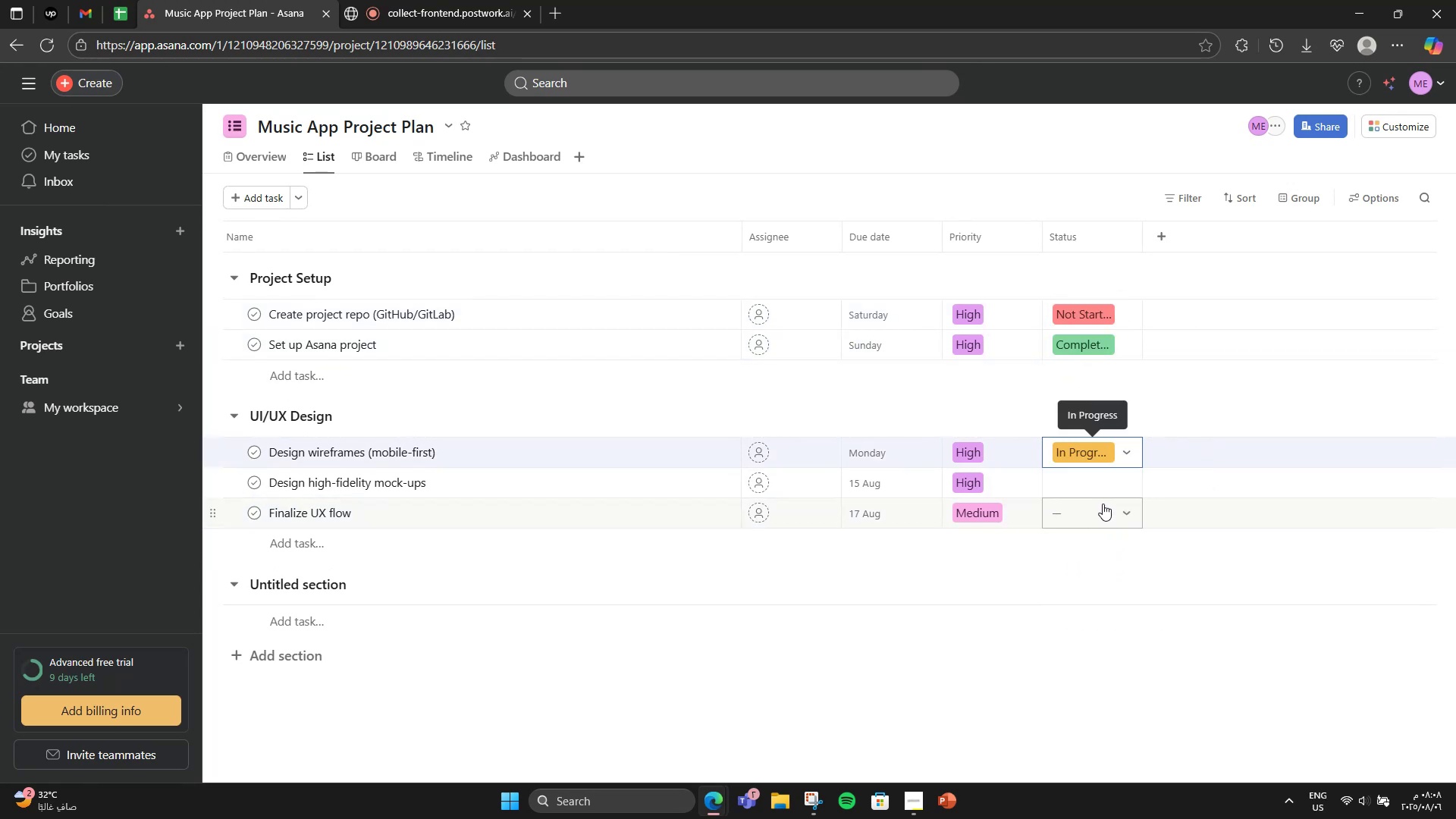 
left_click([1103, 504])
 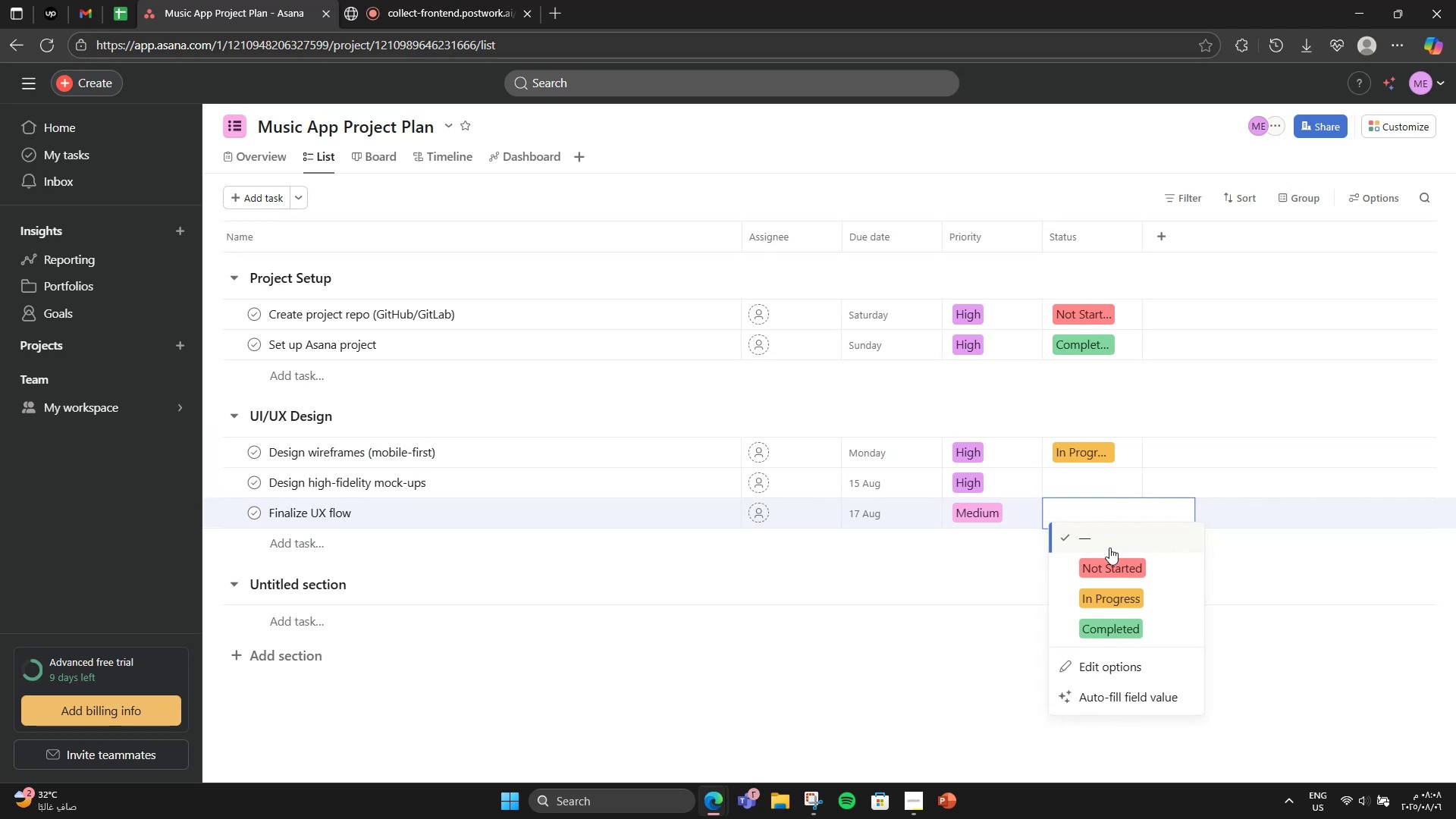 
left_click([1112, 557])
 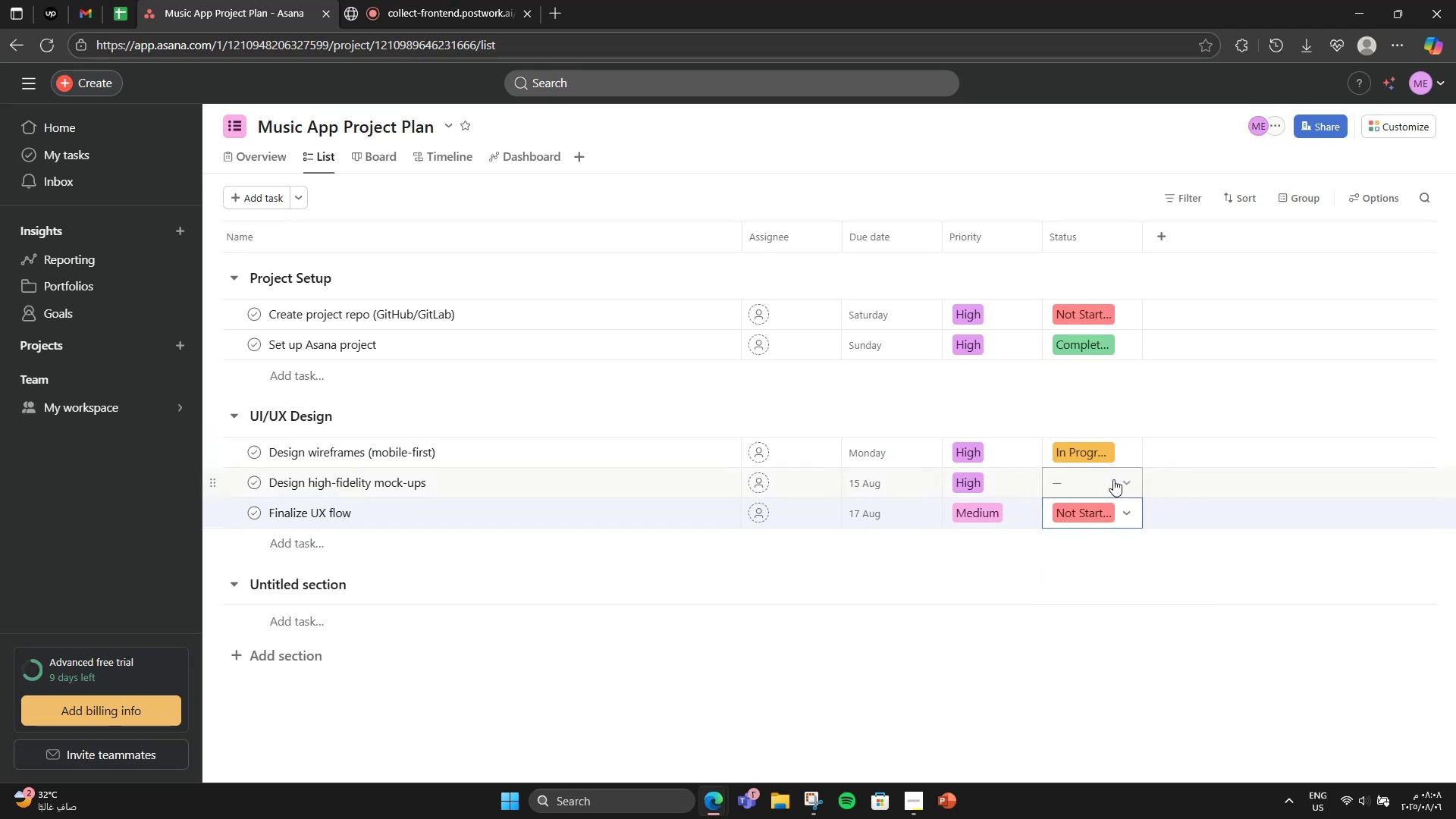 
left_click([1113, 479])
 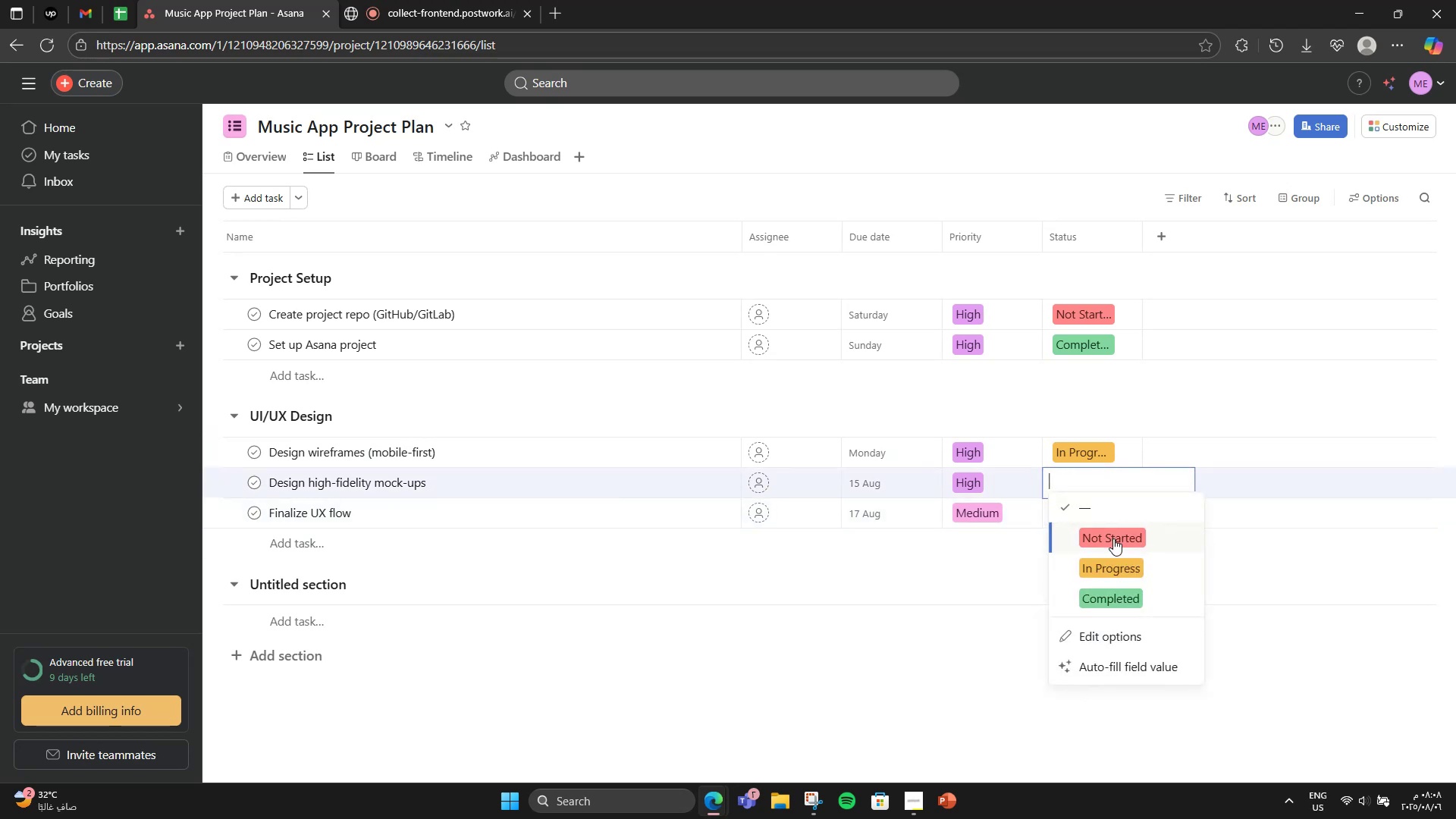 
left_click([1113, 538])
 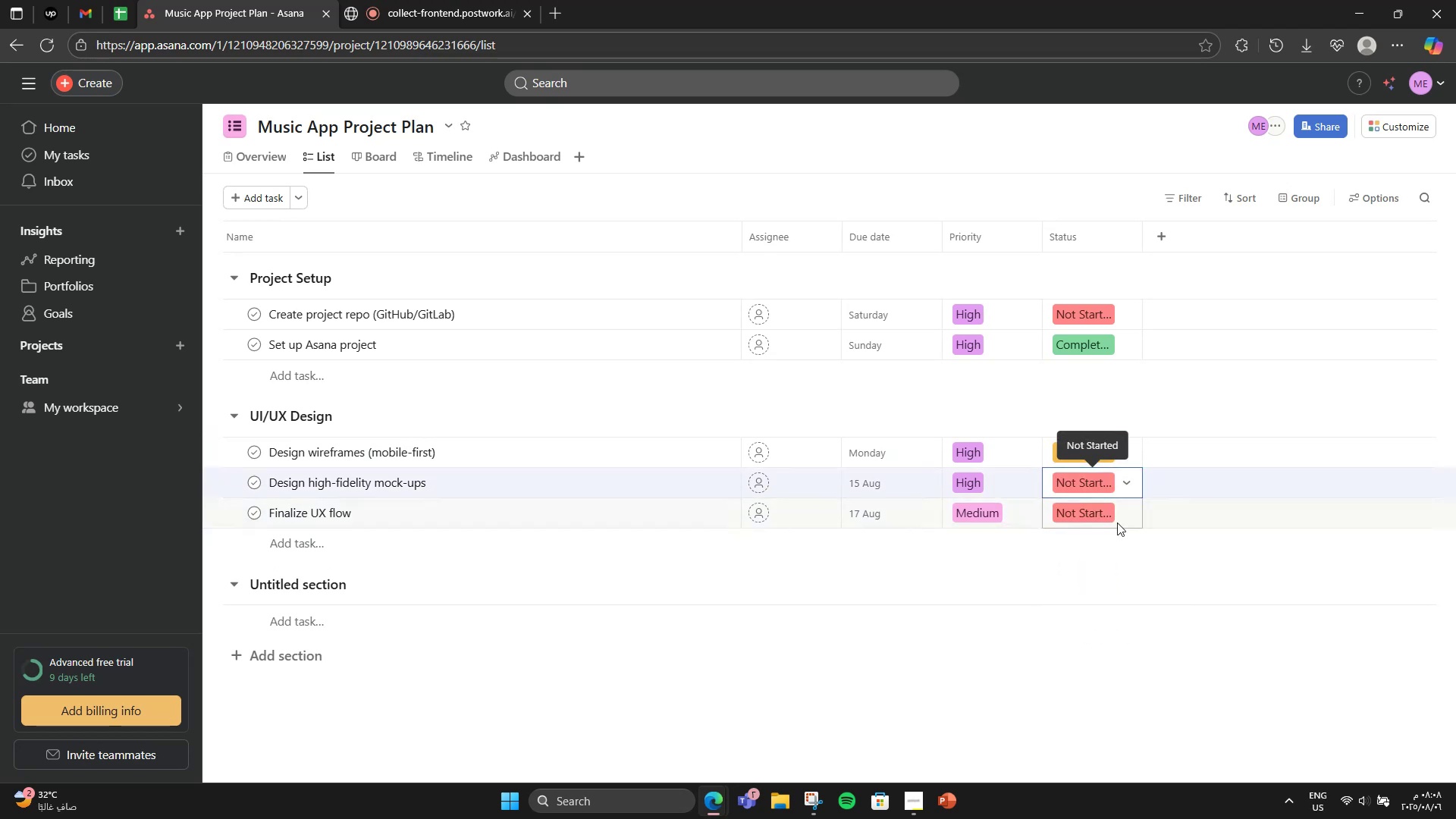 
mouse_move([1156, 448])
 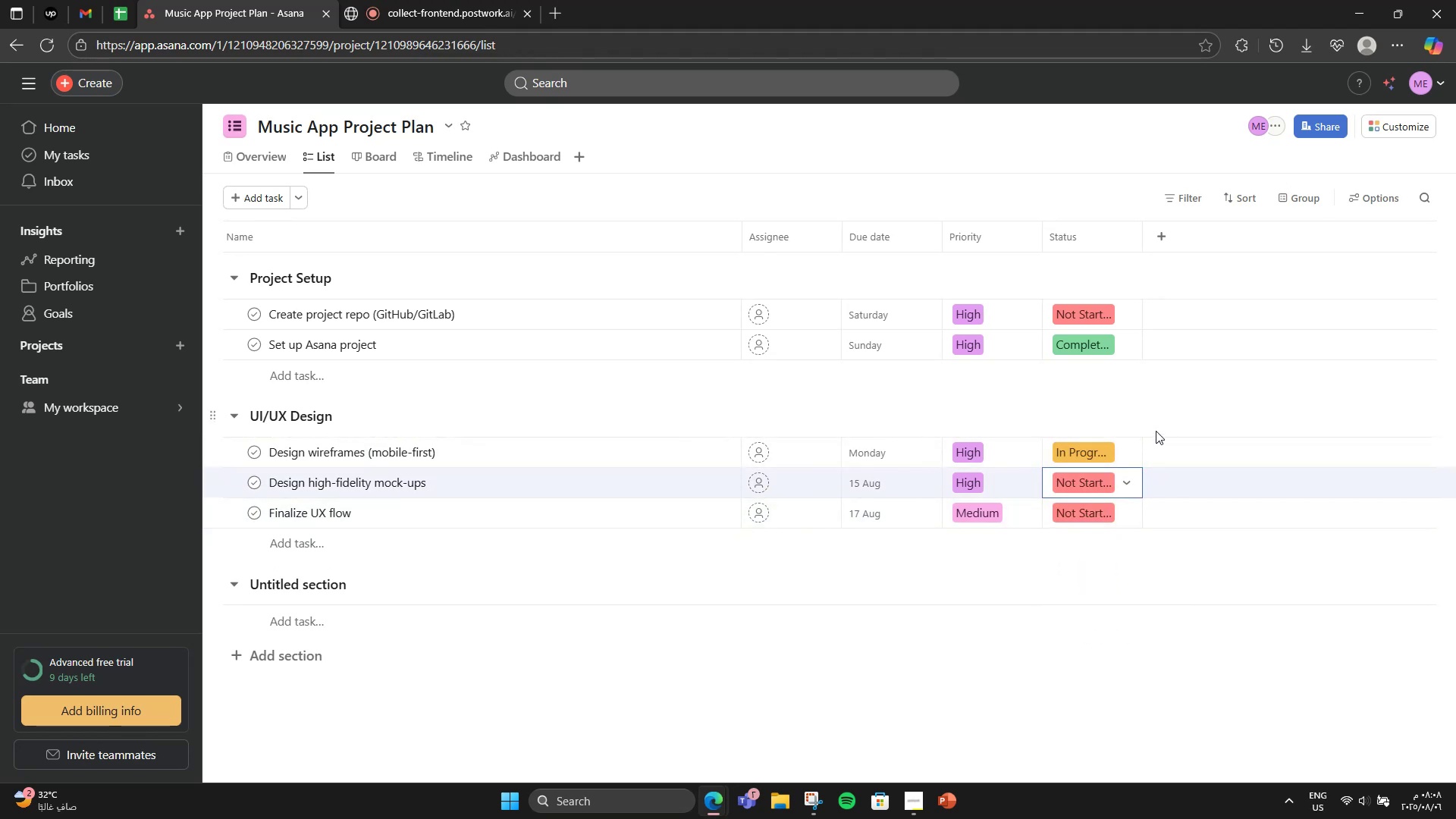 
left_click([1156, 431])
 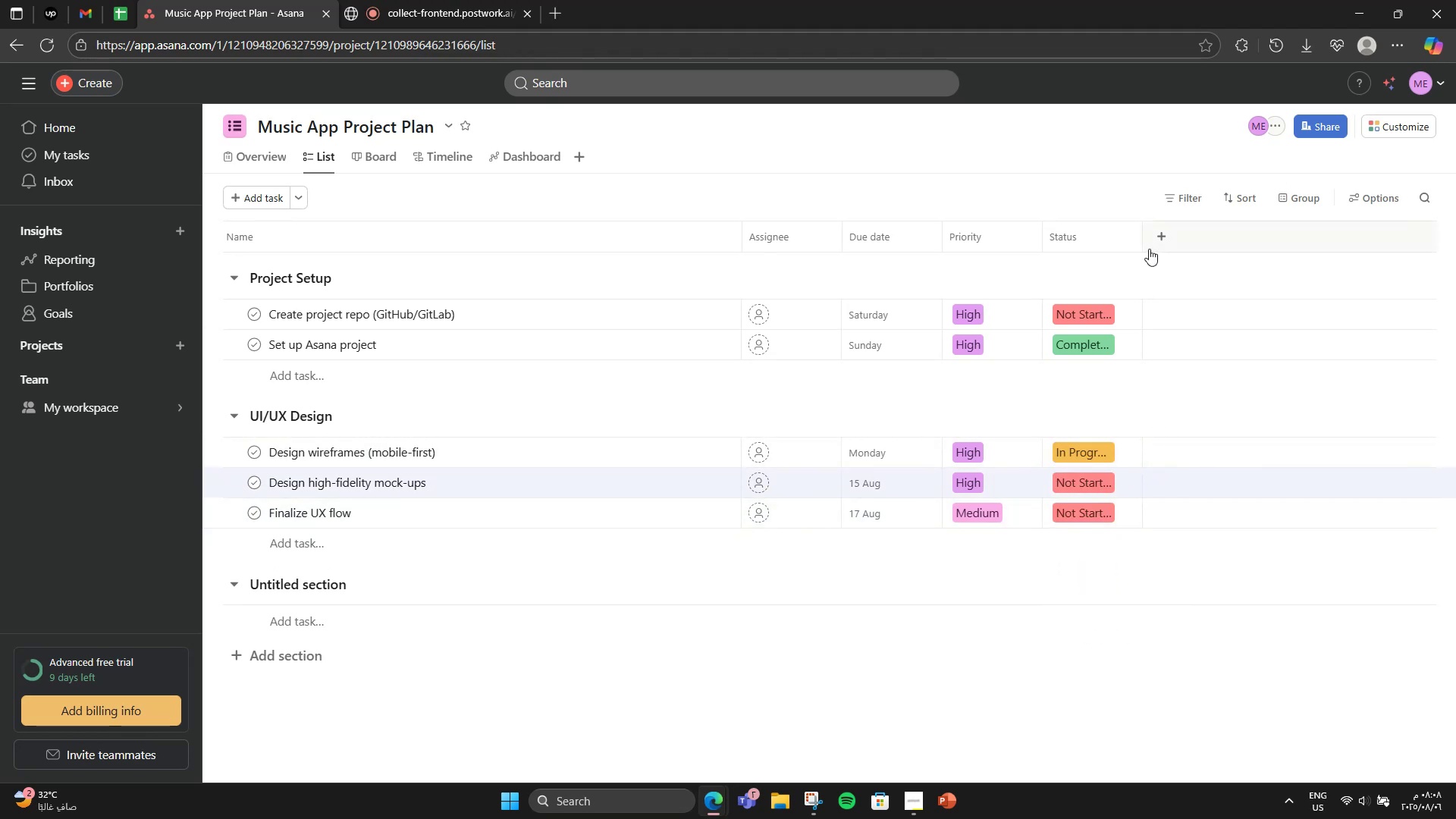 
left_click([1152, 246])
 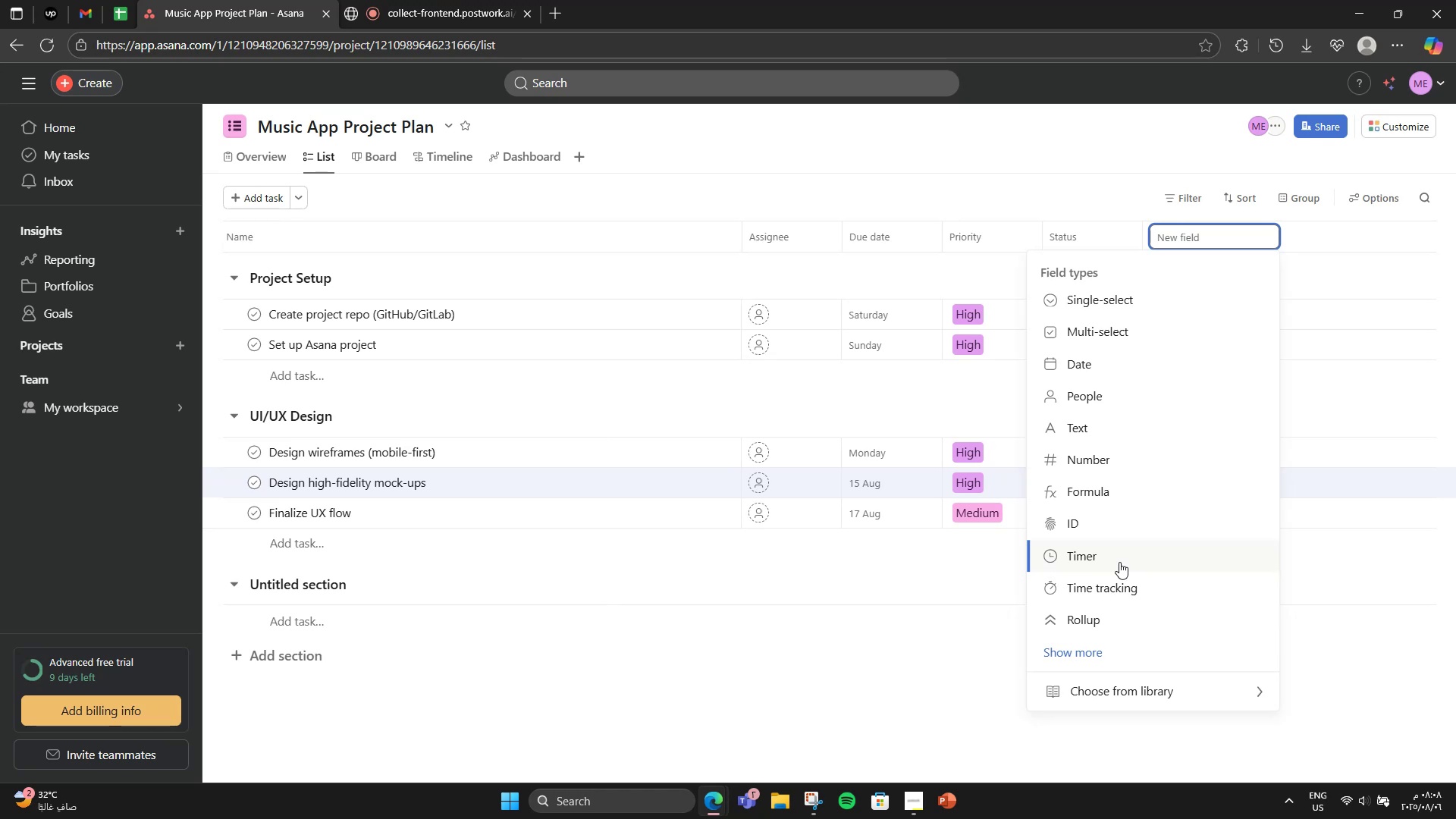 
wait(5.3)
 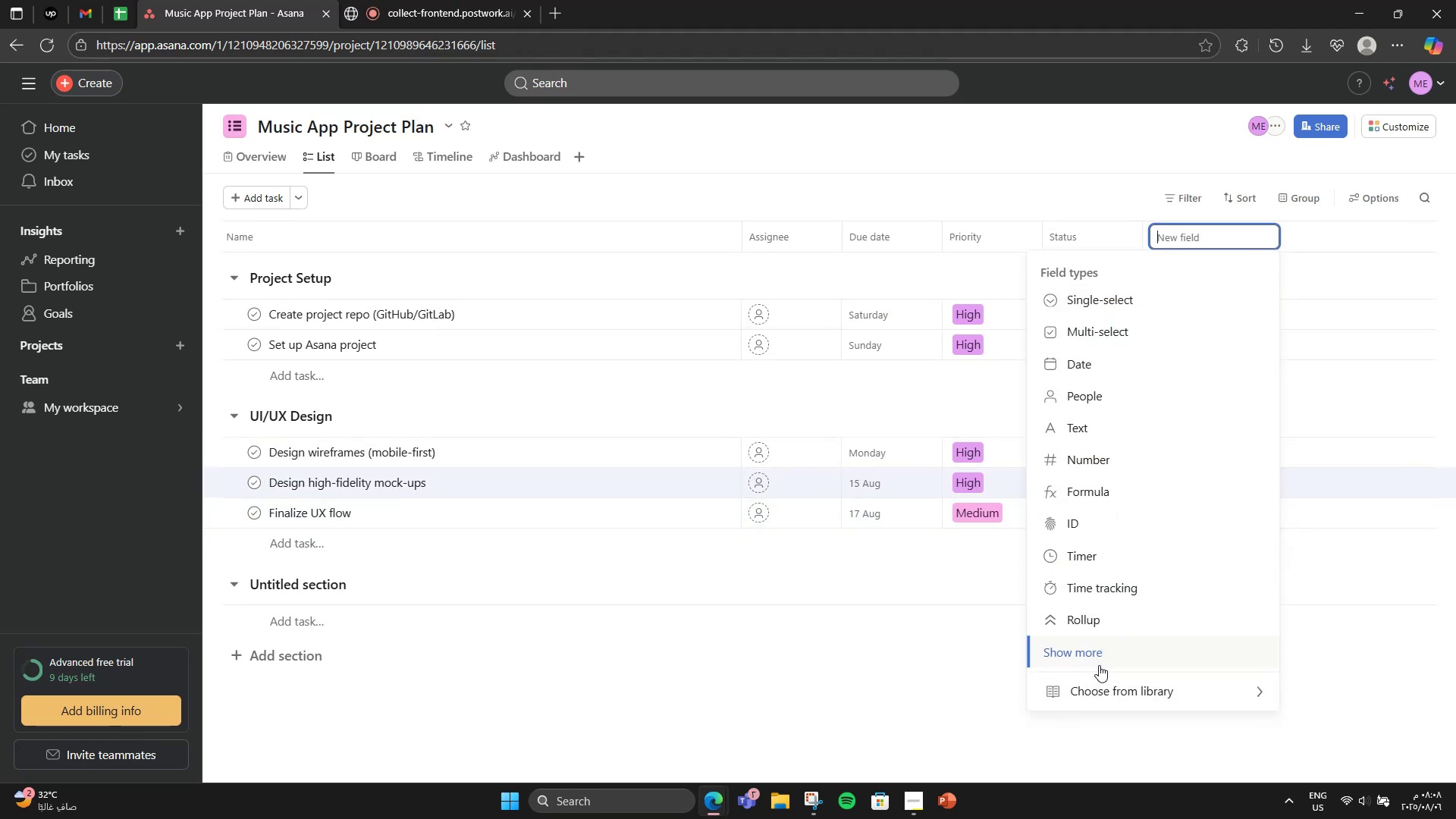 
left_click([1119, 556])
 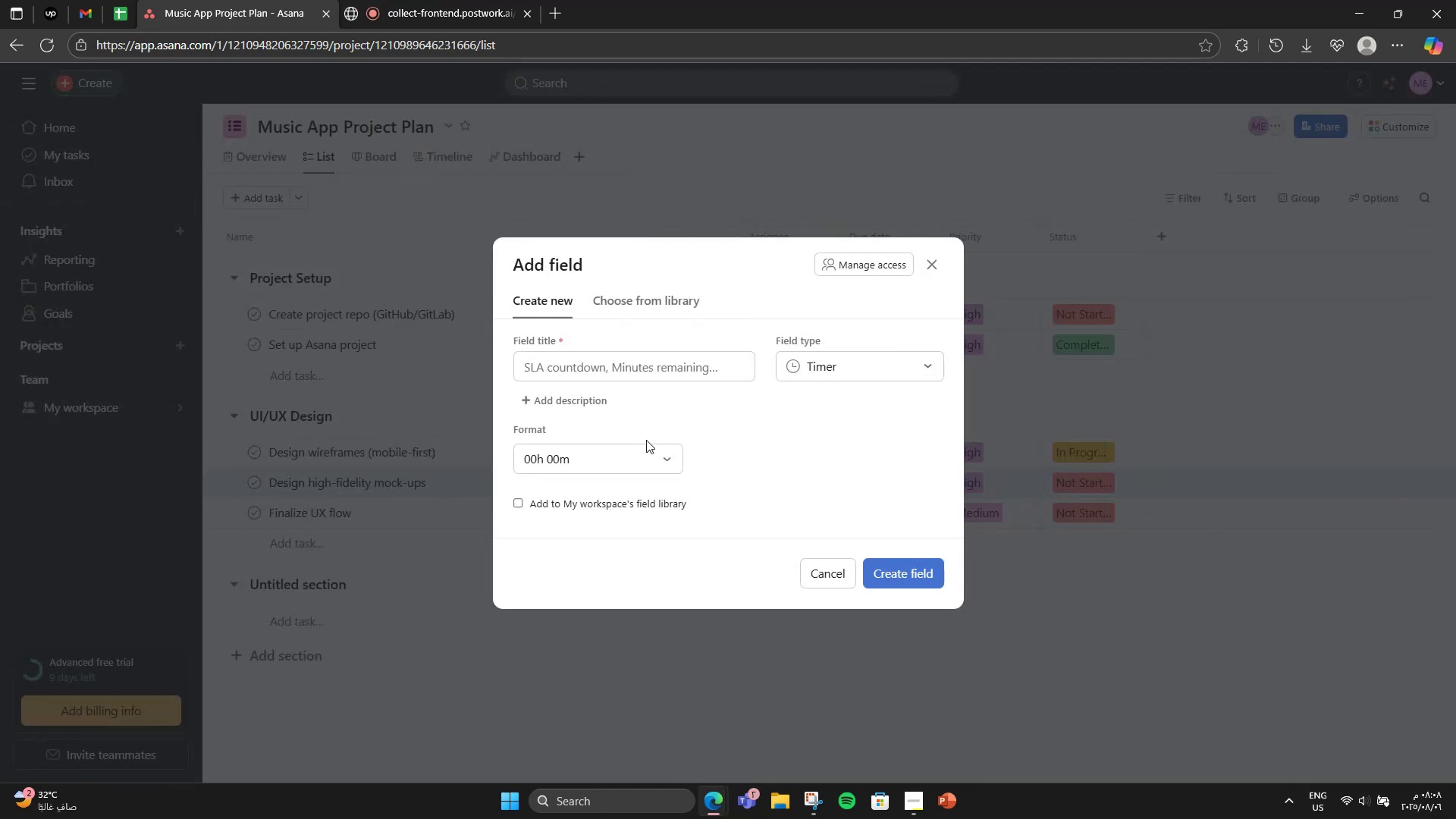 
left_click([625, 466])
 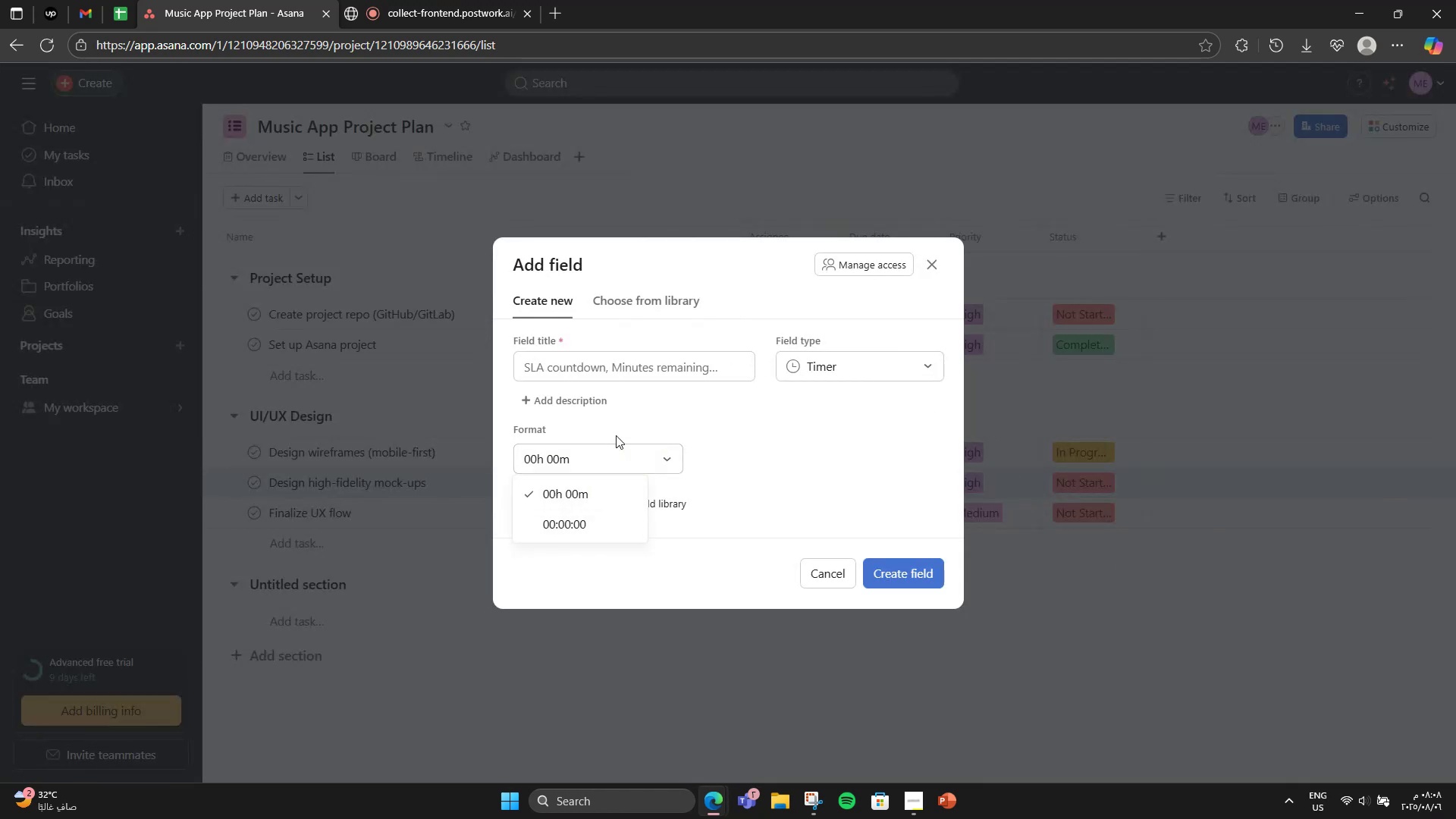 
left_click([626, 421])
 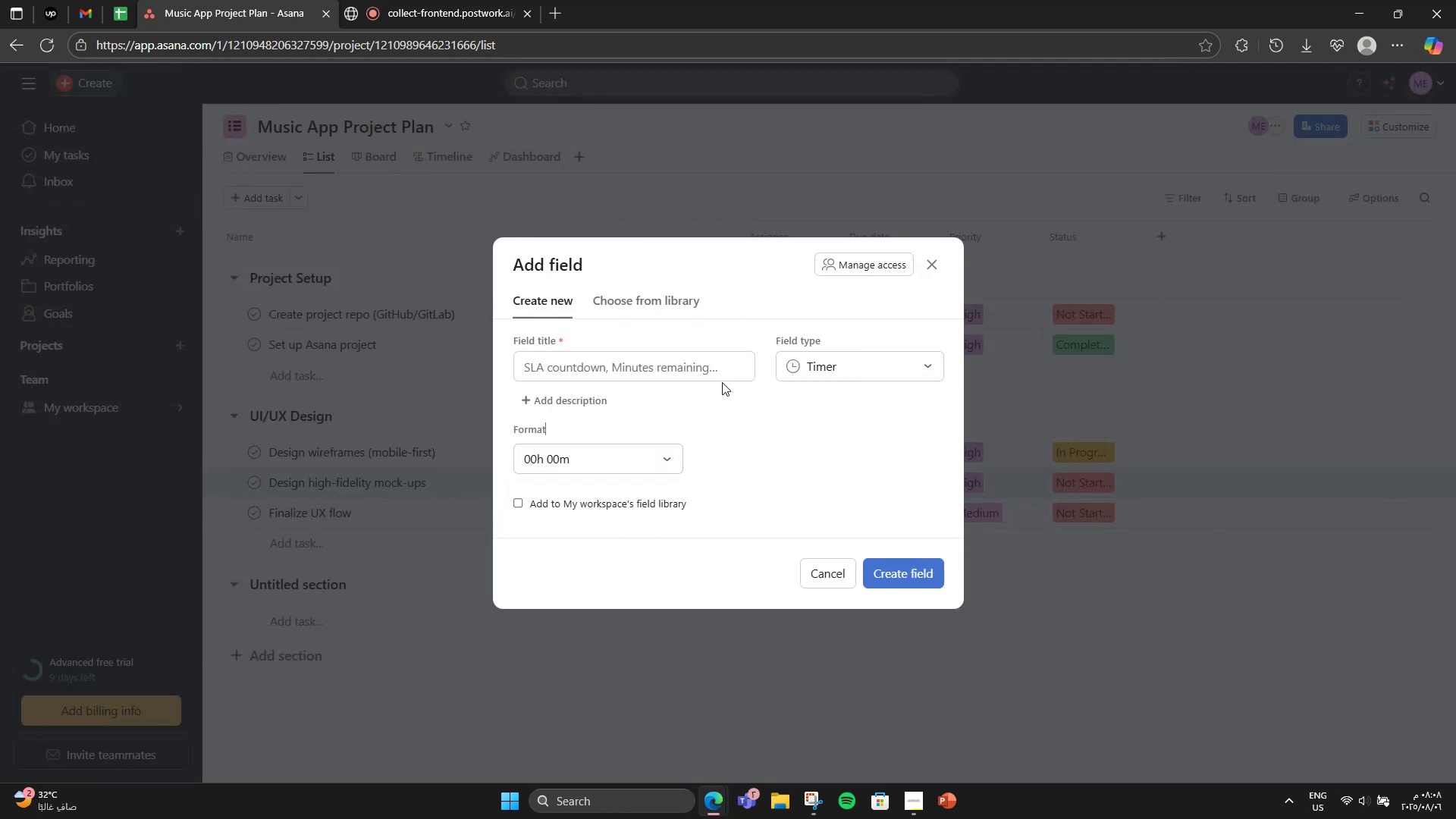 
left_click([685, 361])
 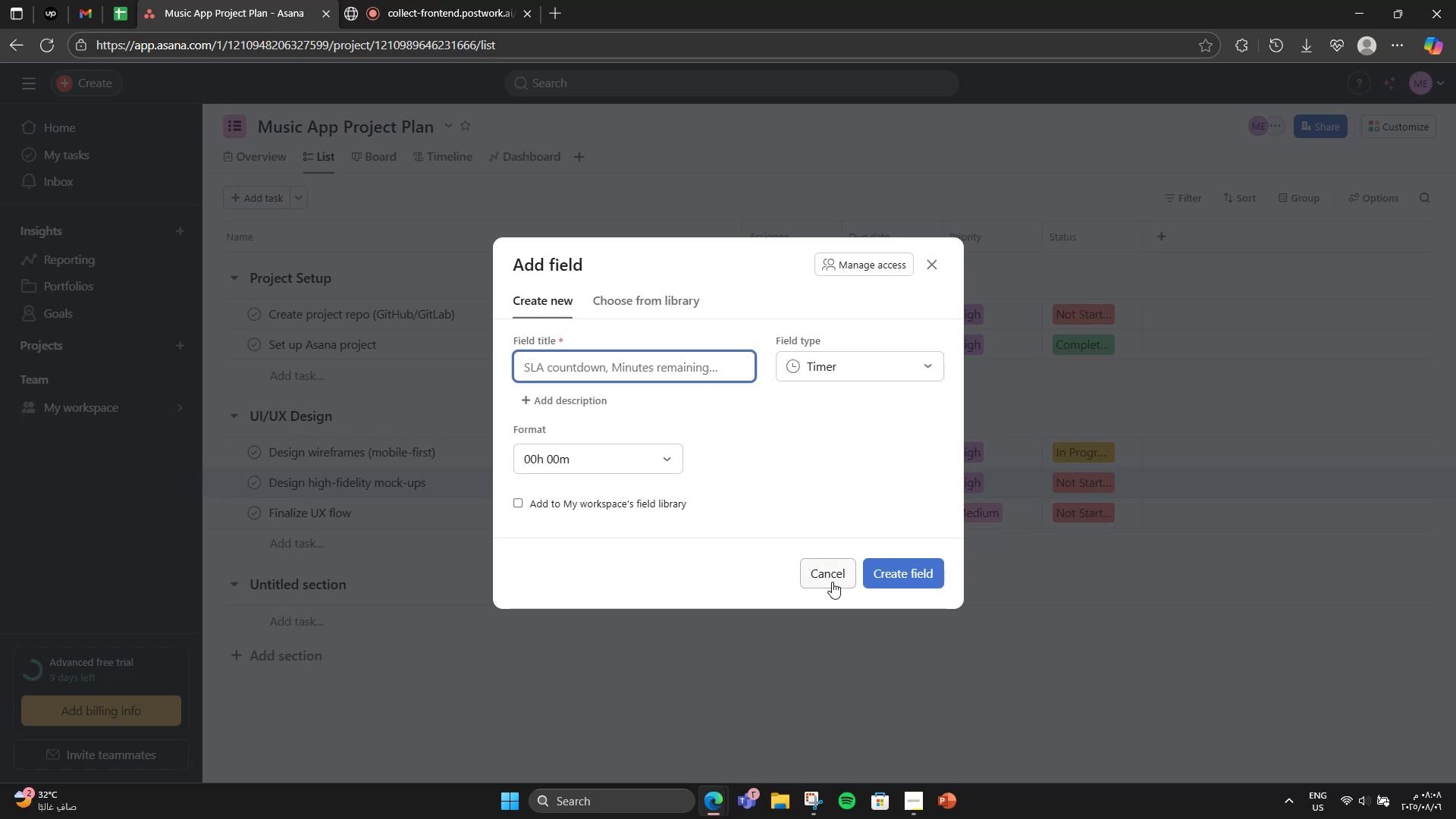 
left_click([832, 582])
 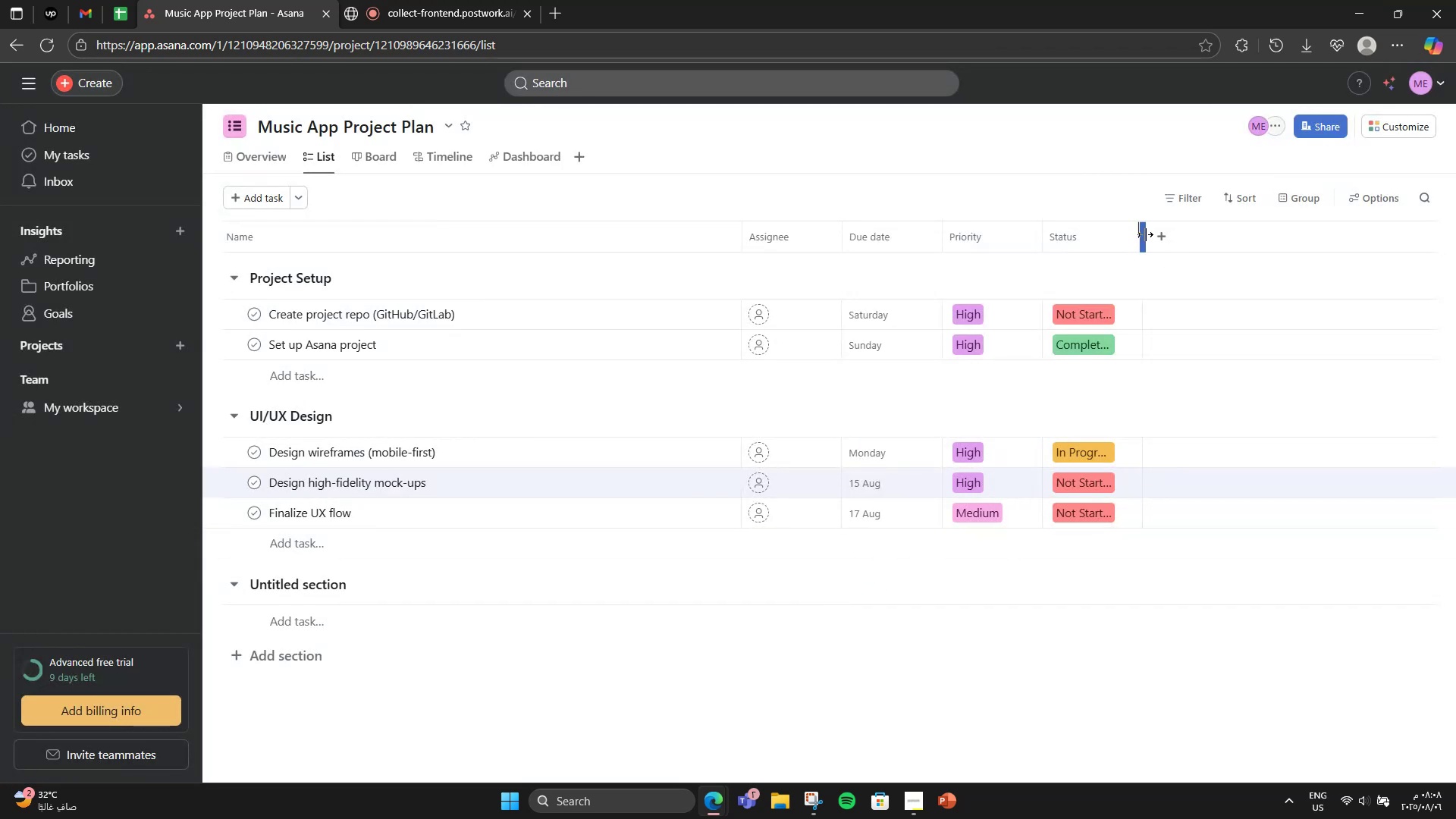 
double_click([1156, 236])
 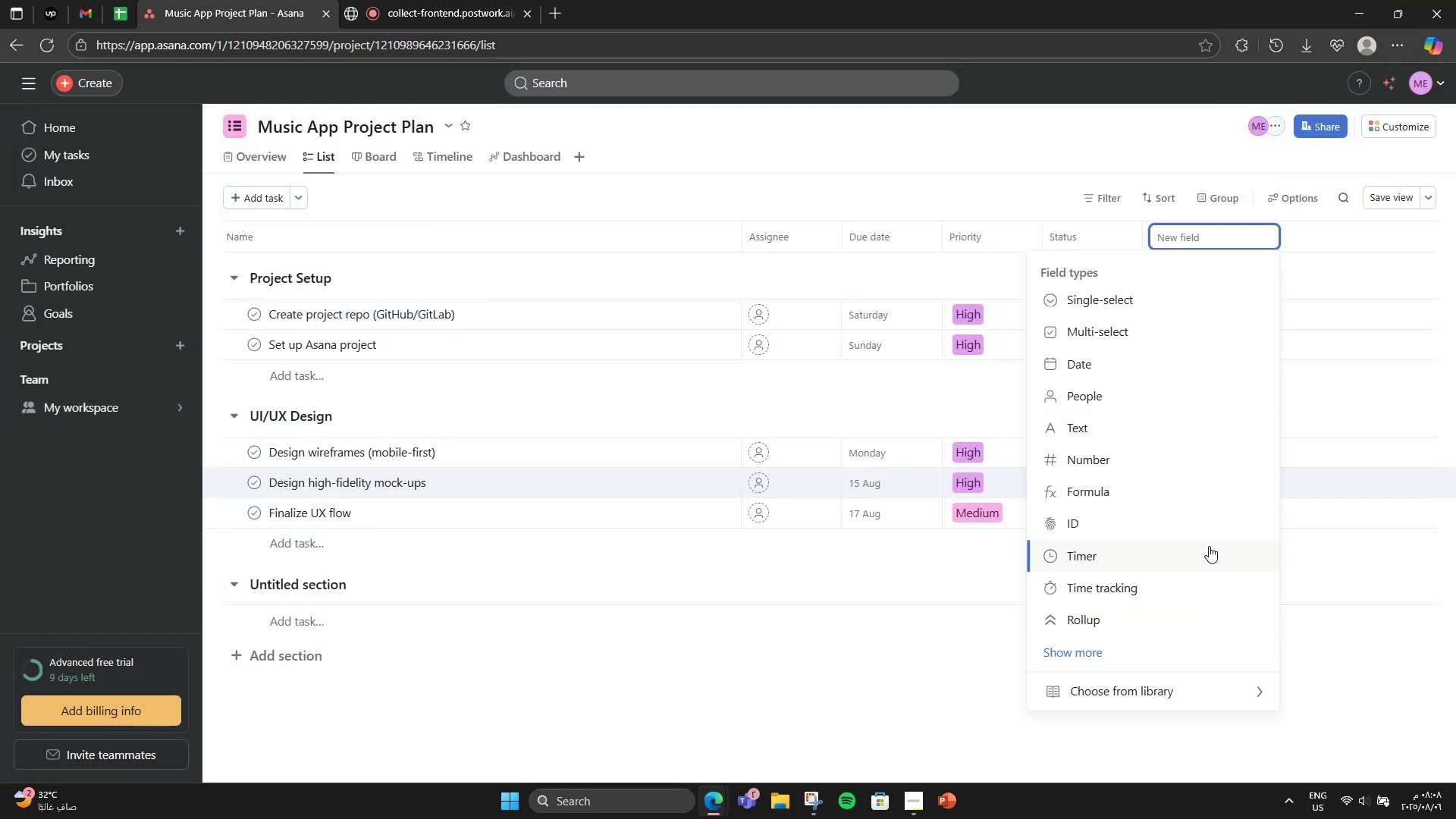 
left_click([1208, 546])
 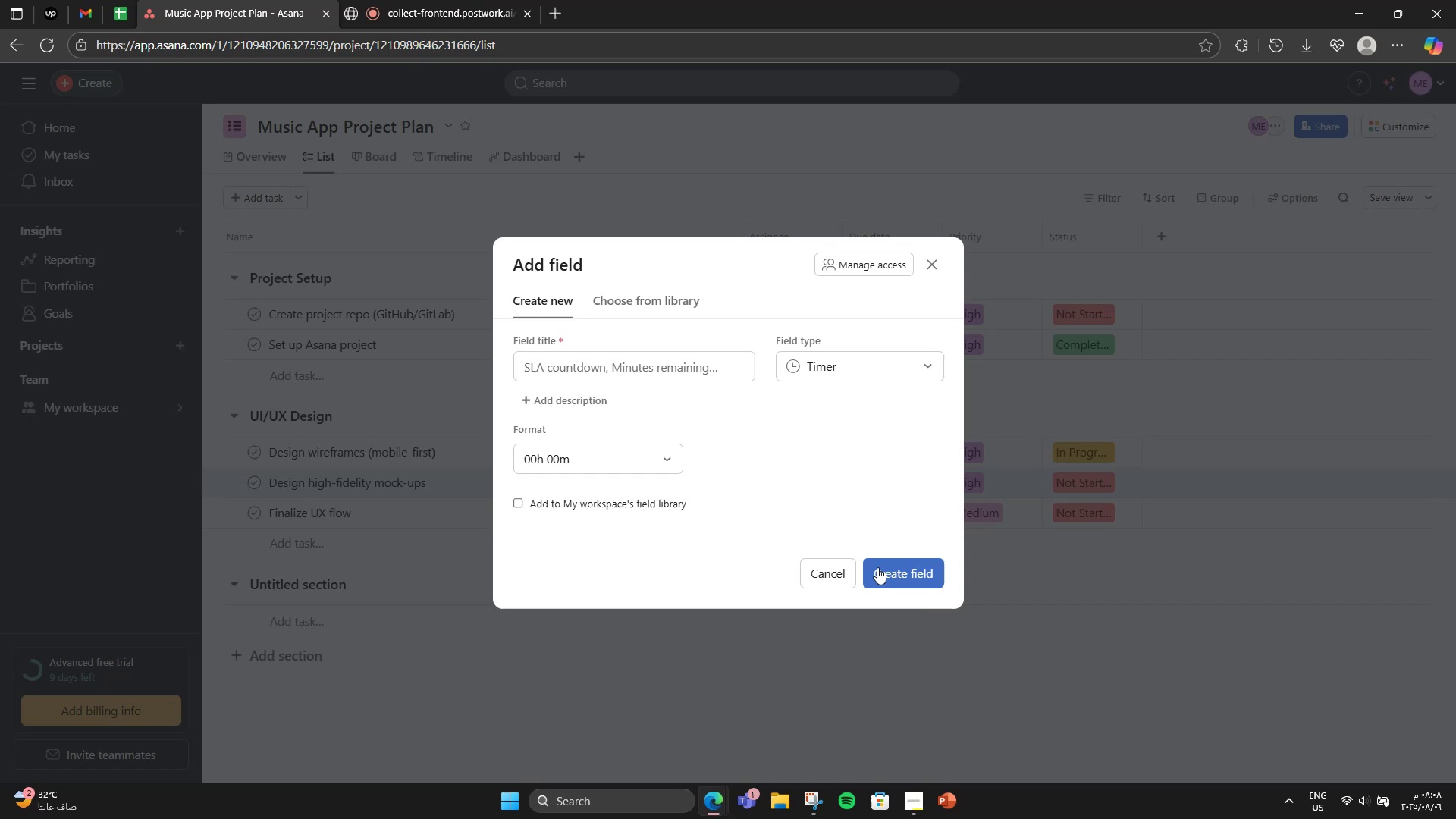 
wait(5.74)
 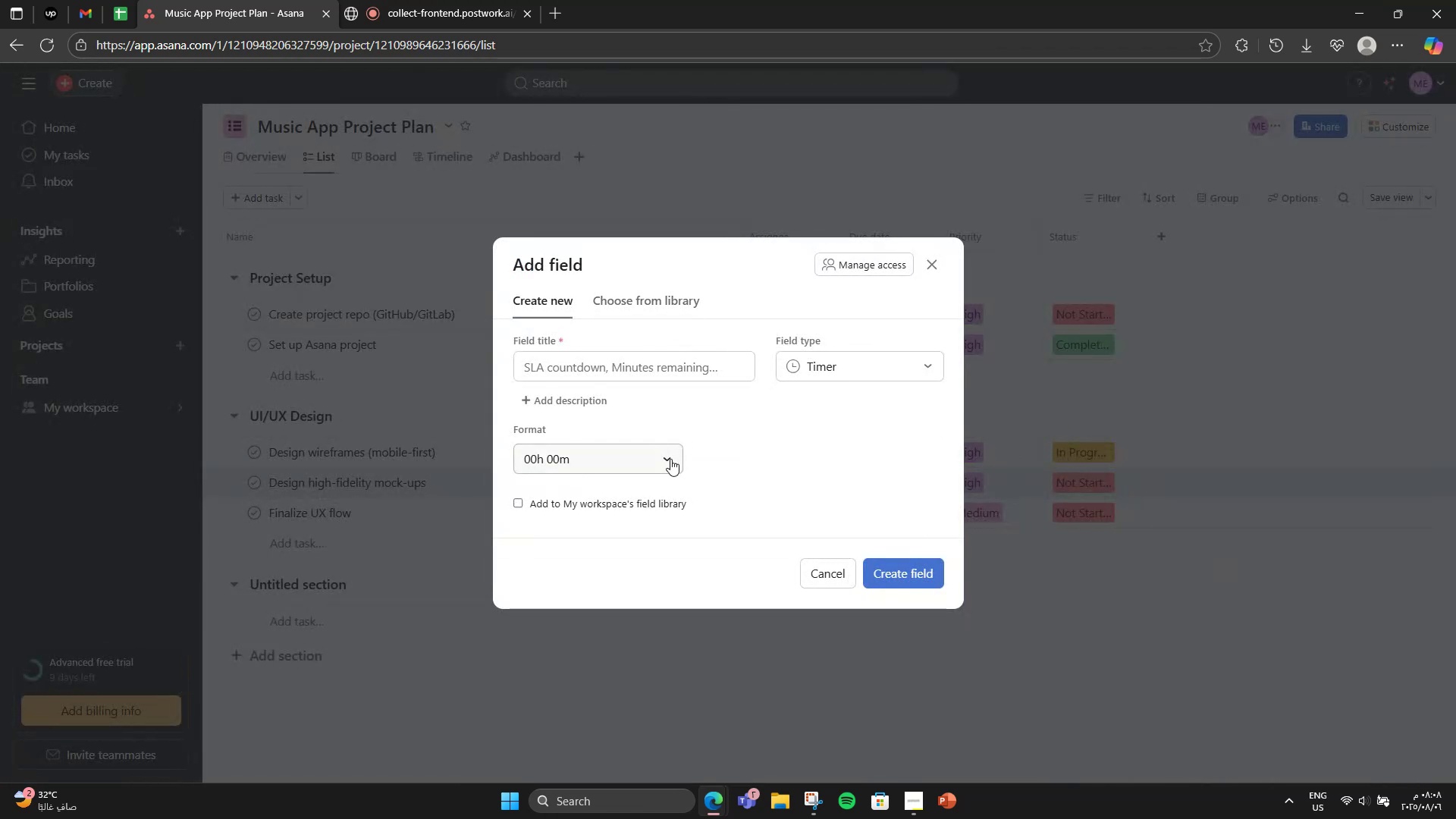 
left_click([843, 572])
 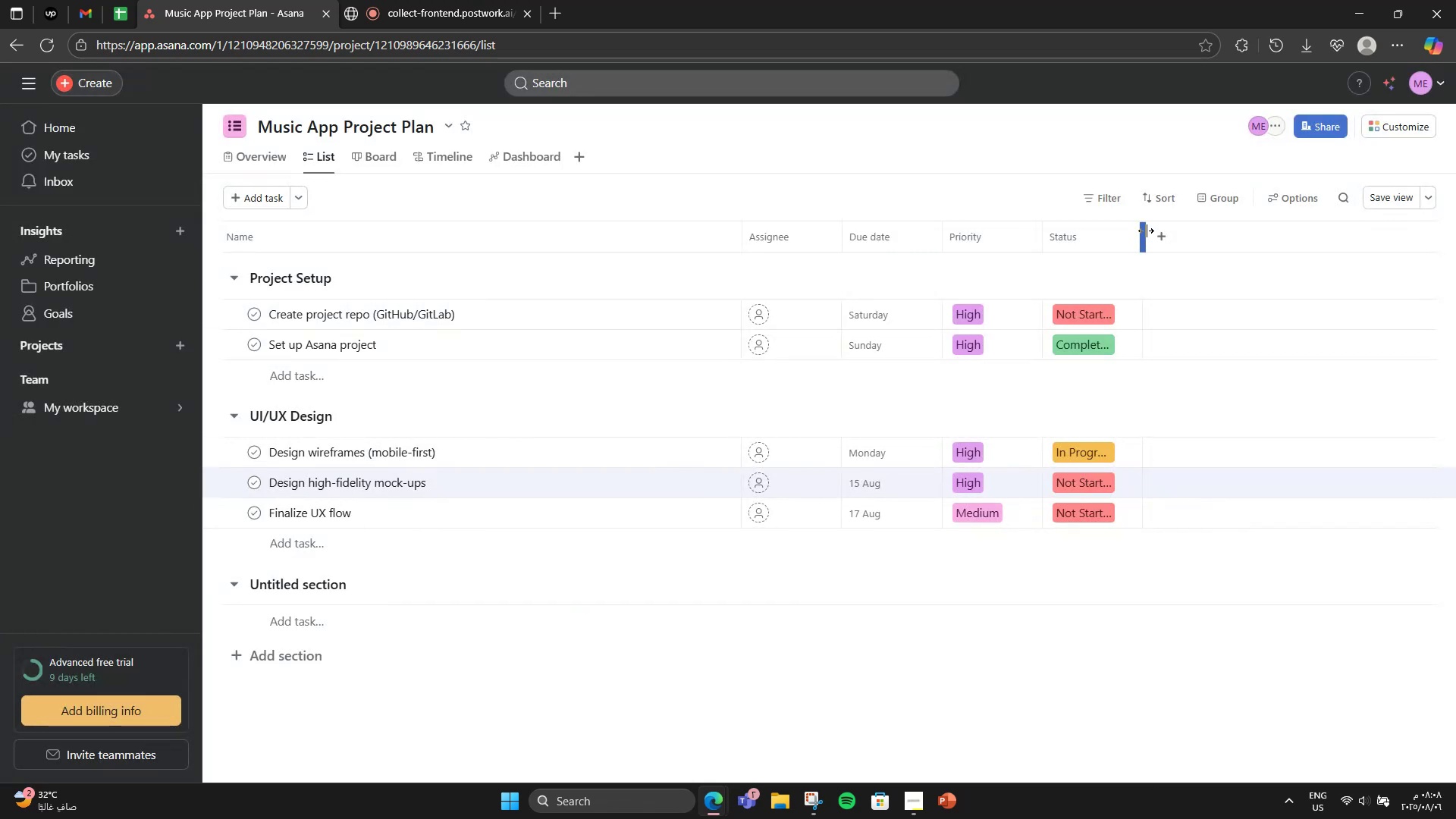 
double_click([1153, 231])
 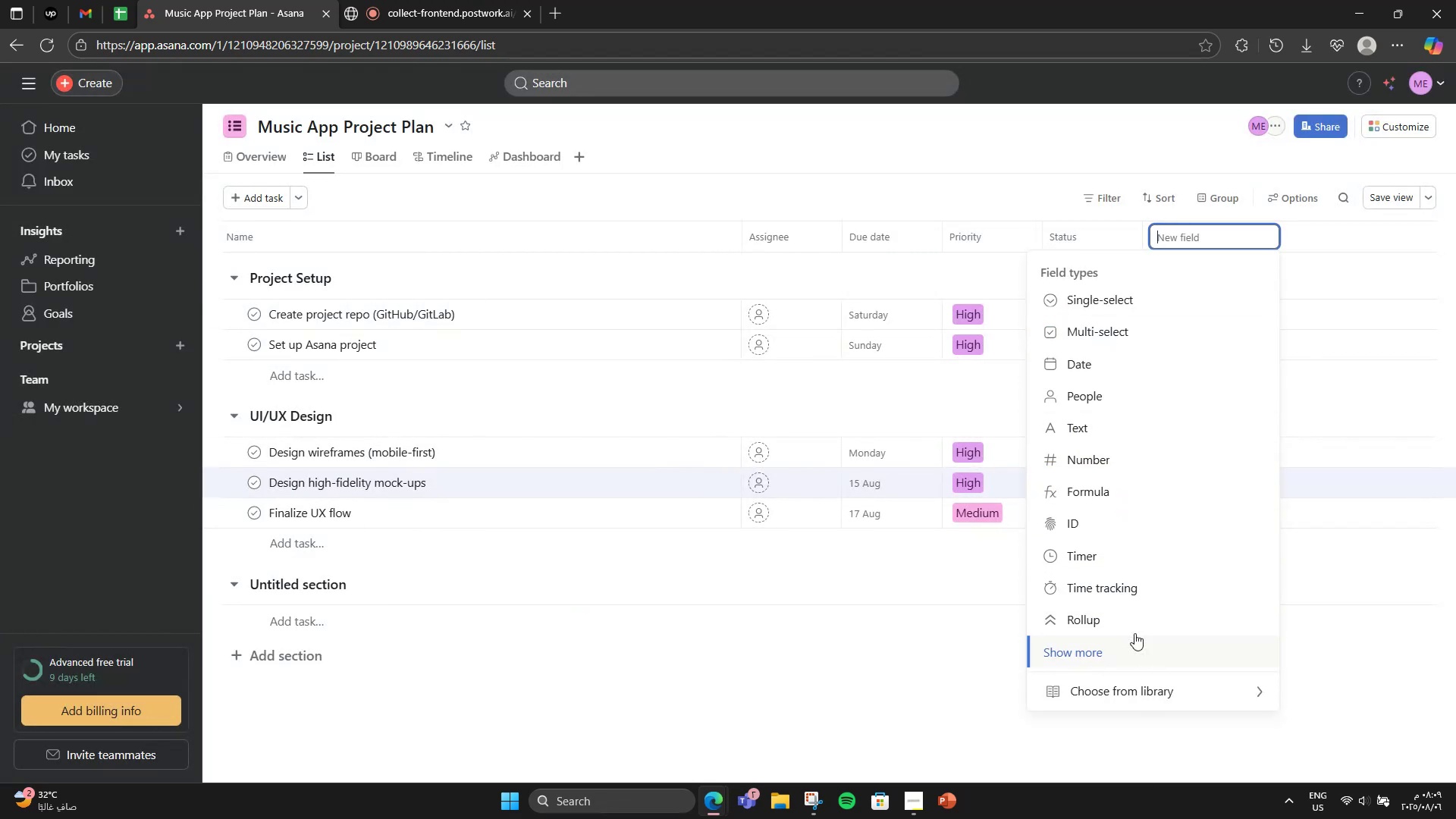 
wait(5.82)
 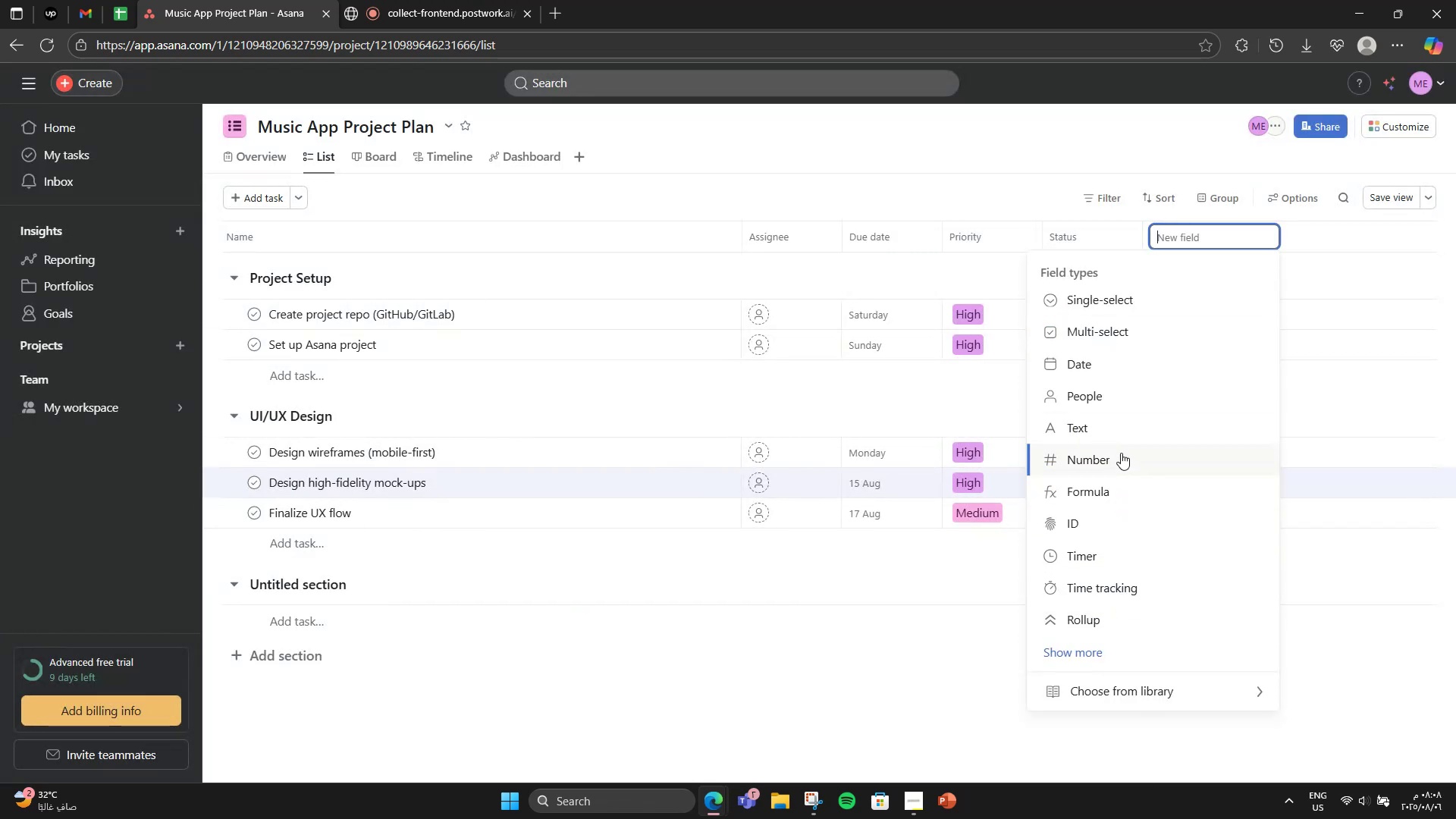 
left_click([1096, 435])
 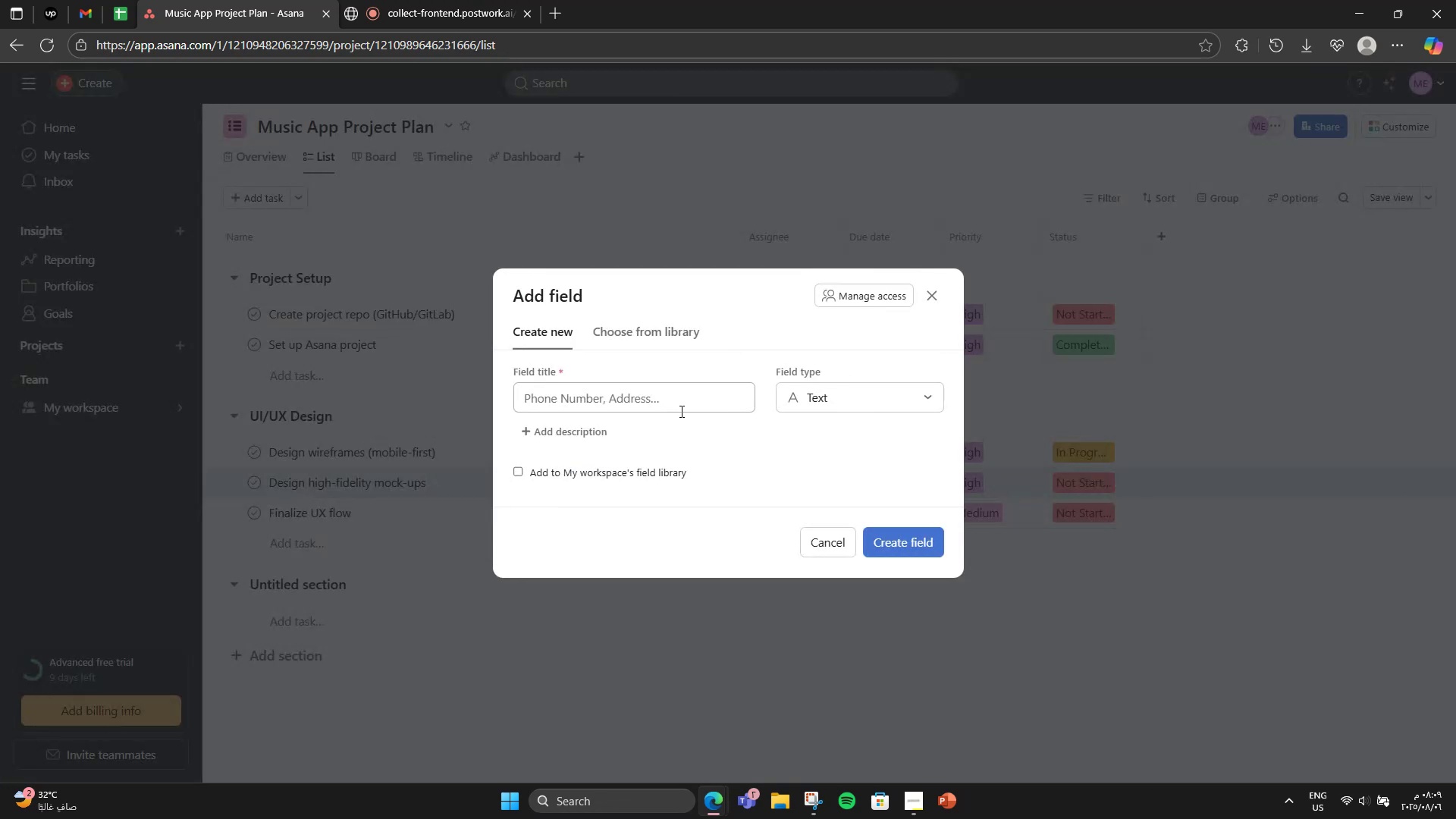 
left_click([679, 411])
 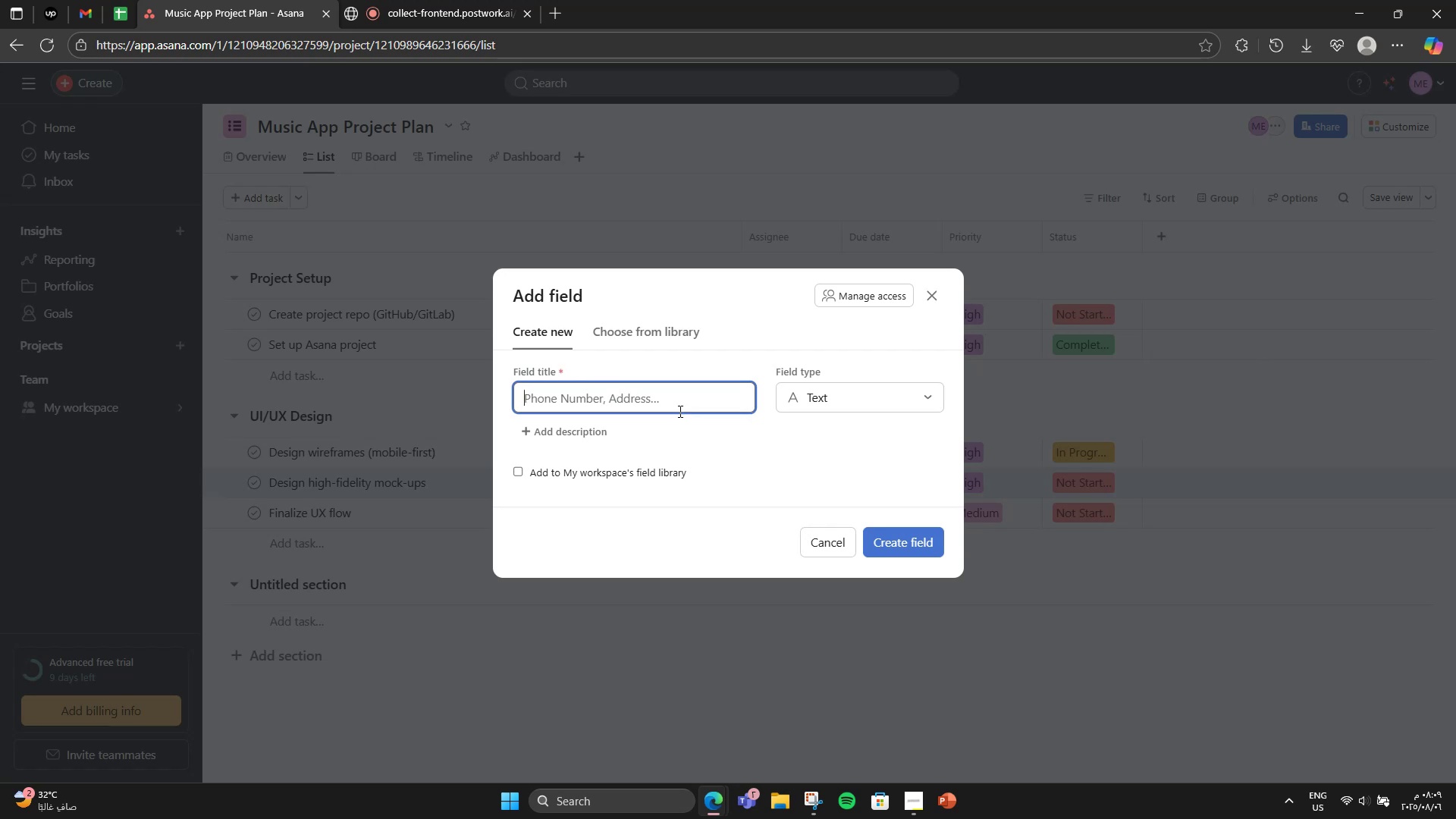 
type(Esti,i)
key(Backspace)
type(ated )
key(Backspace)
key(Backspace)
key(Backspace)
key(Backspace)
key(Backspace)
key(Backspace)
type(mated )
 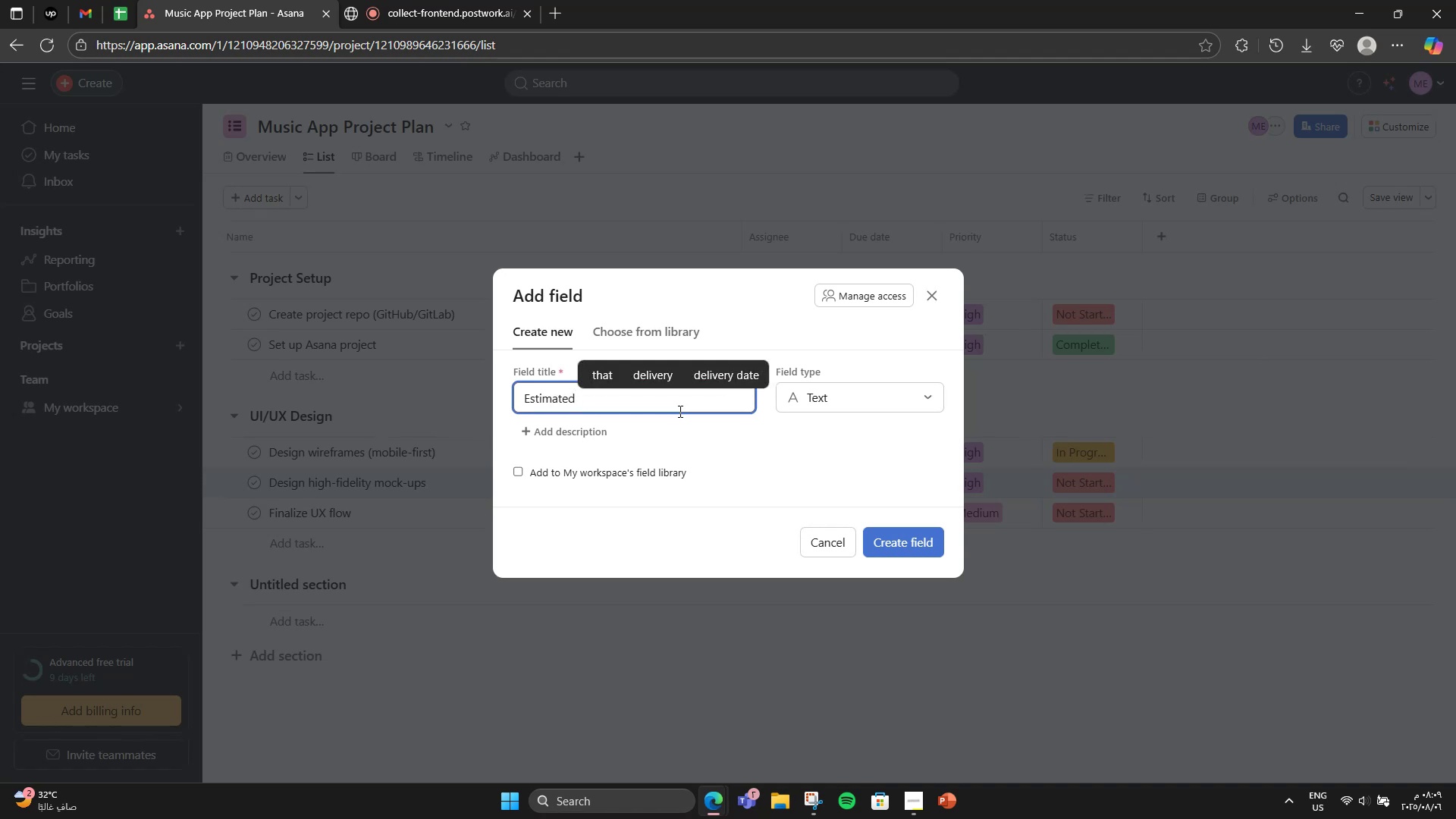 
type(Time)
 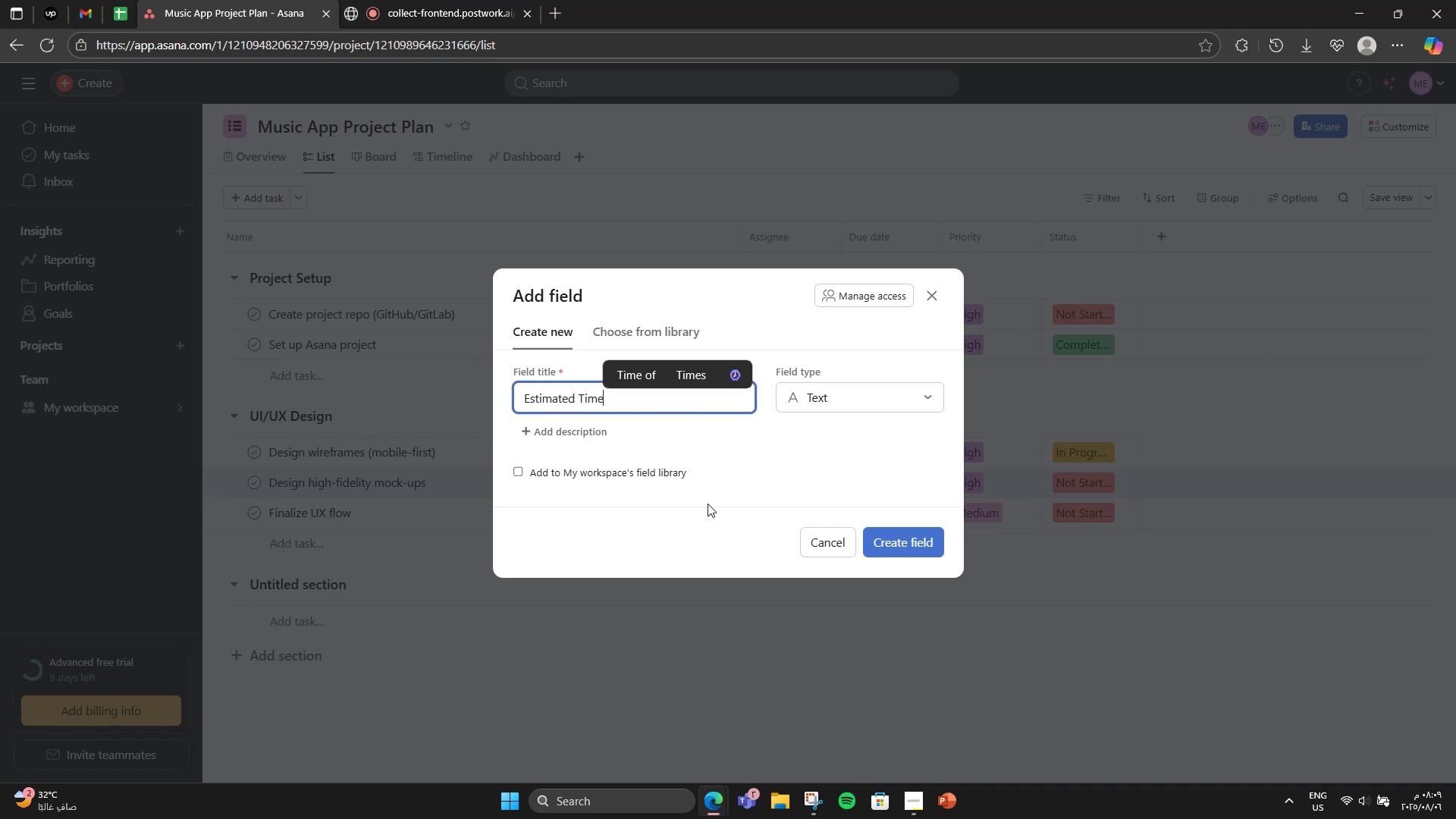 
left_click([713, 548])
 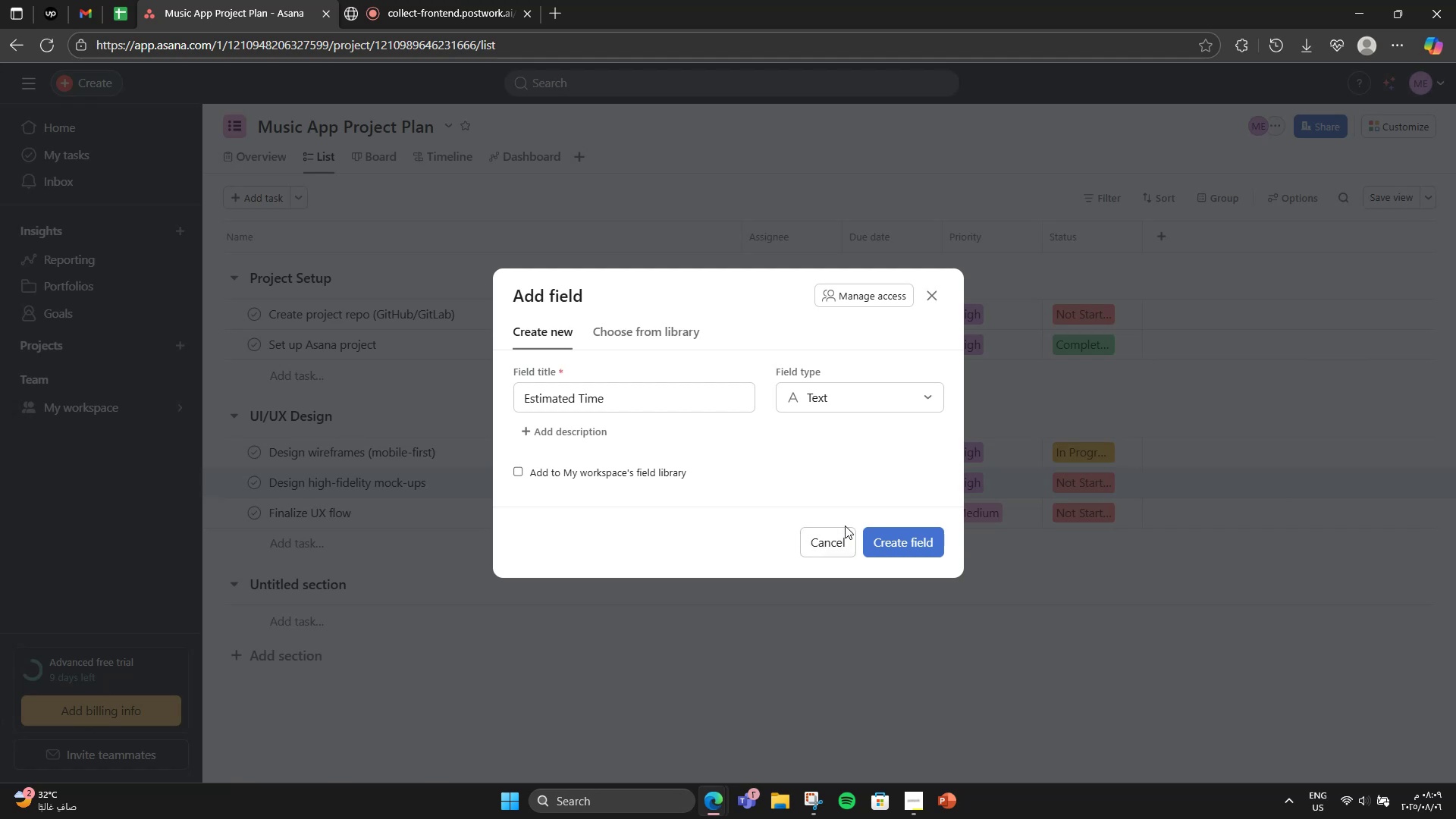 
left_click([882, 544])
 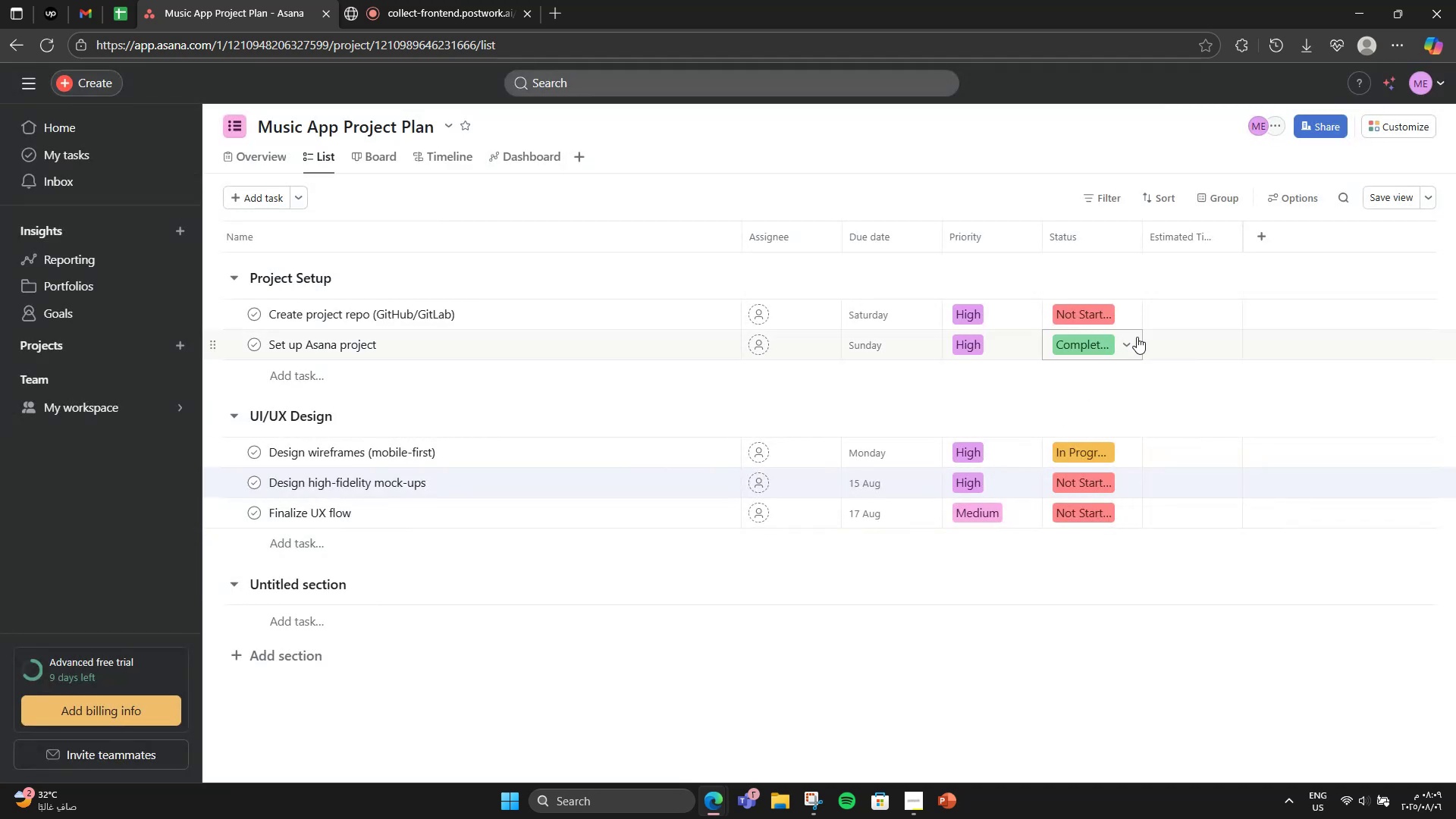 
left_click([1159, 314])
 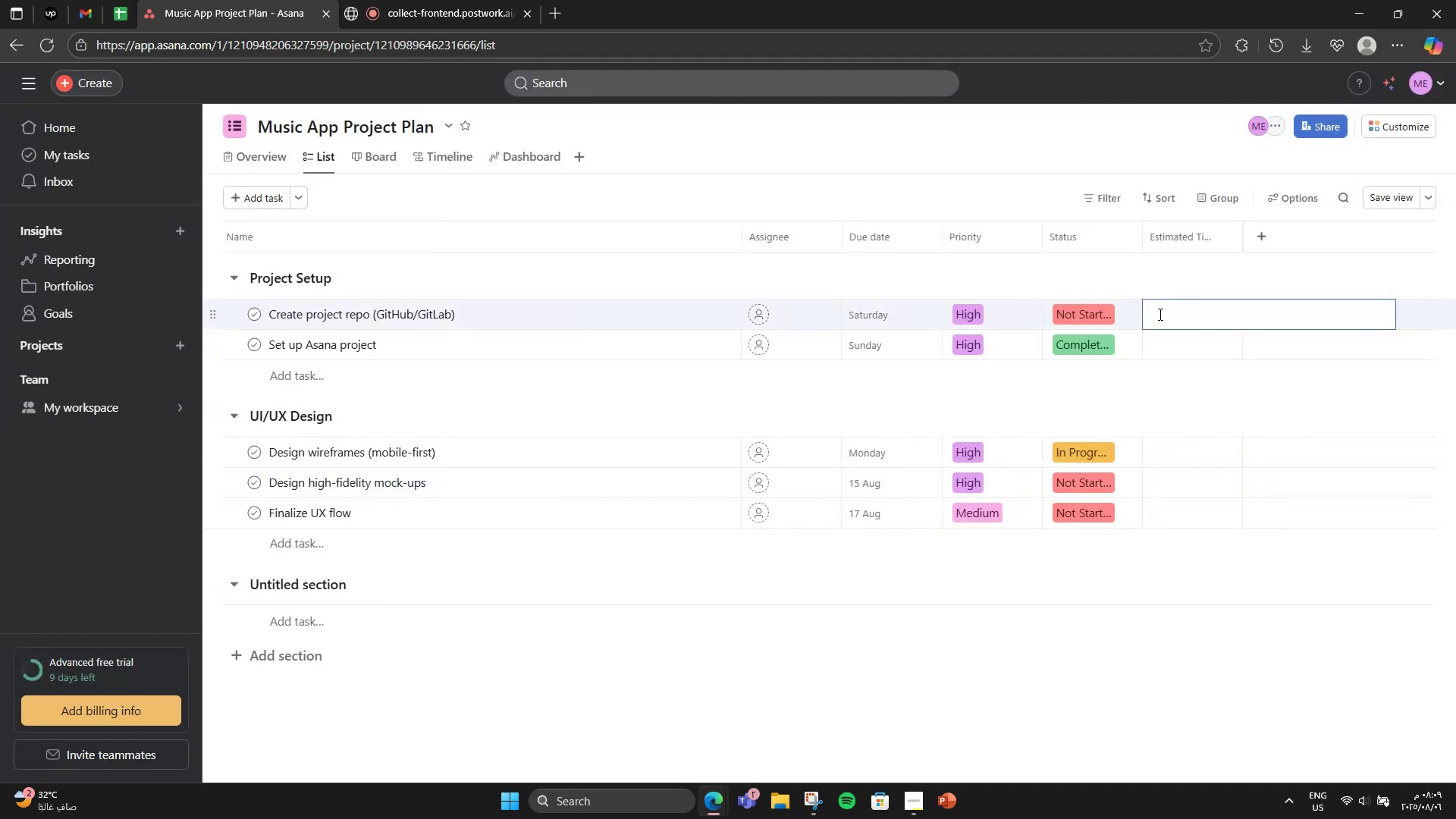 
type(2 hrs)
 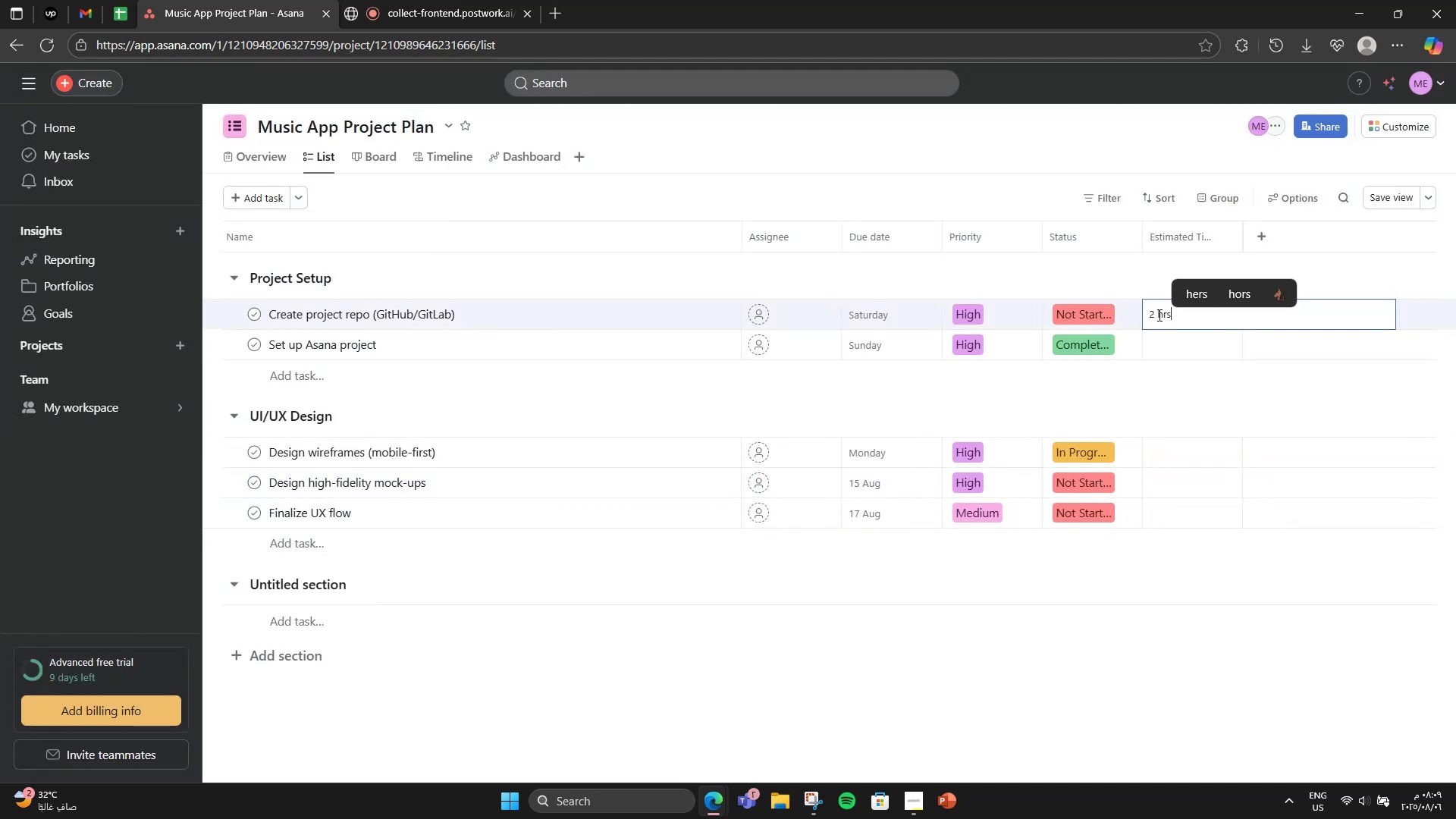 
left_click([1156, 340])
 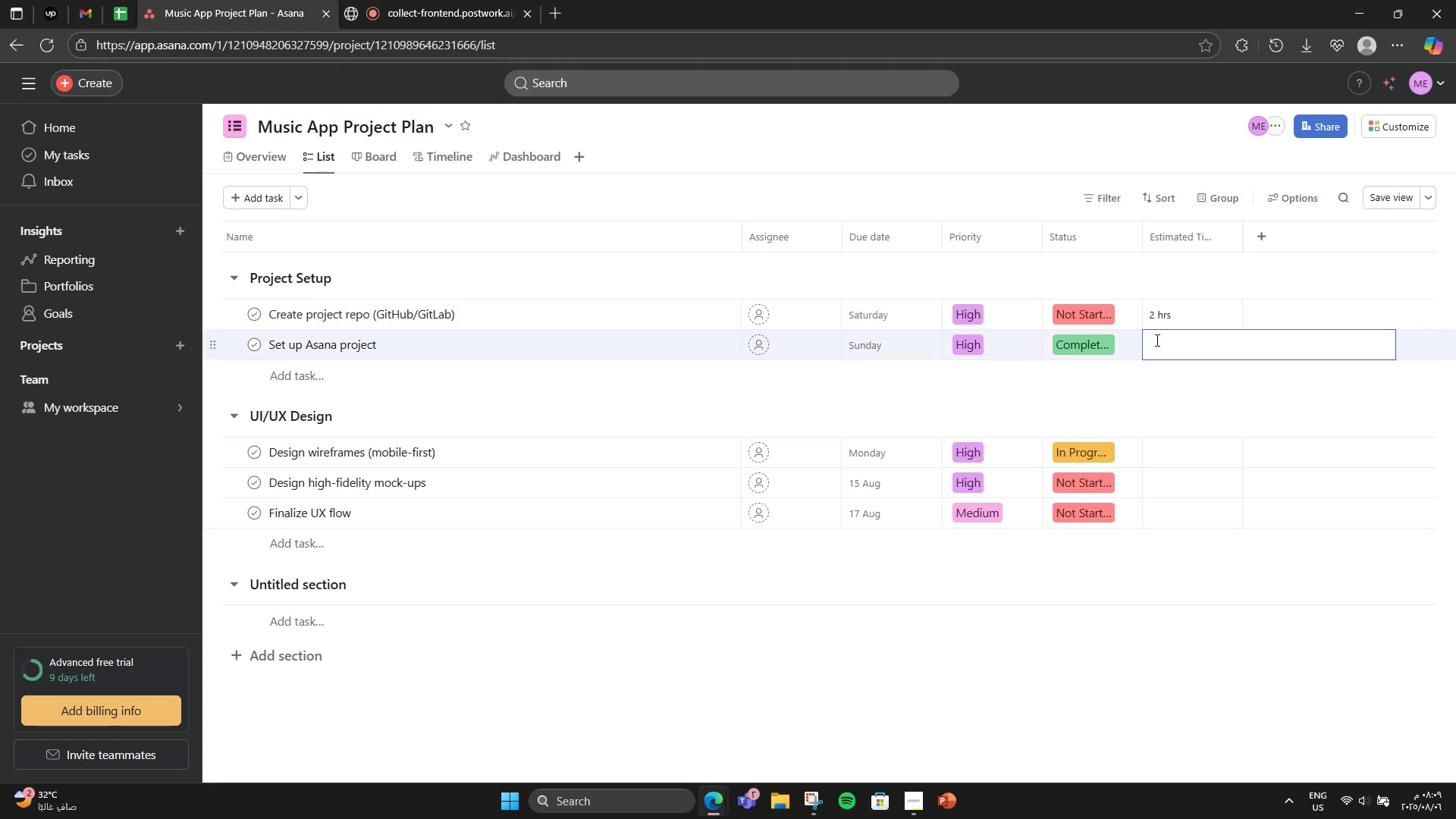 
type(1 hr)
 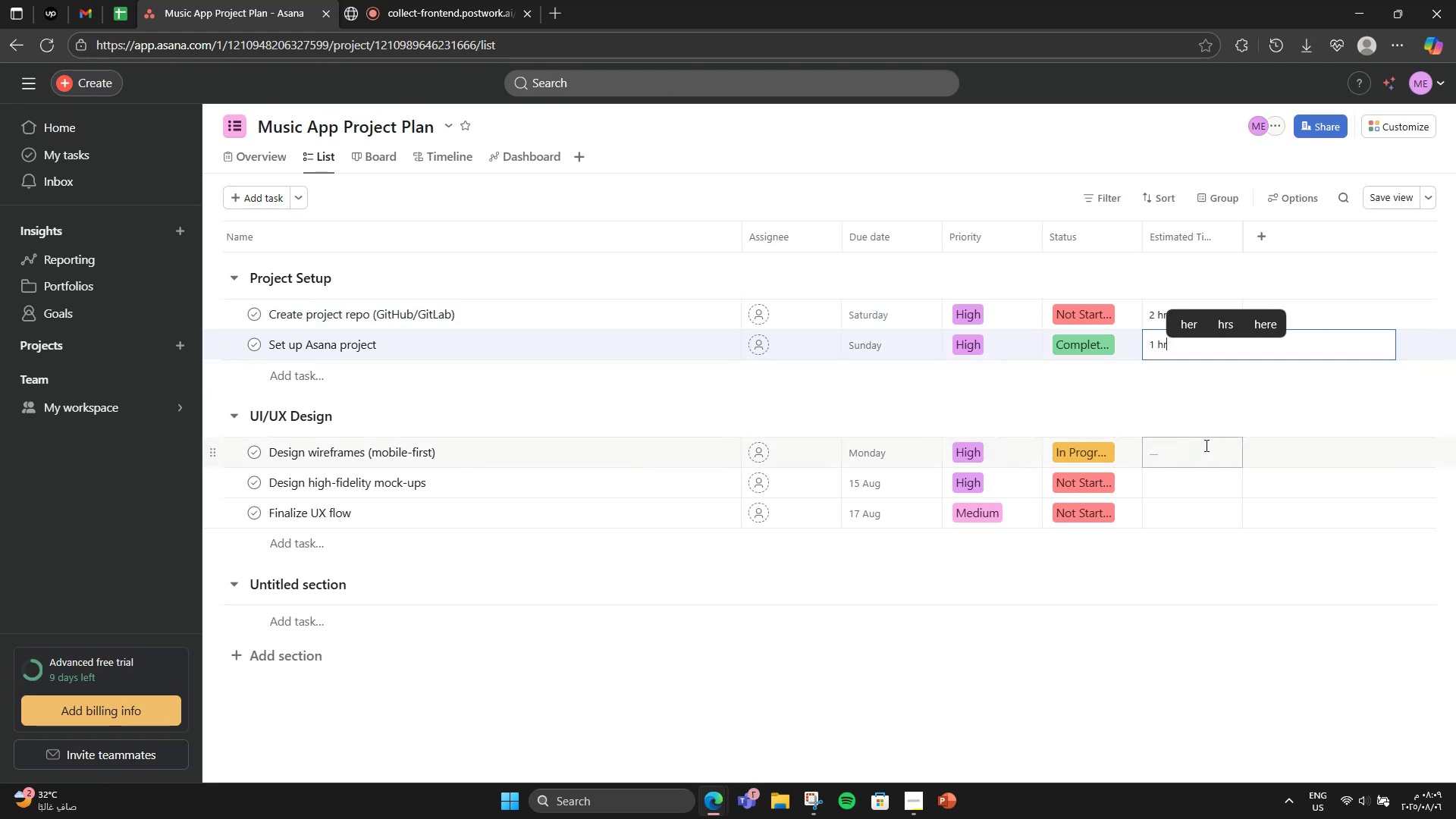 
left_click([1203, 394])
 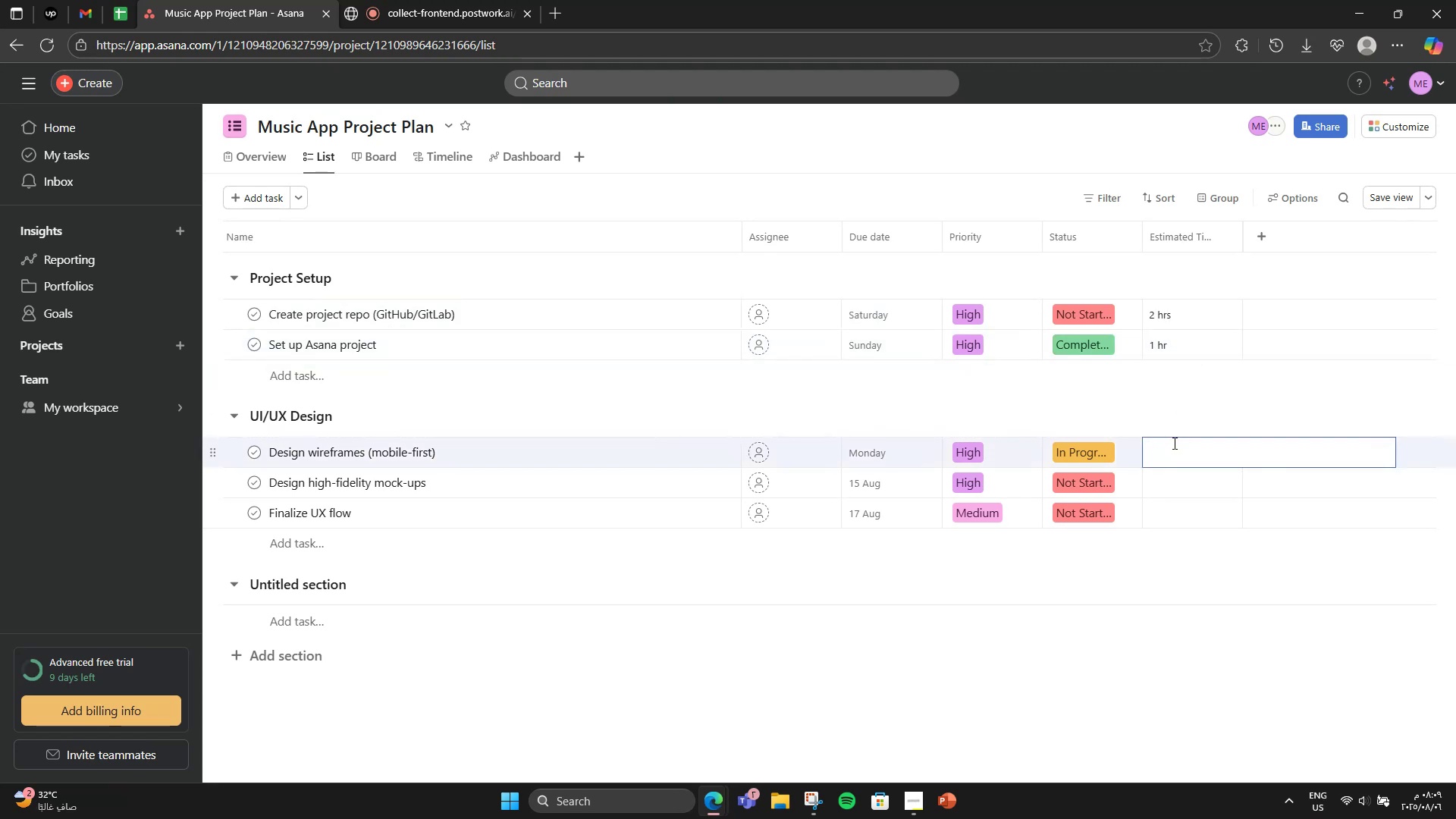 
type(6 hrs)
 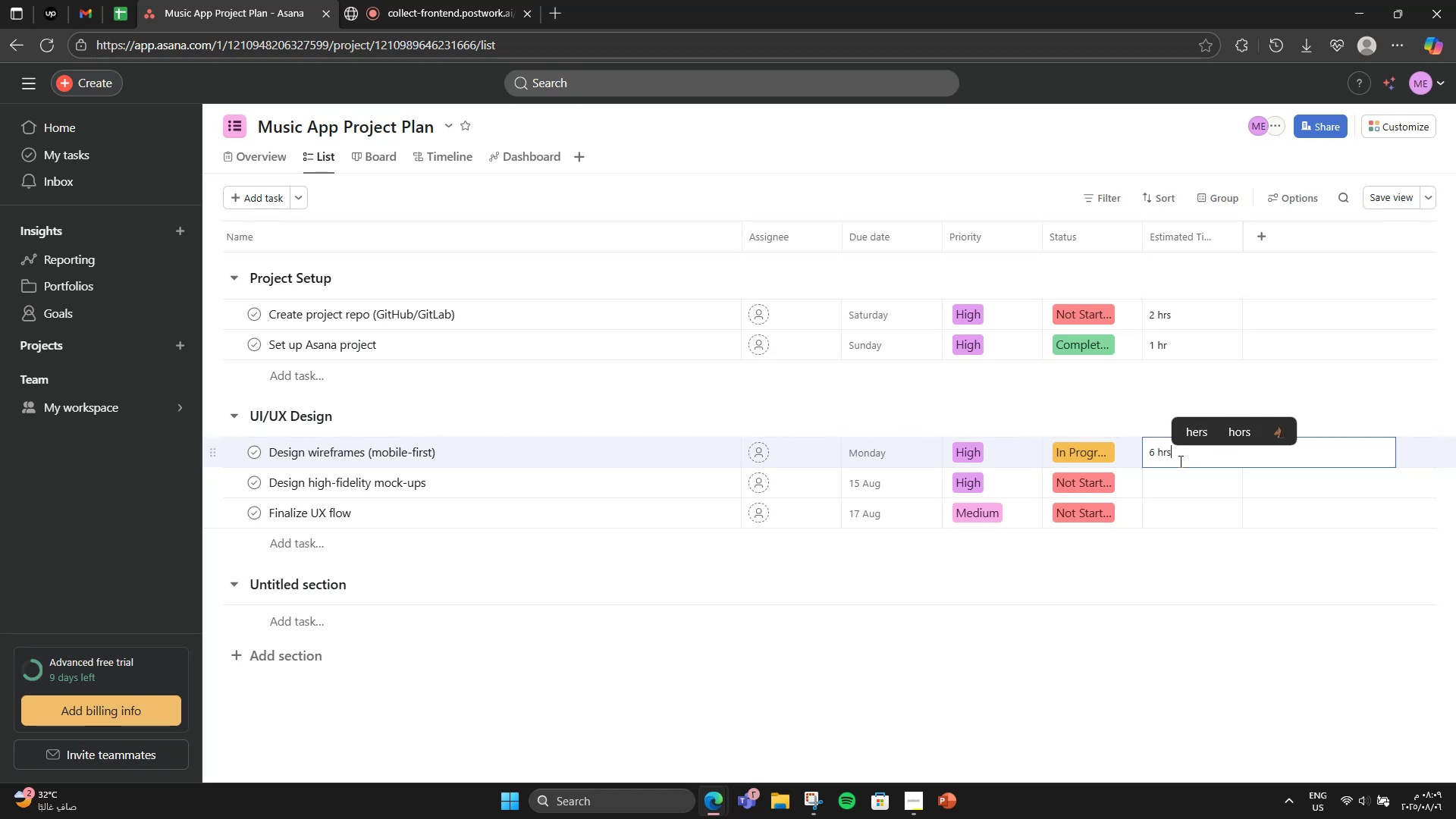 
left_click([1179, 494])
 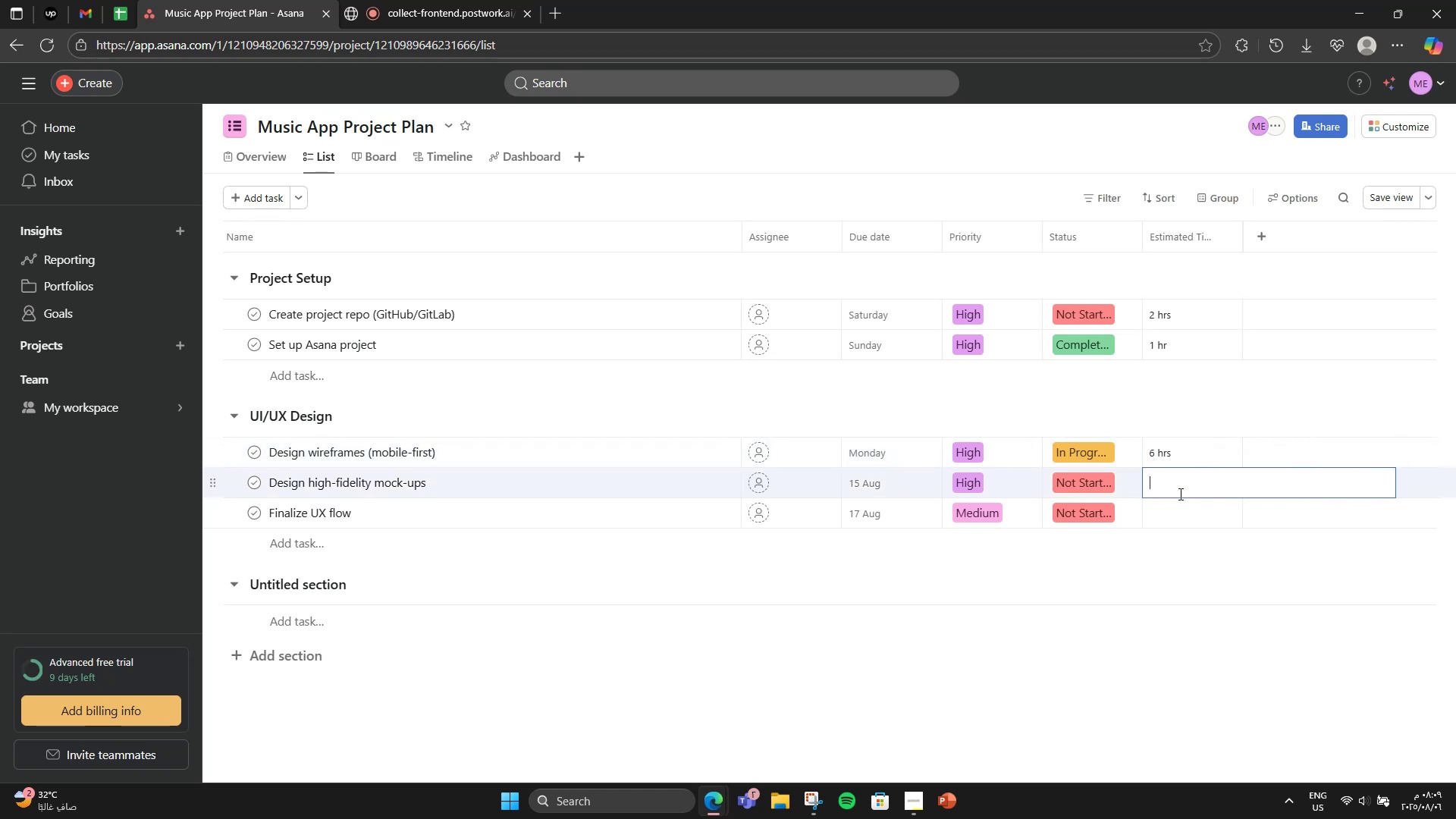 
type(10 hrs)
 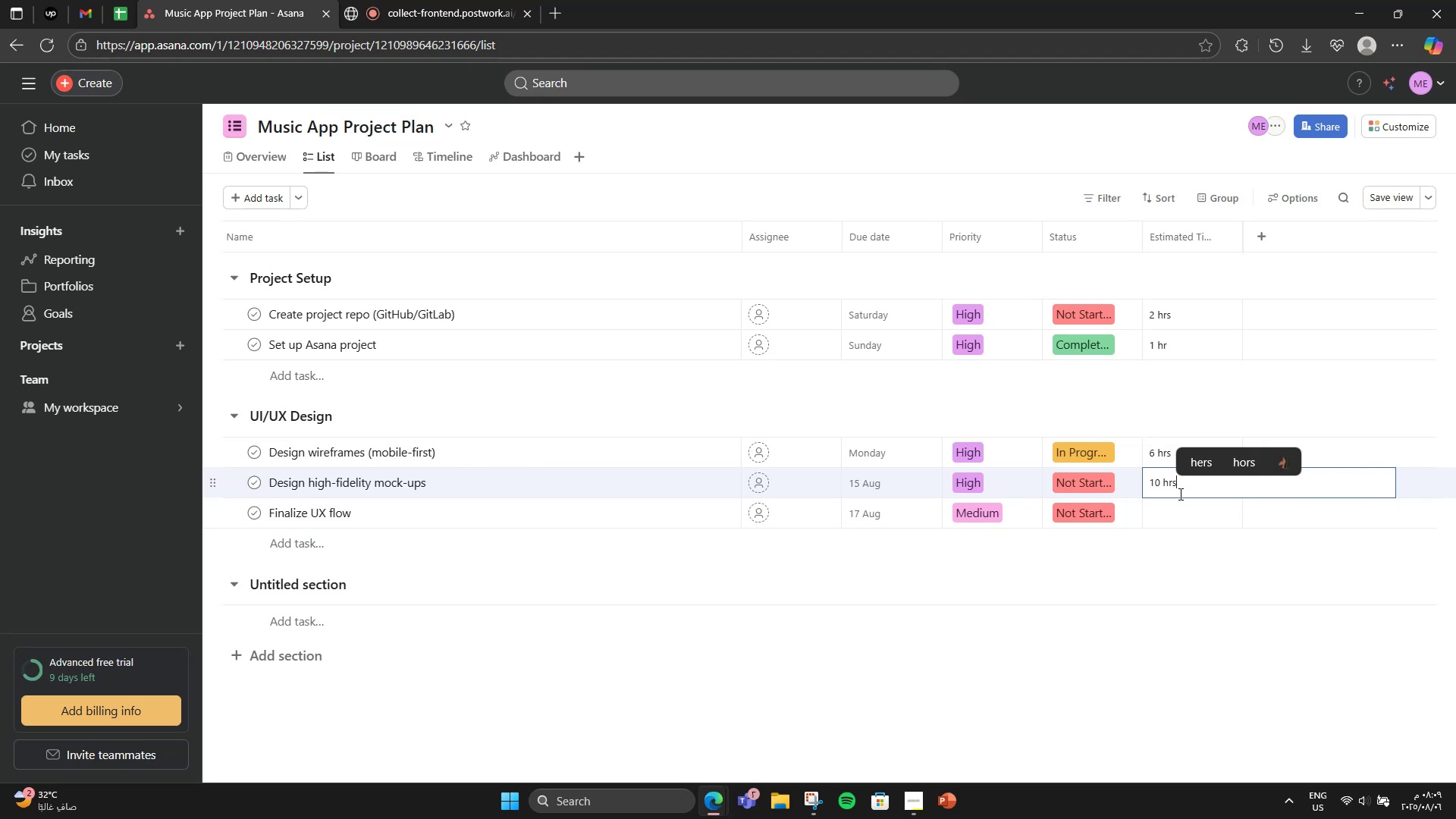 
left_click([1169, 523])
 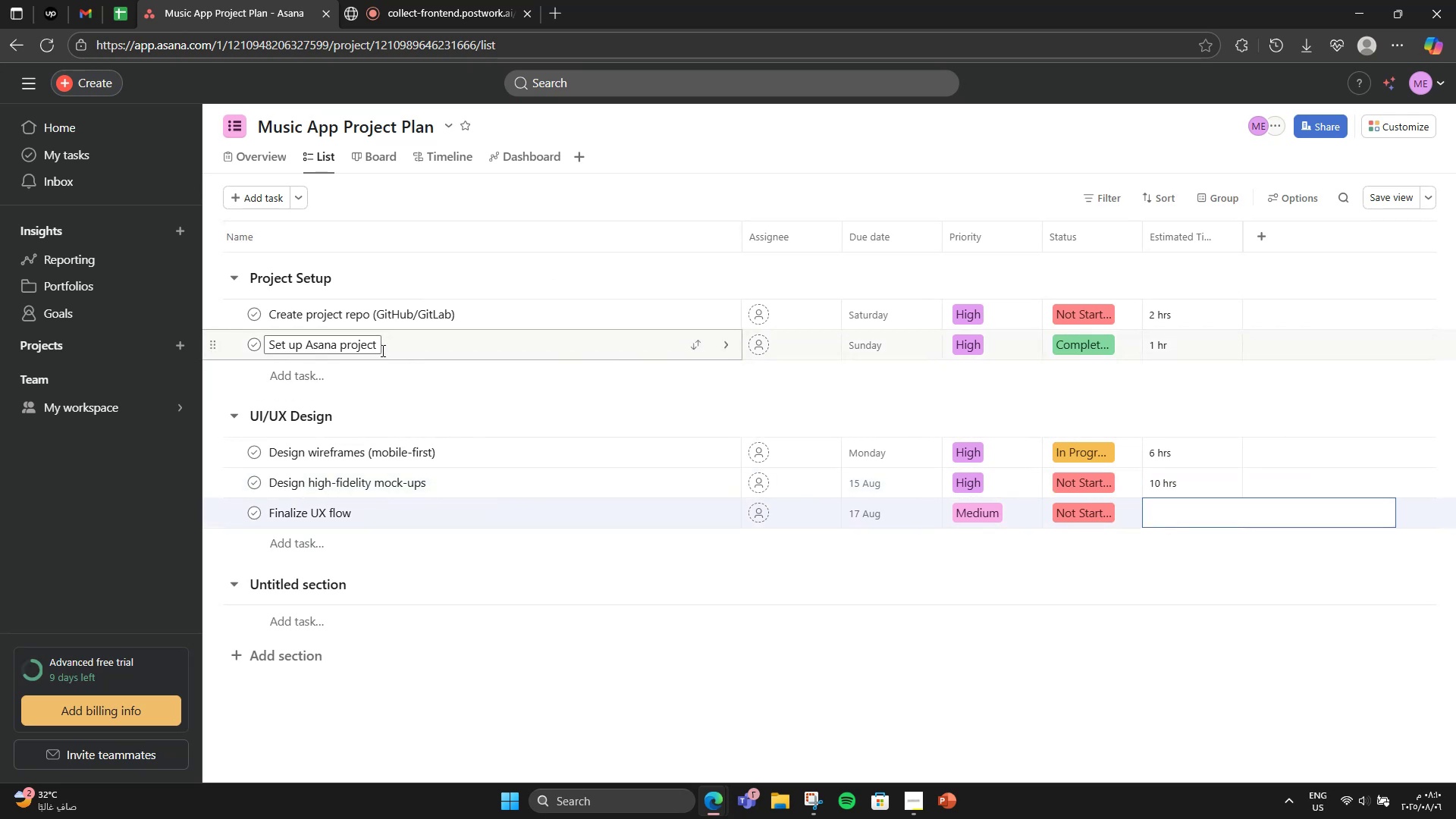 
wait(8.03)
 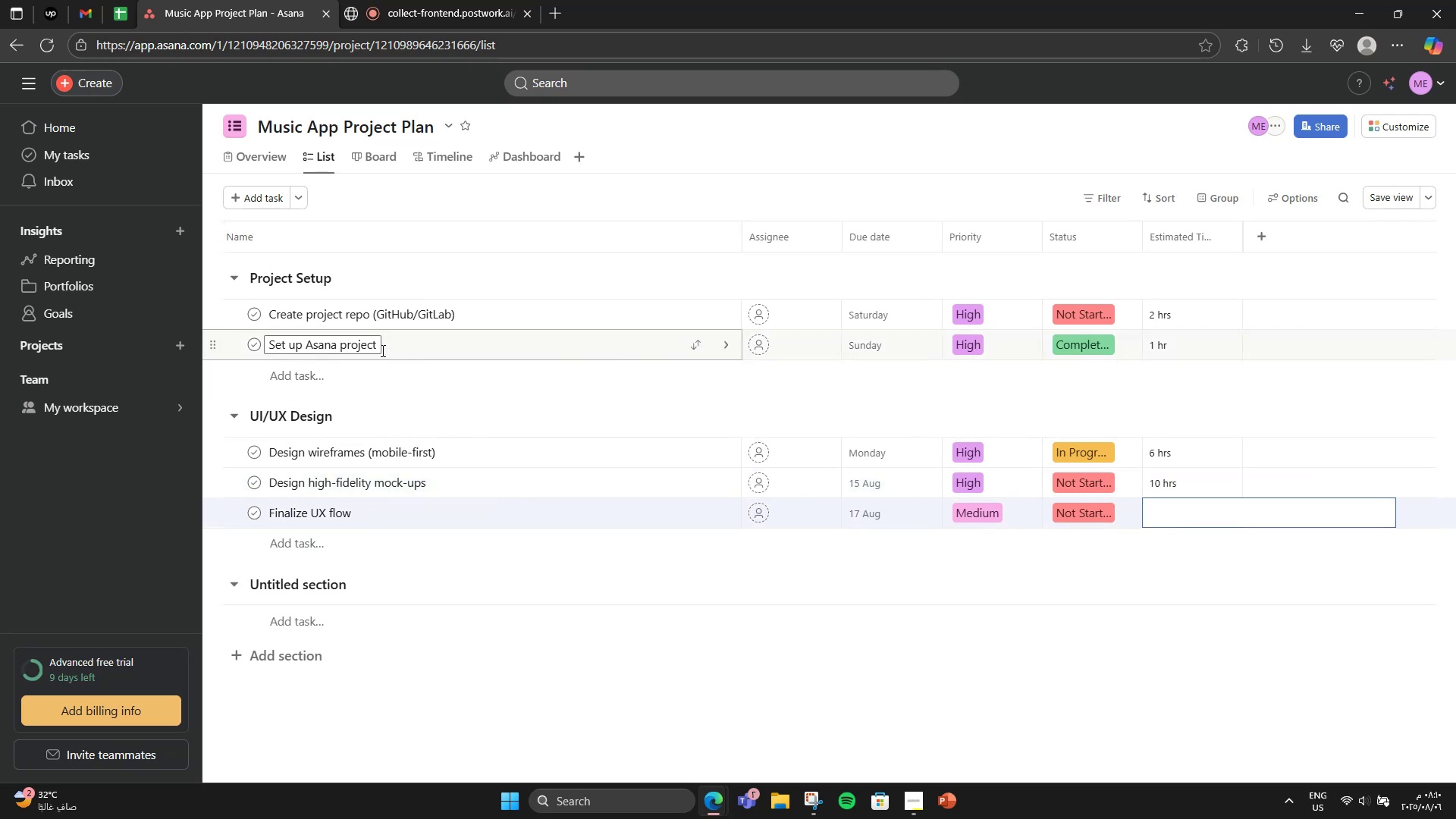 
type(4 he)
key(Backspace)
type(rs)
 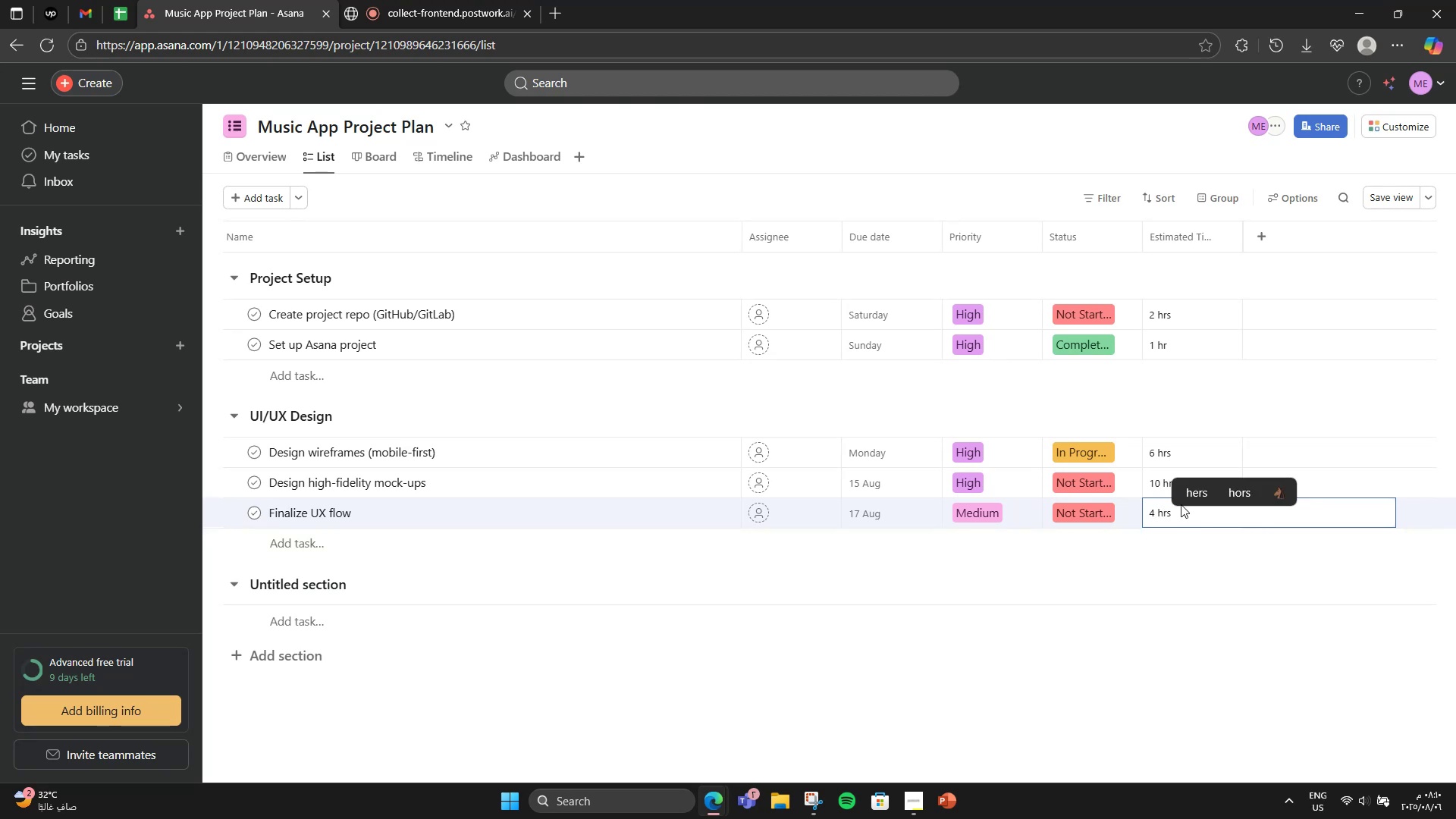 
left_click([850, 416])
 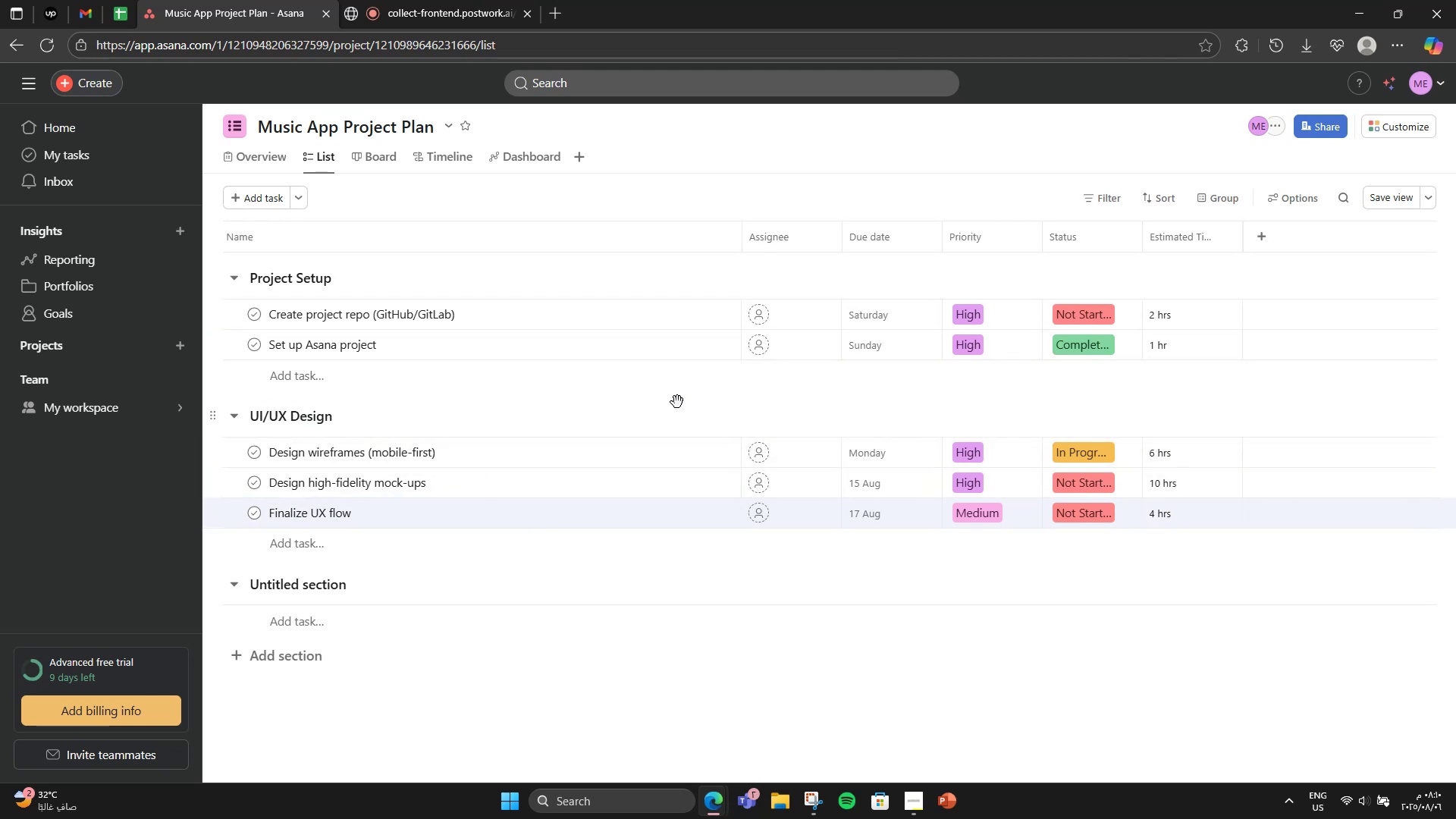 
wait(10.16)
 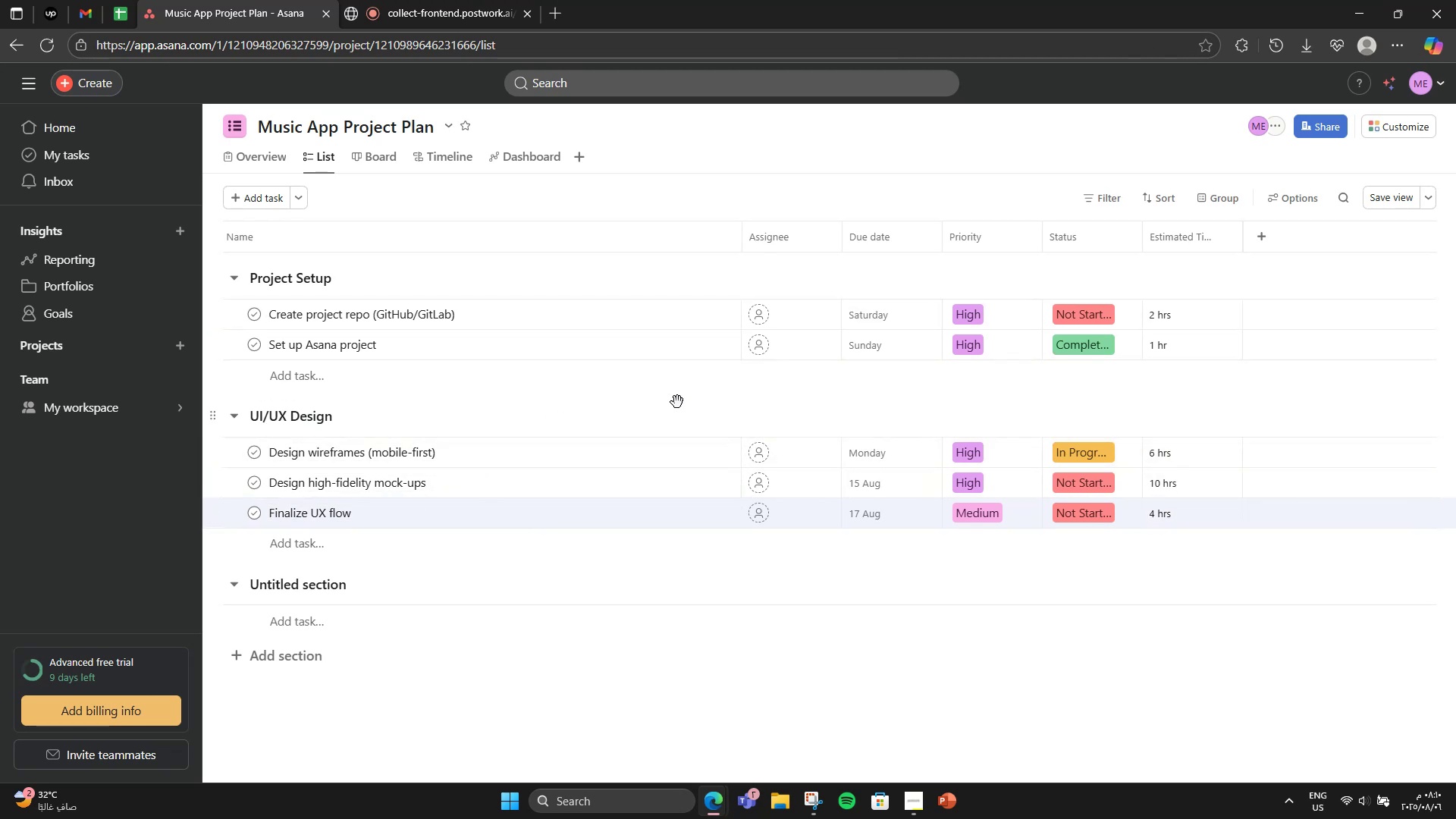 
left_click([1269, 234])
 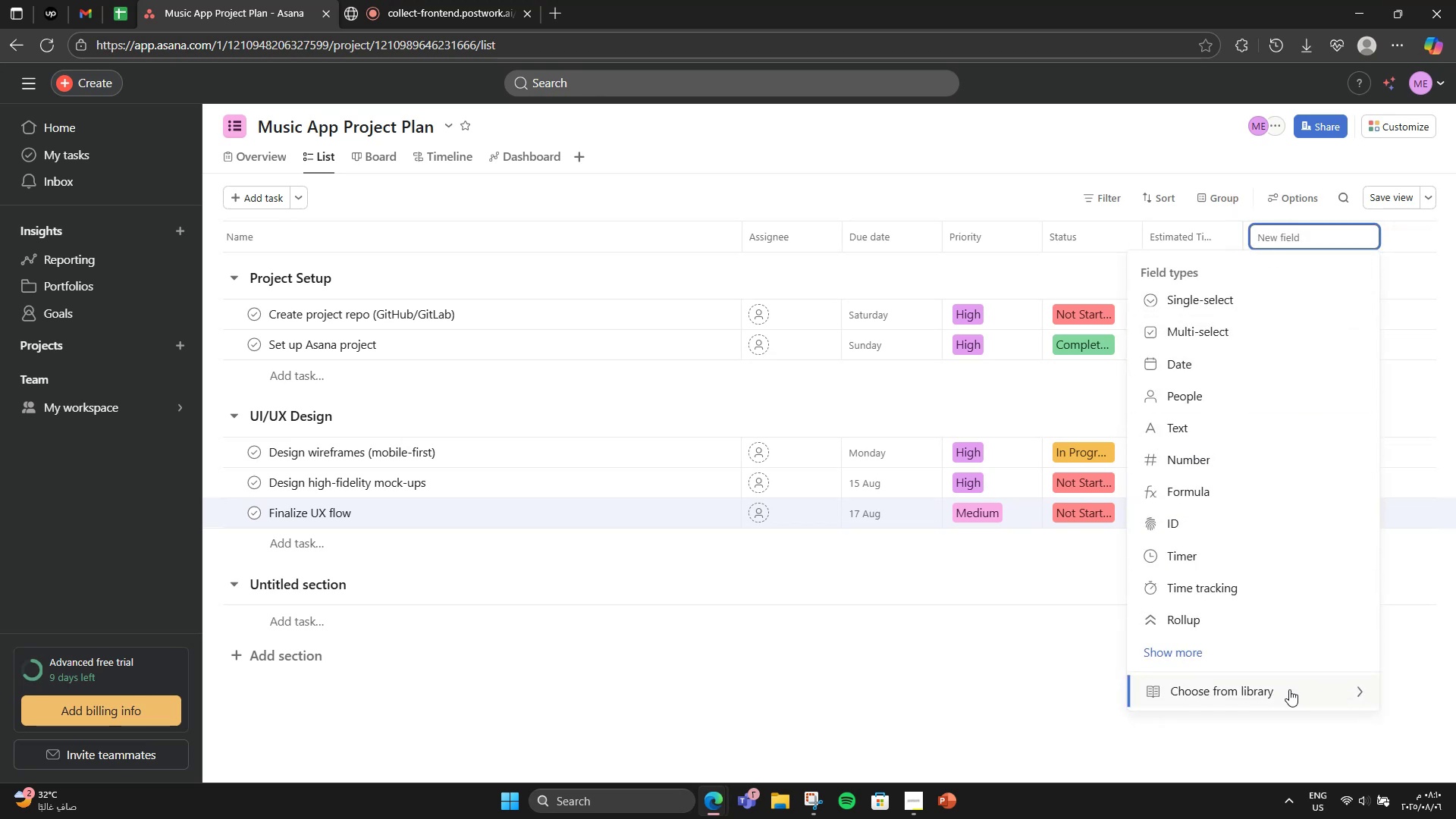 
left_click([1290, 689])
 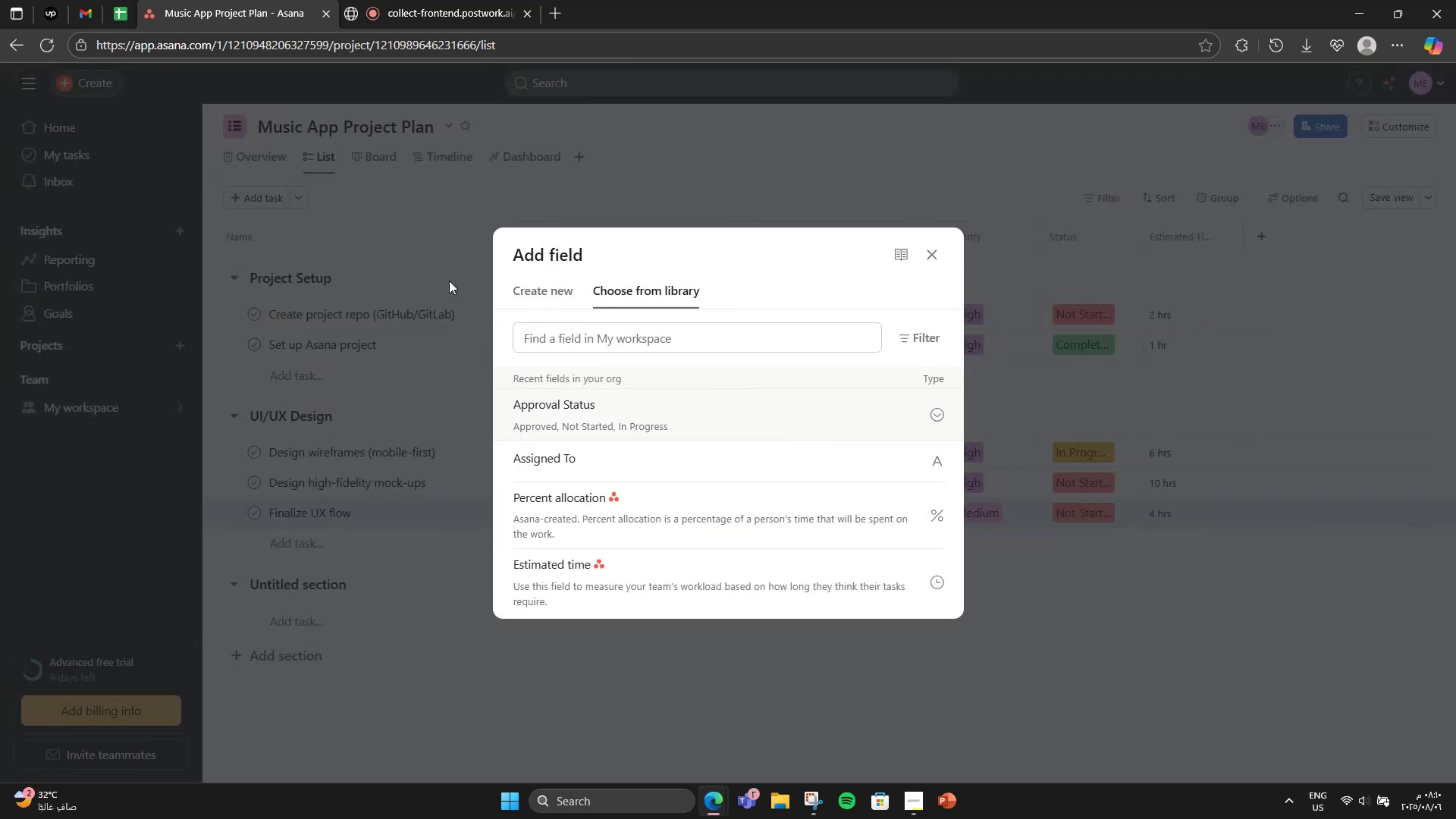 
left_click([524, 295])
 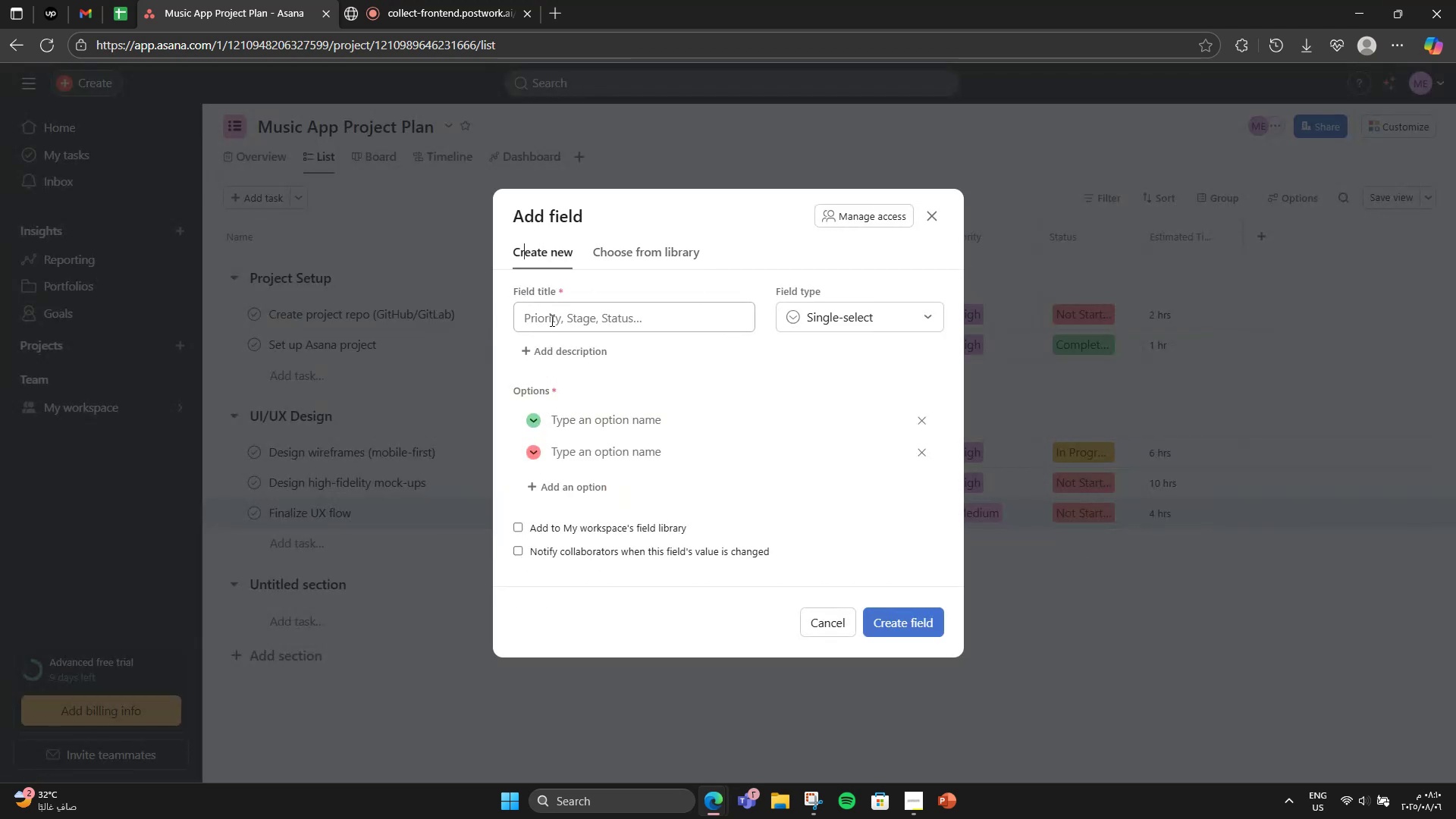 
left_click([551, 320])
 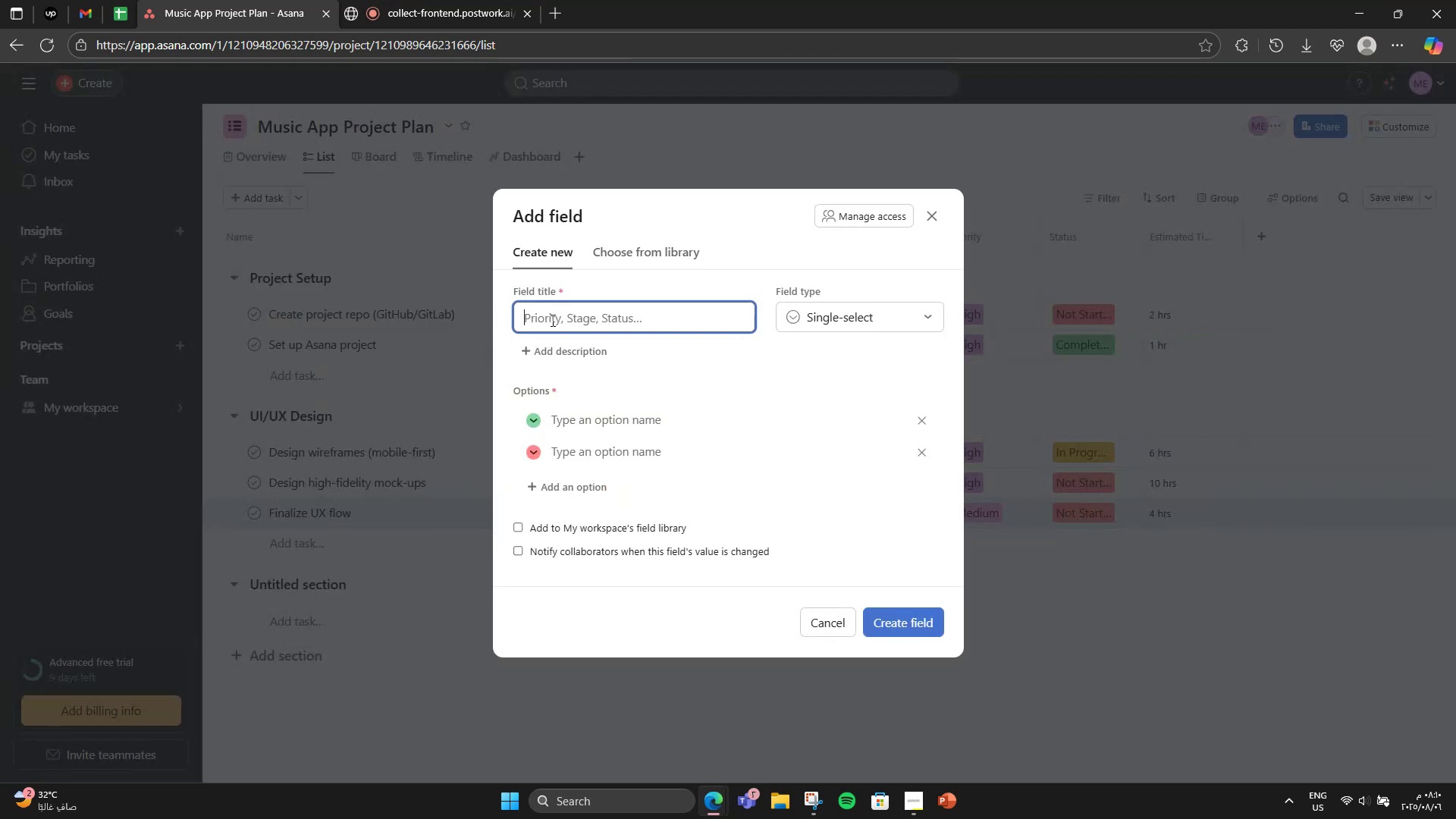 
wait(8.12)
 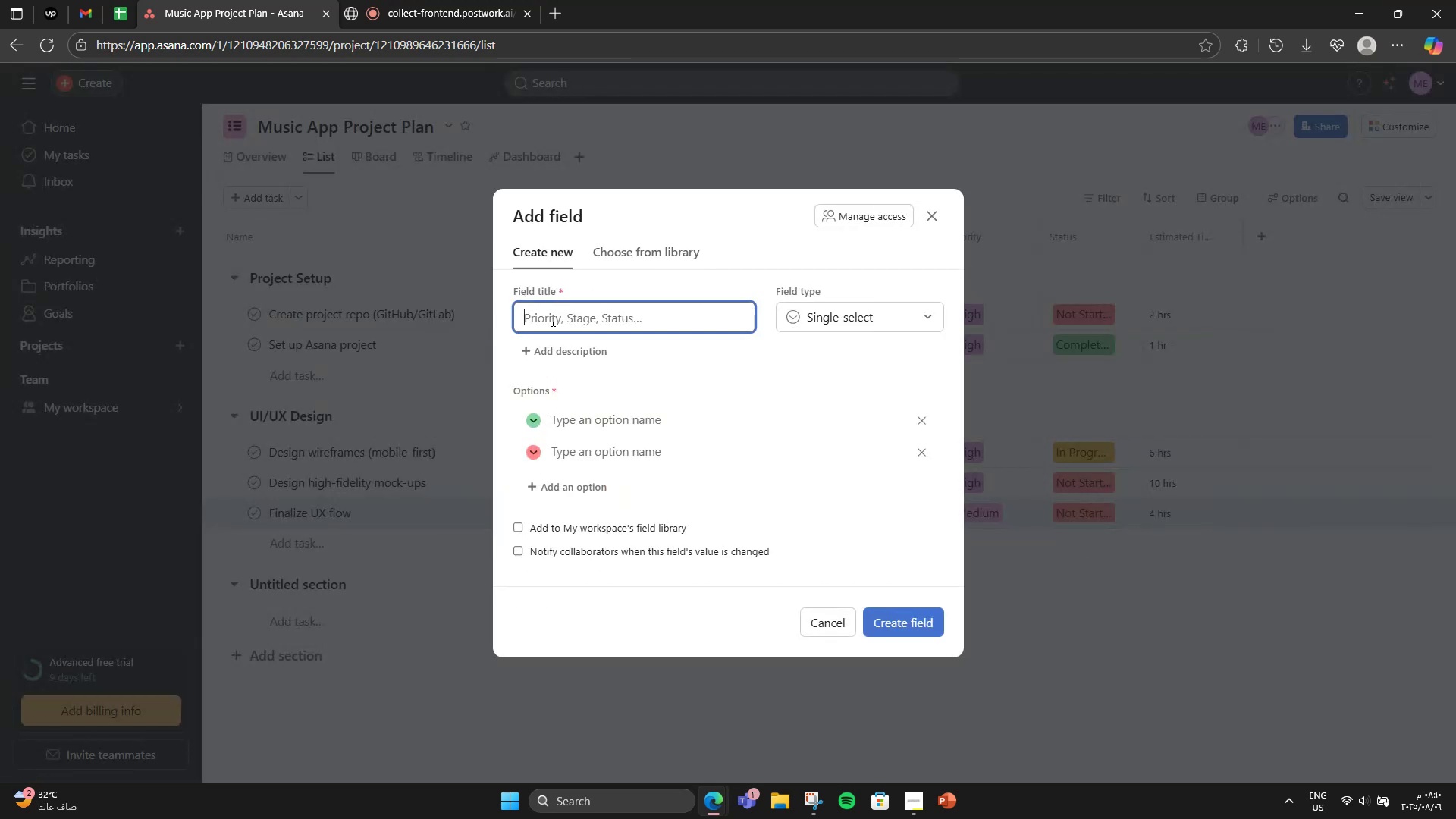 
double_click([643, 264])
 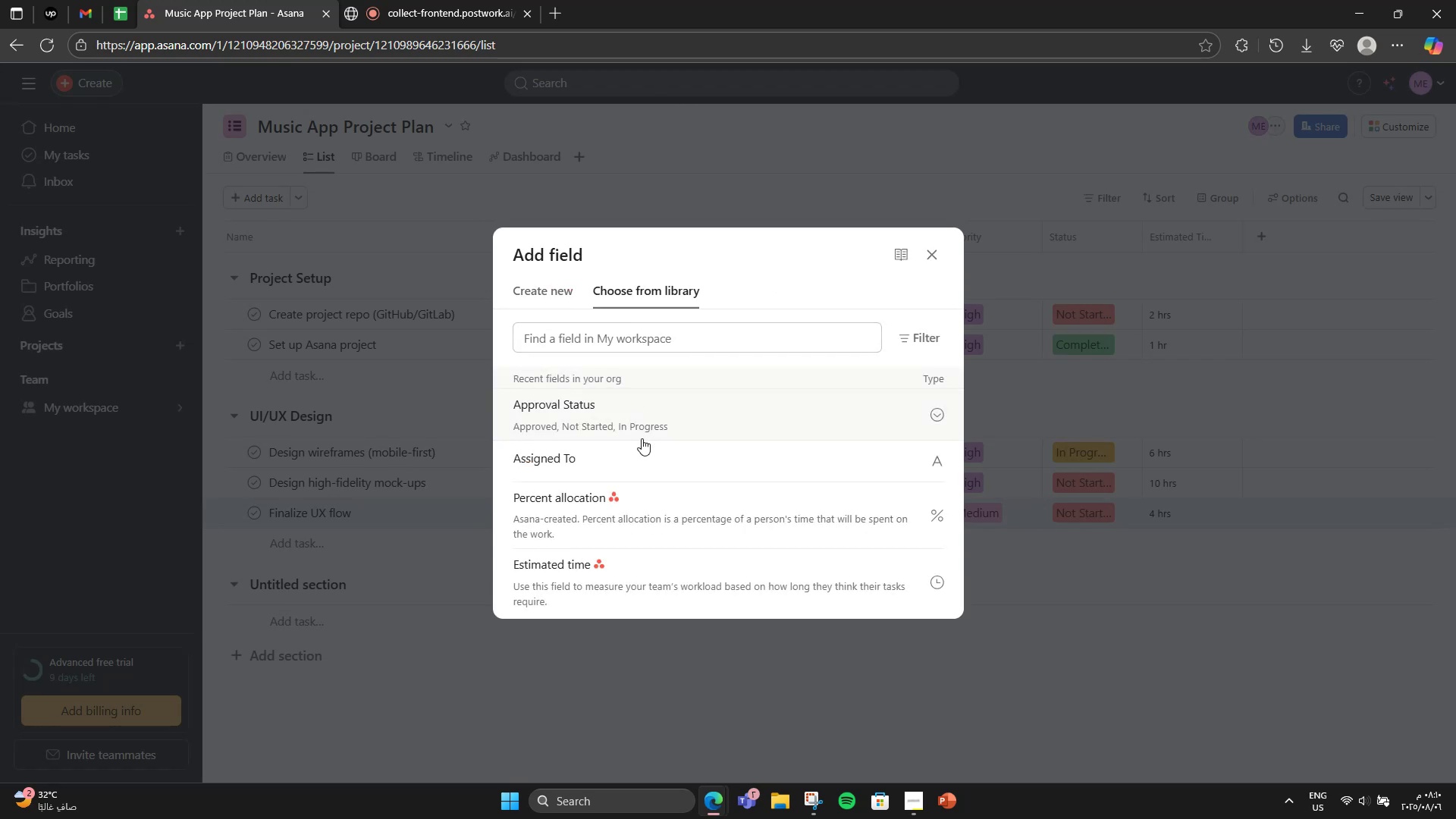 
left_click([642, 457])
 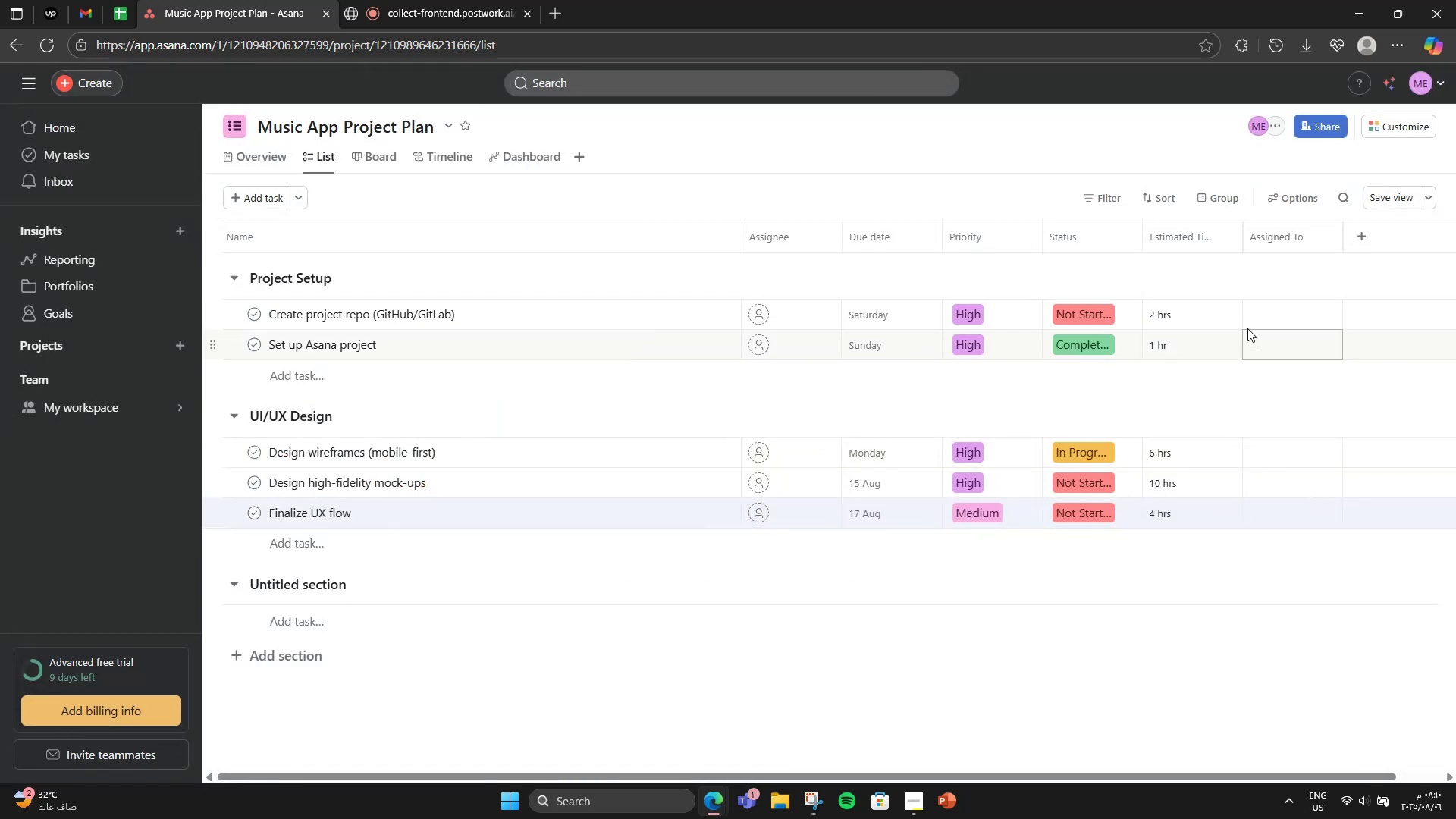 
left_click([1251, 325])
 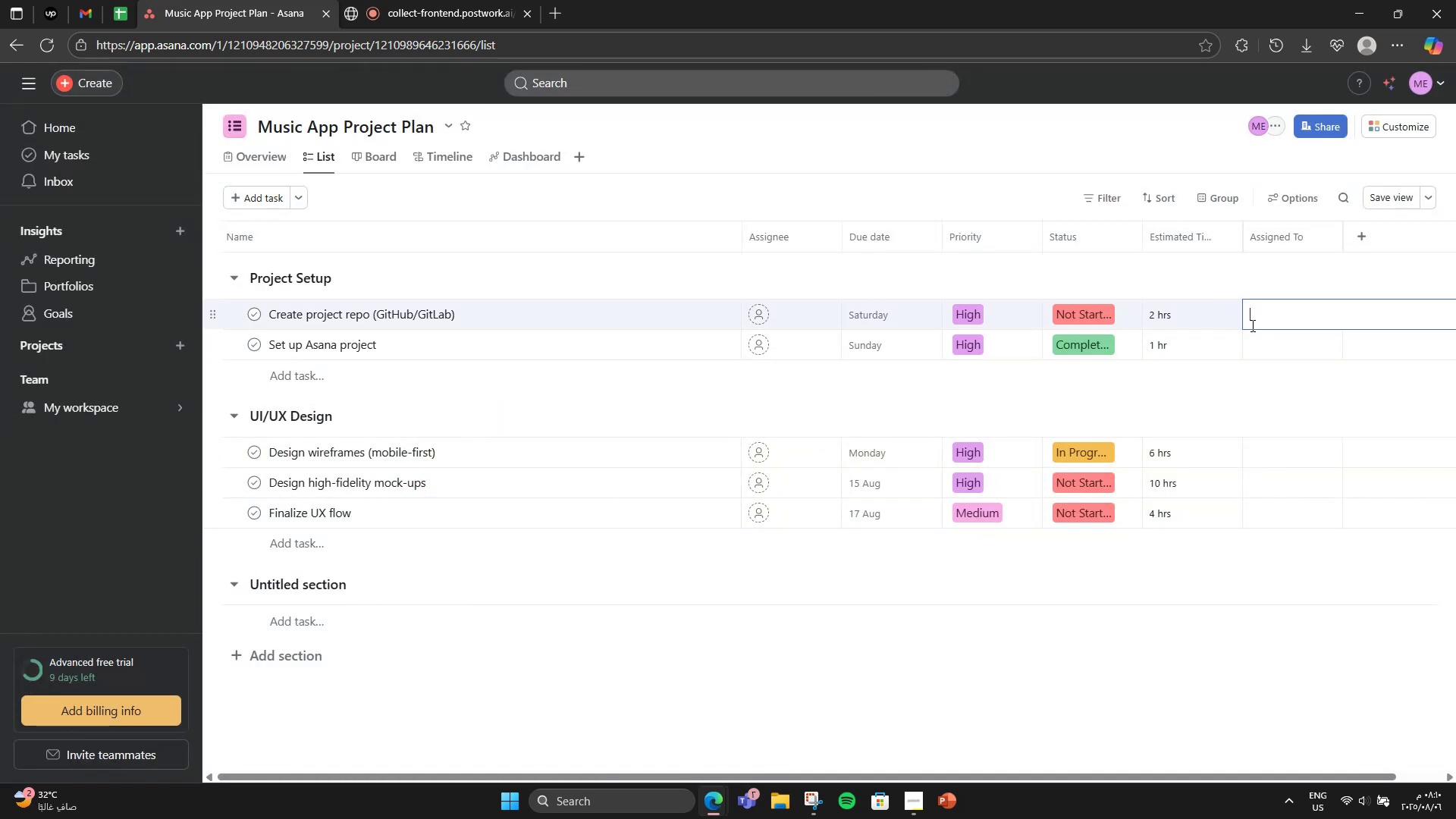 
type(DevO)
 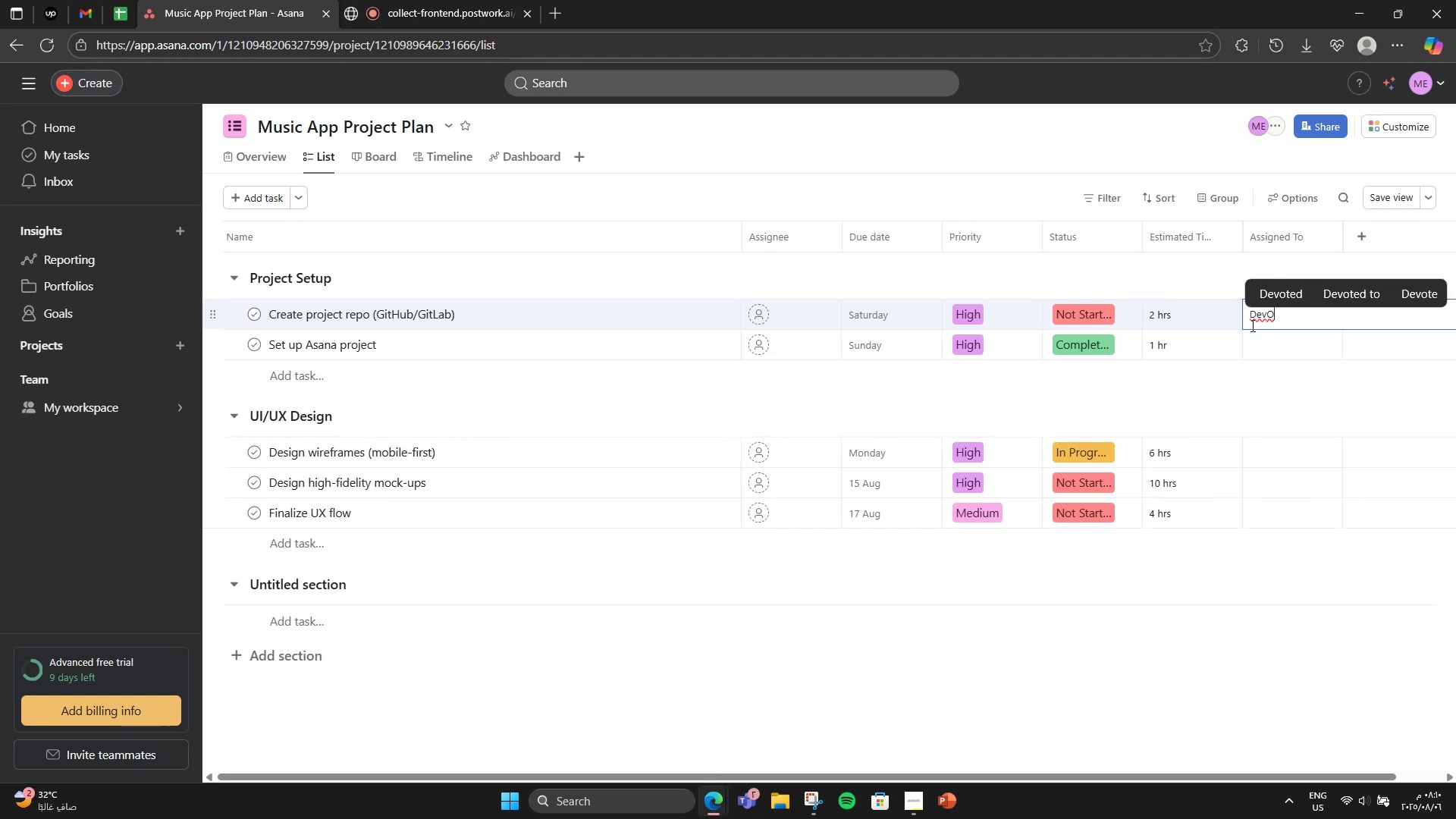 
type(ps)
 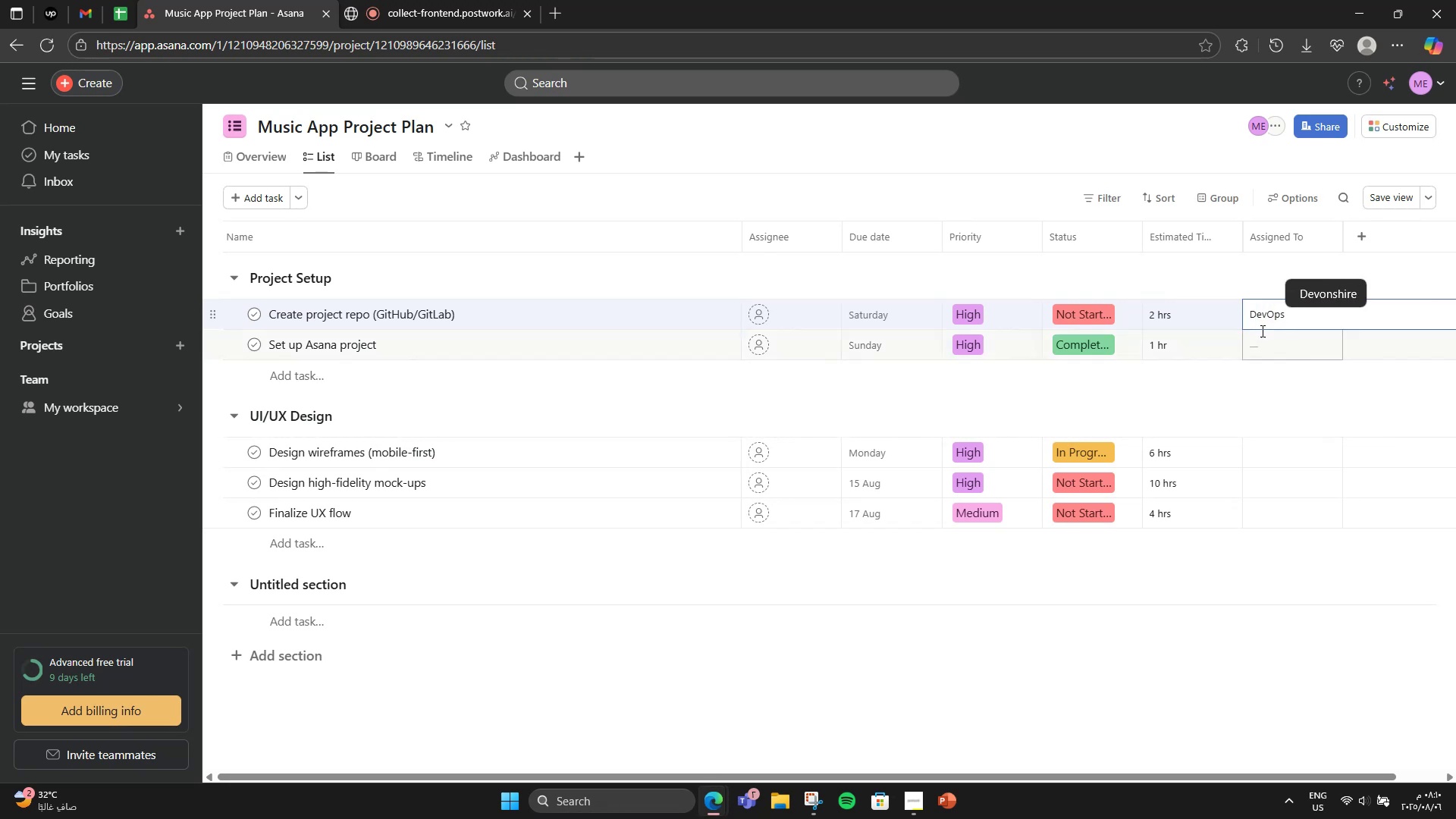 
left_click([1278, 337])
 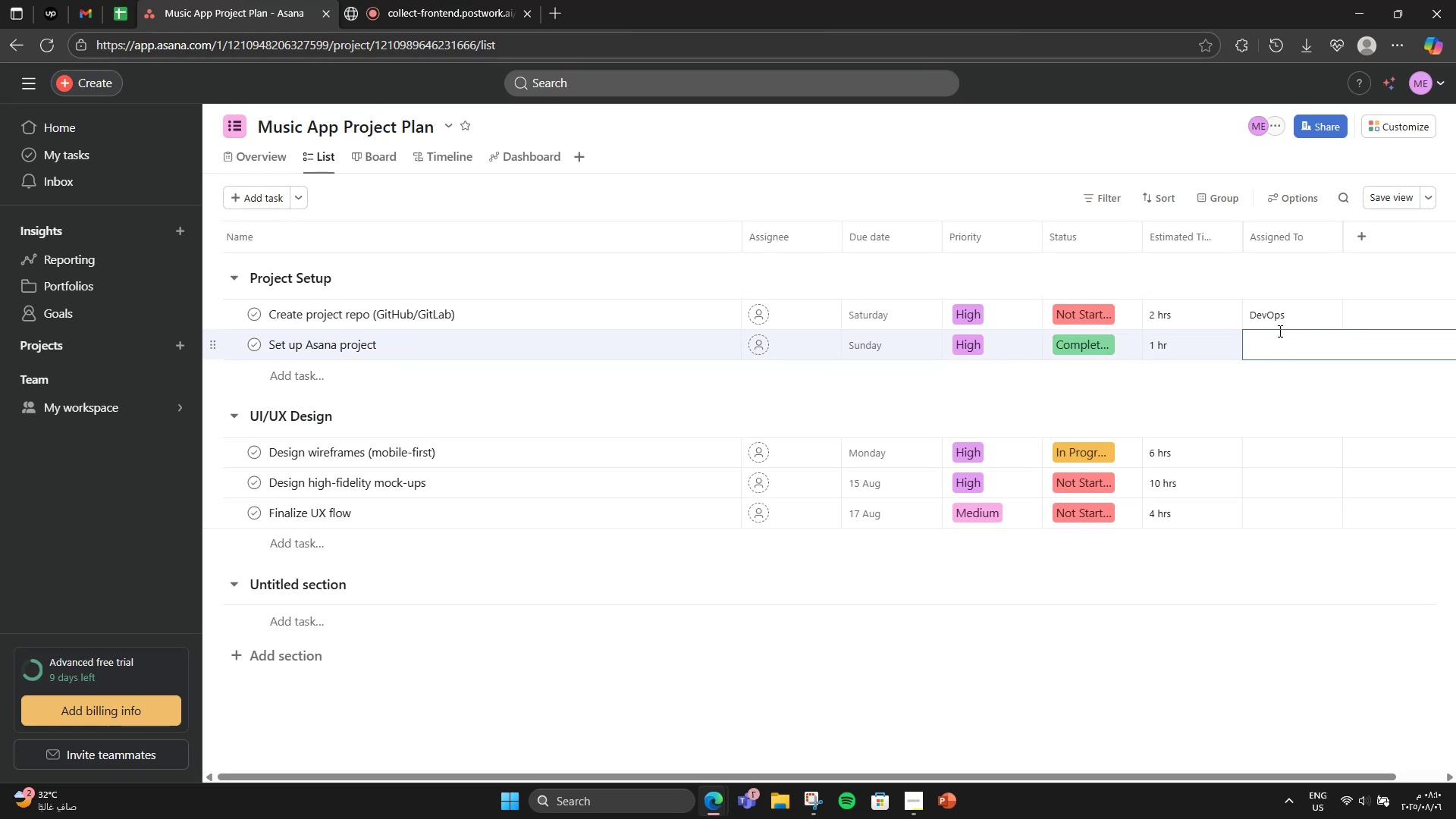 
left_click([1280, 327])
 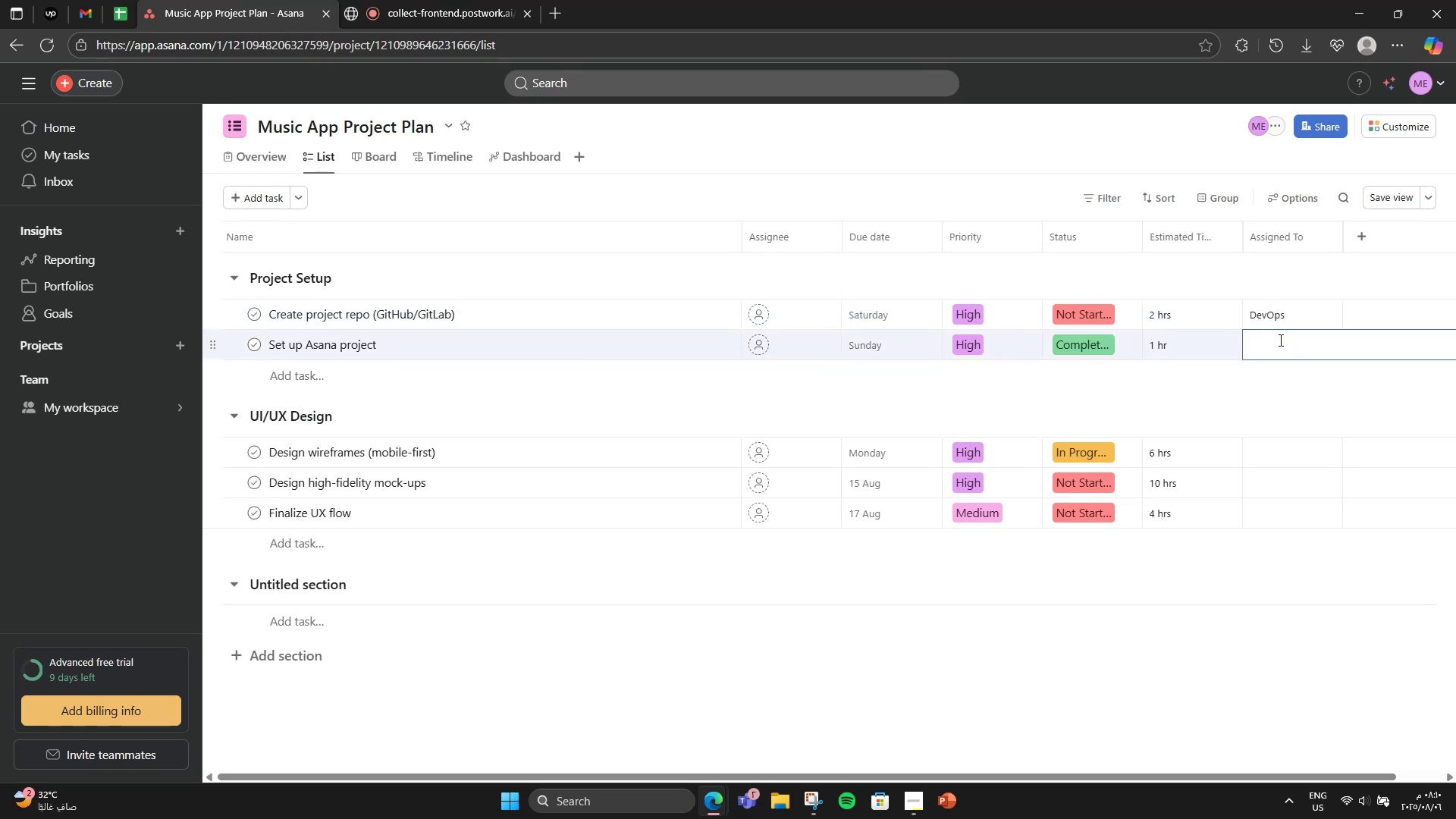 
type(Project Manager)
 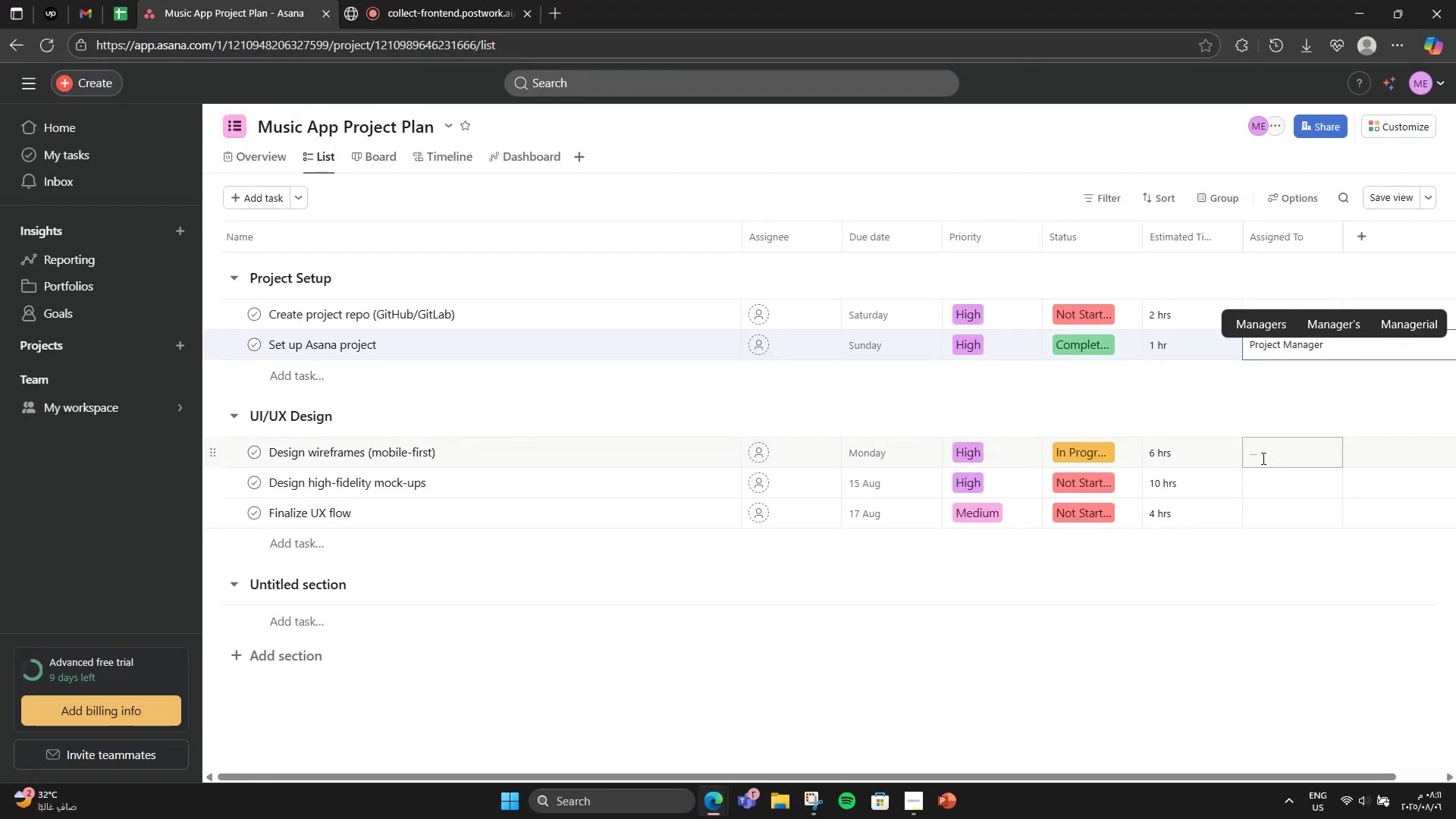 
left_click([1247, 458])
 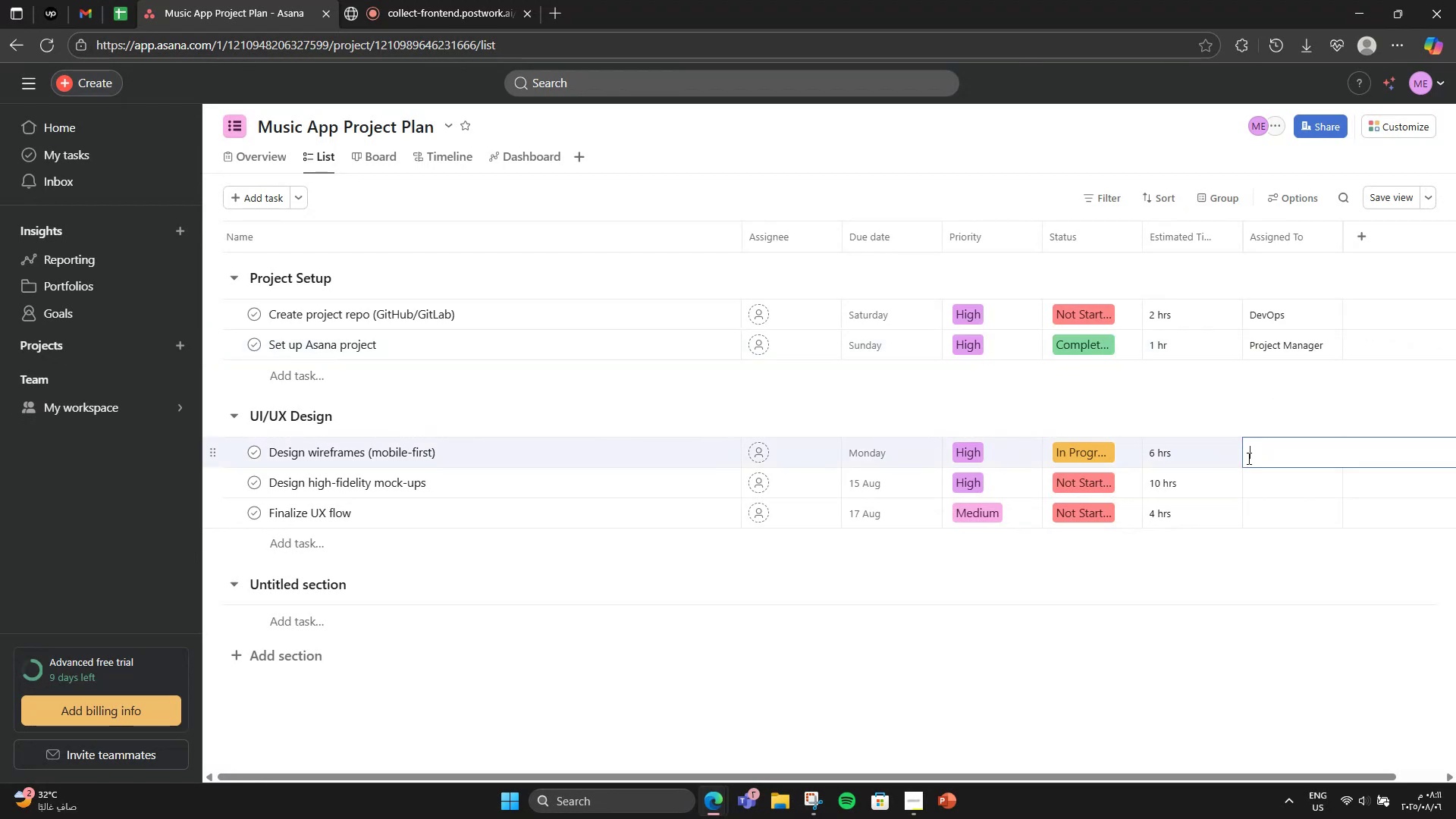 
type(UI/UX Designer)
 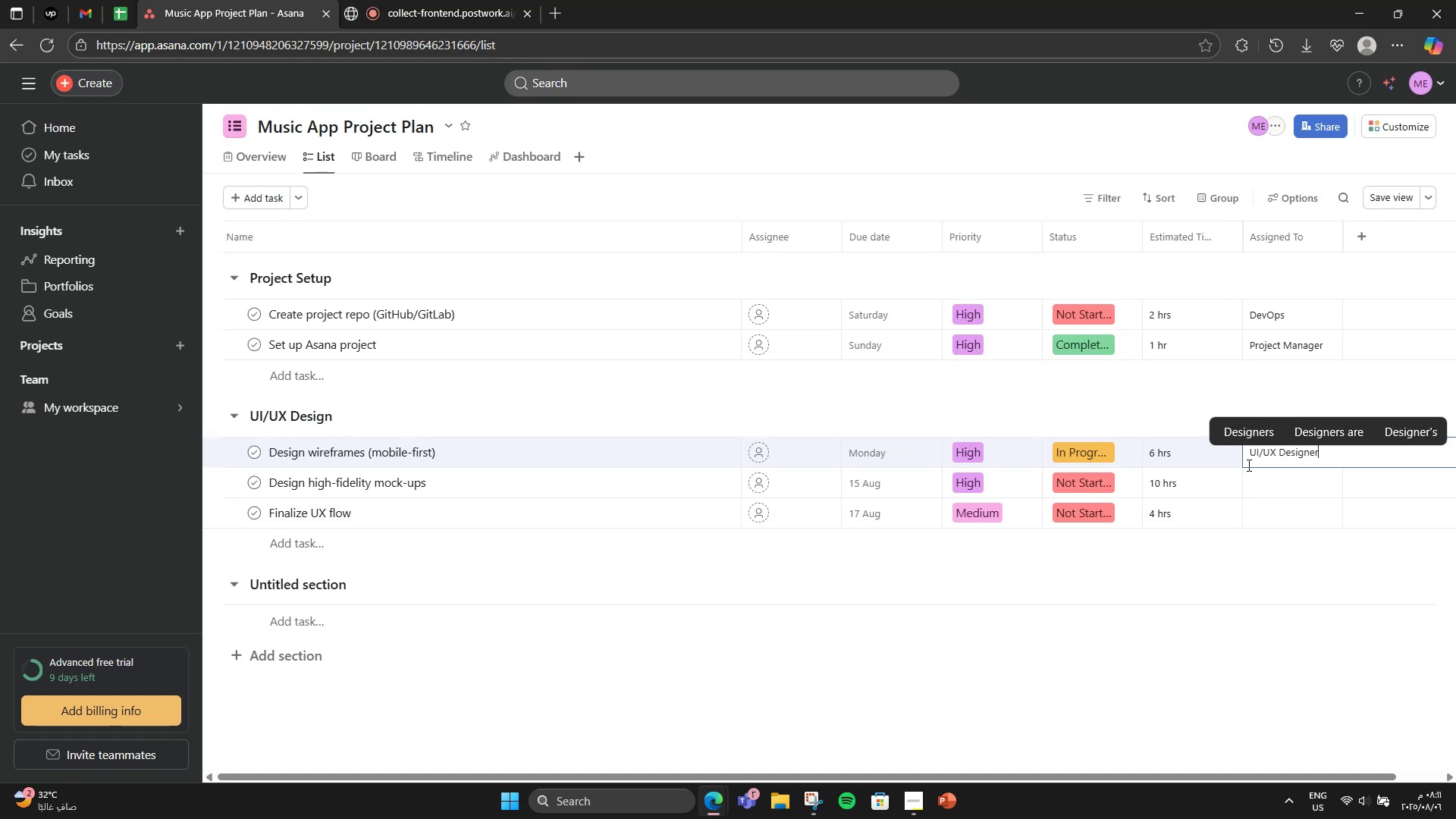 
left_click([1247, 475])
 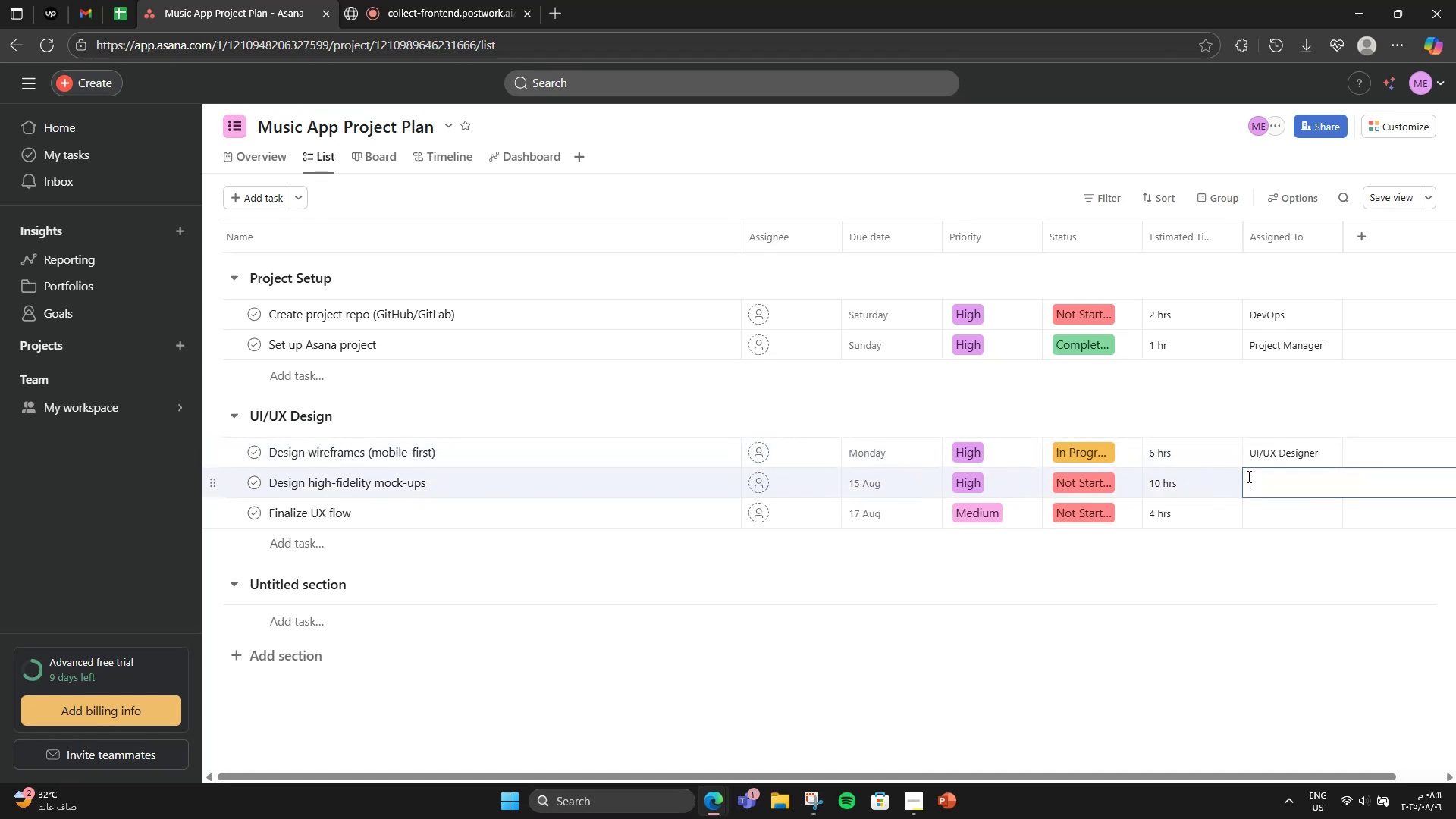 
type(UI/UX DE)
key(Backspace)
type(esigner)
 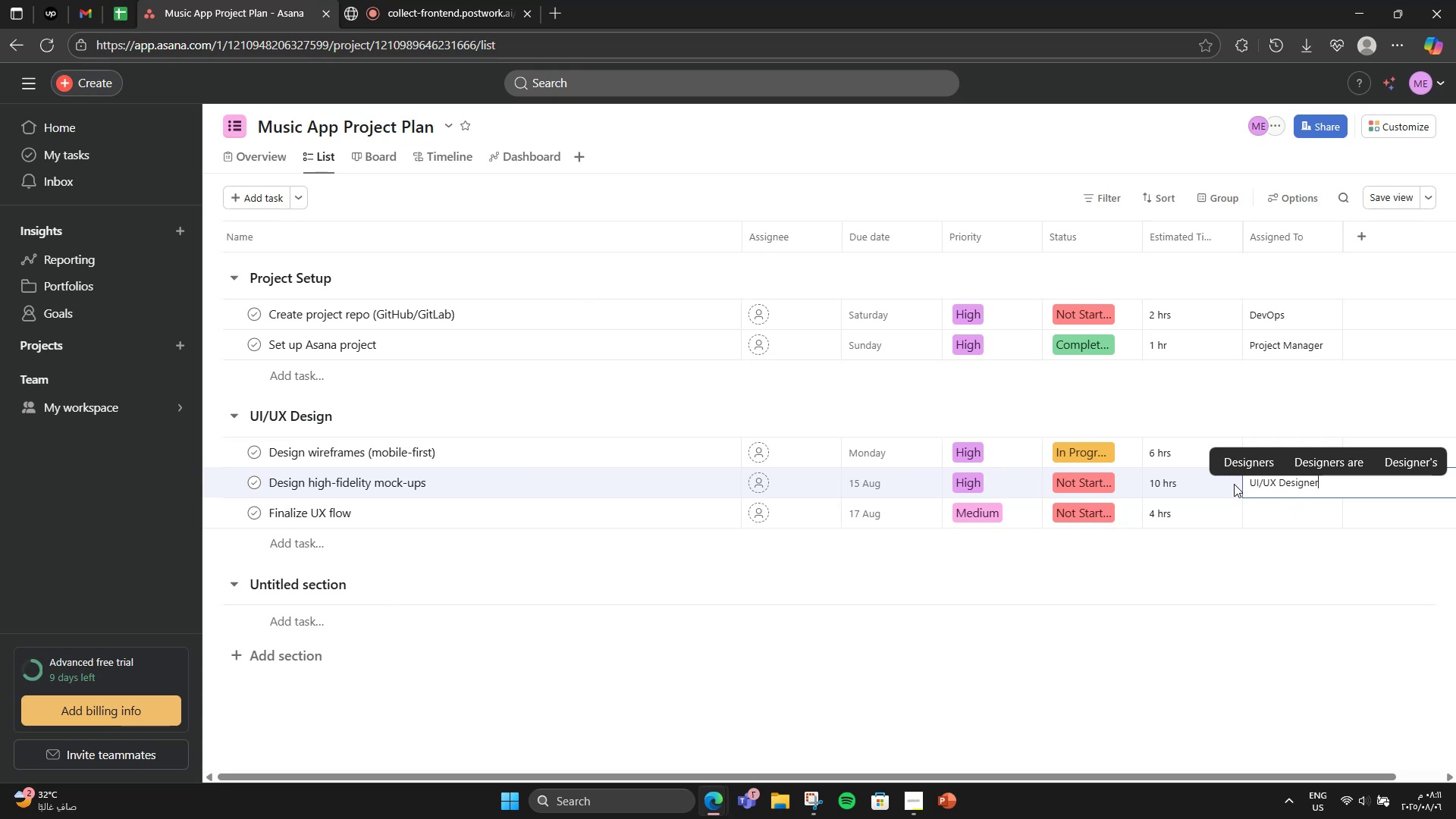 
left_click([1265, 508])
 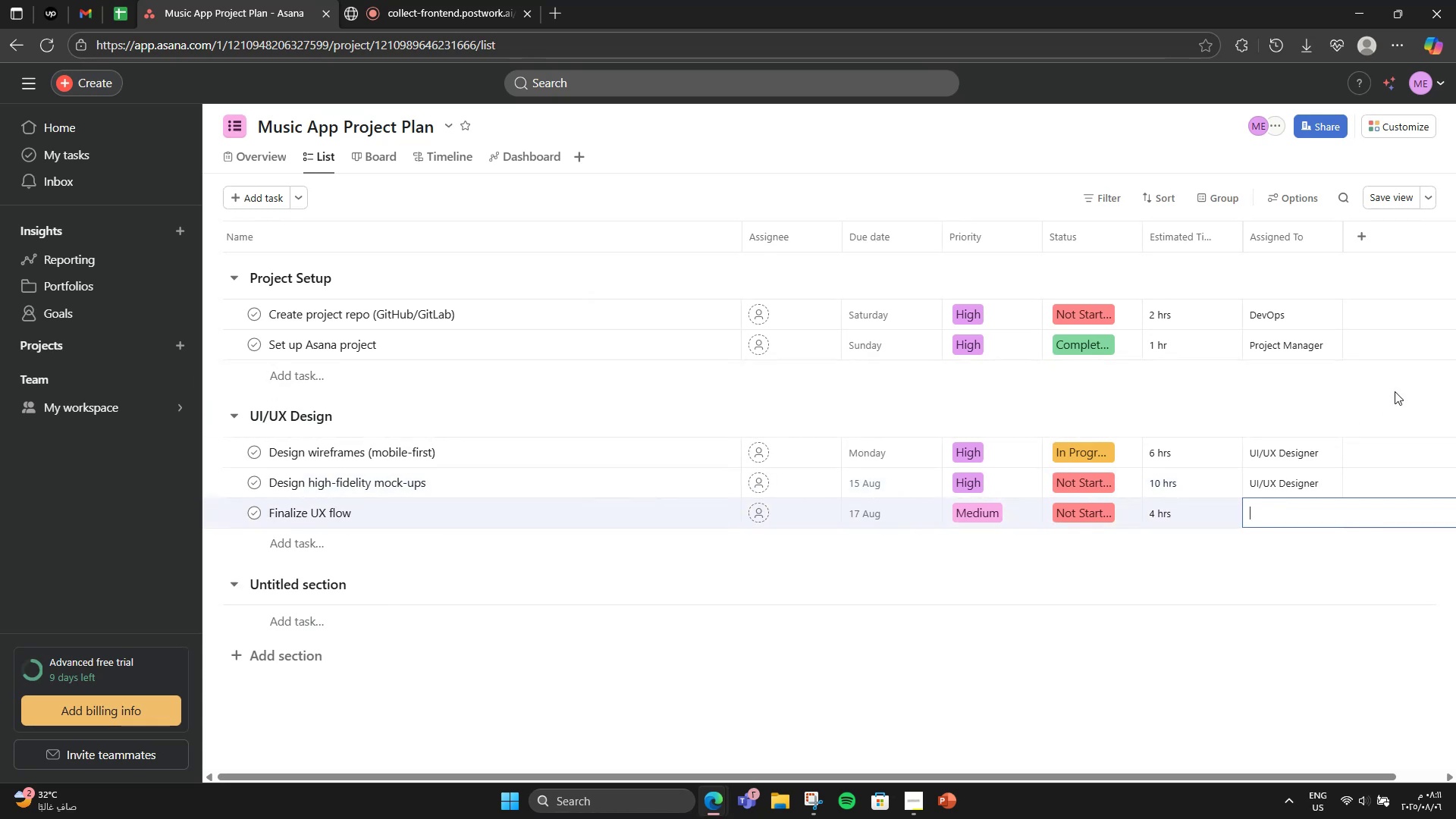 
double_click([1323, 476])
 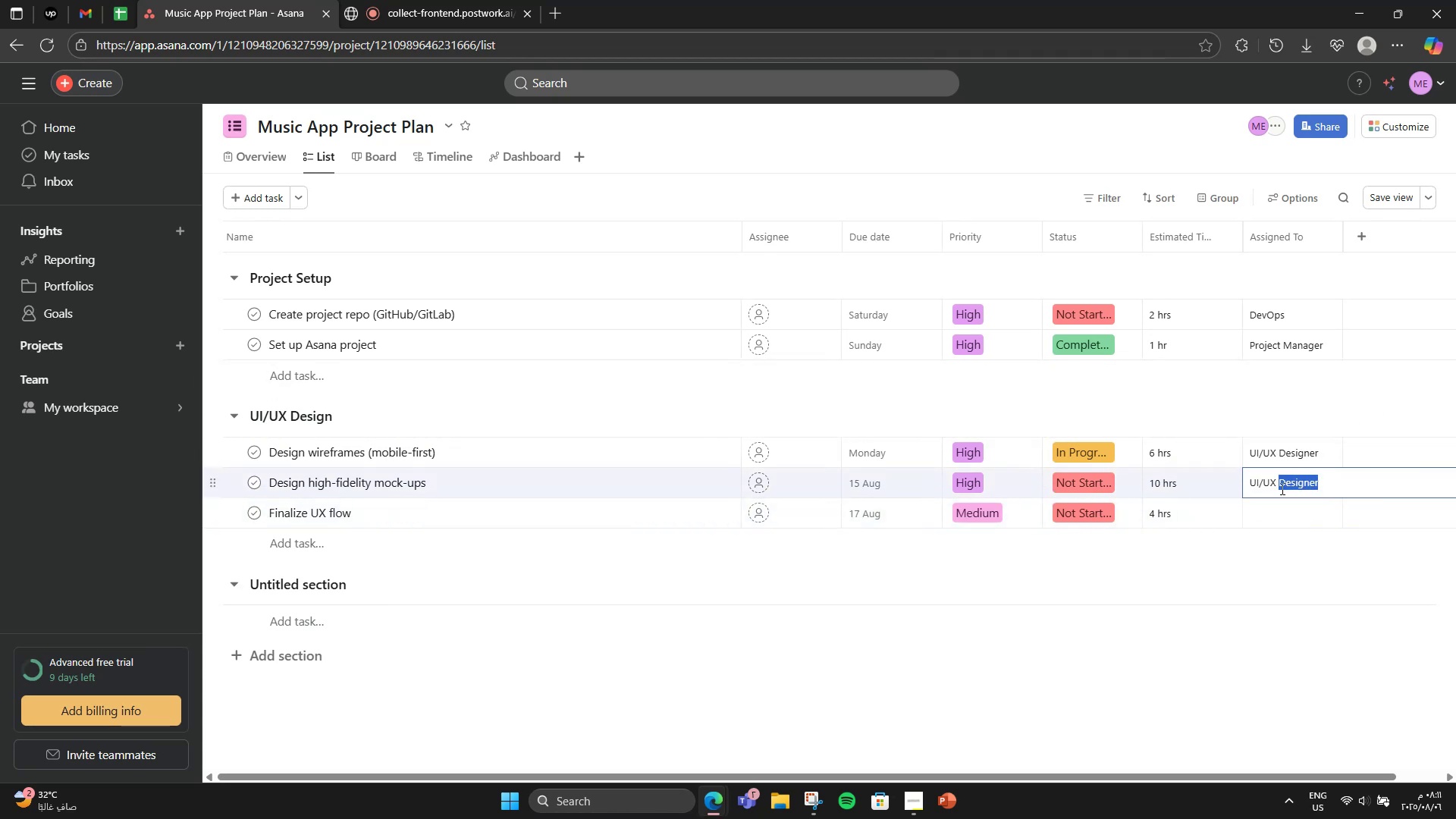 
left_click_drag(start_coordinate=[1261, 493], to_coordinate=[1320, 475])
 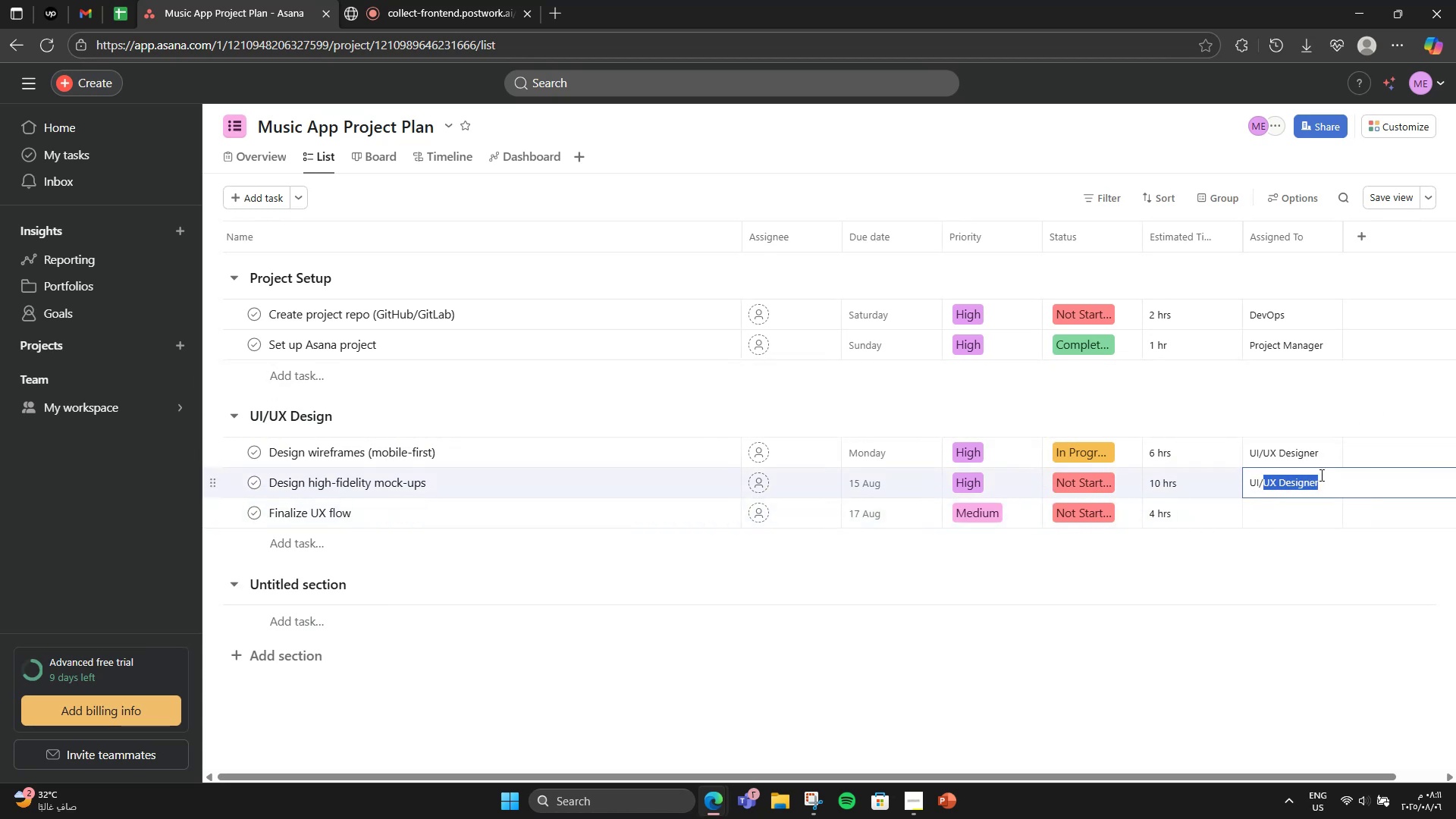 
key(Control+C)
 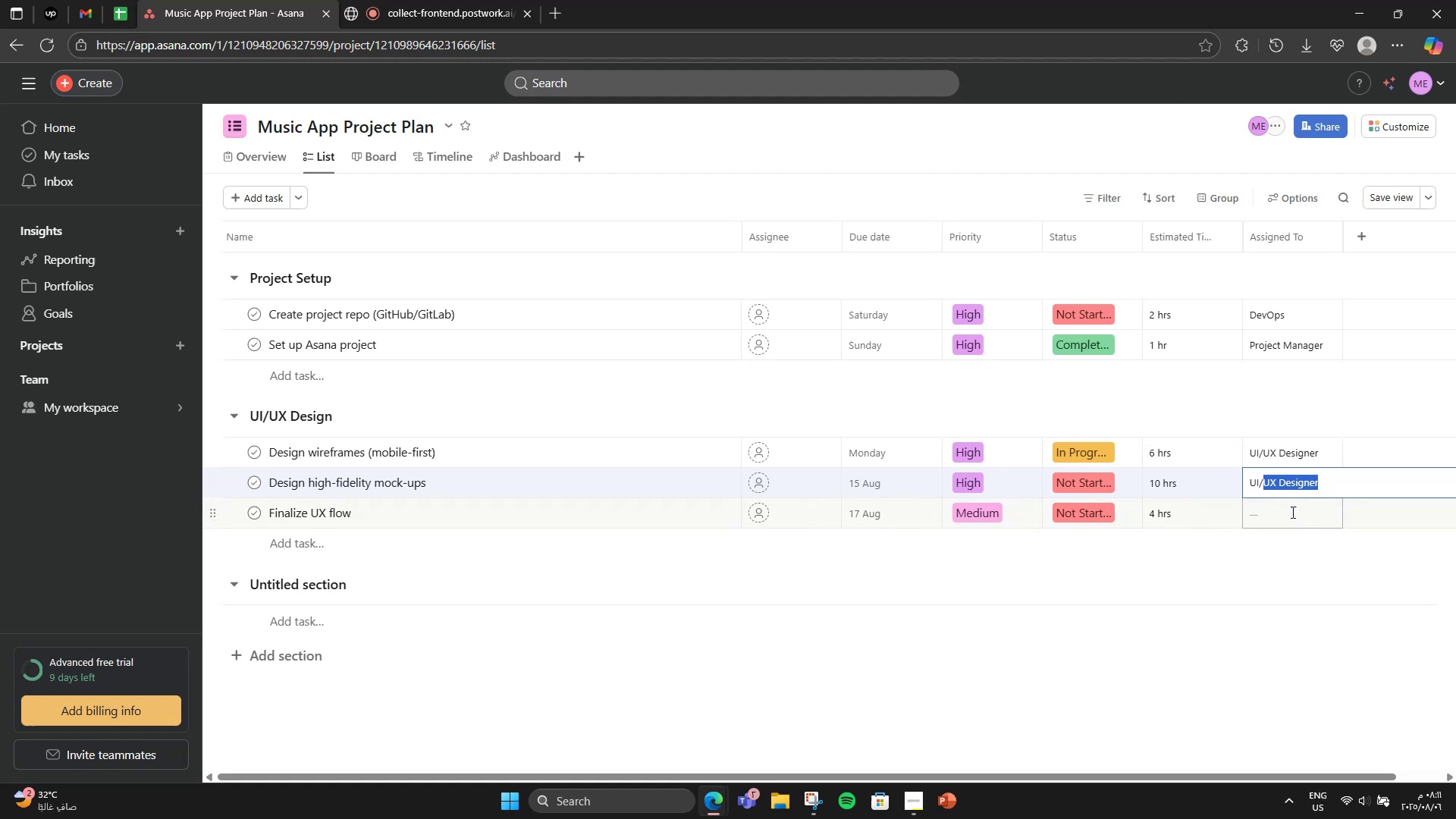 
left_click([1291, 512])
 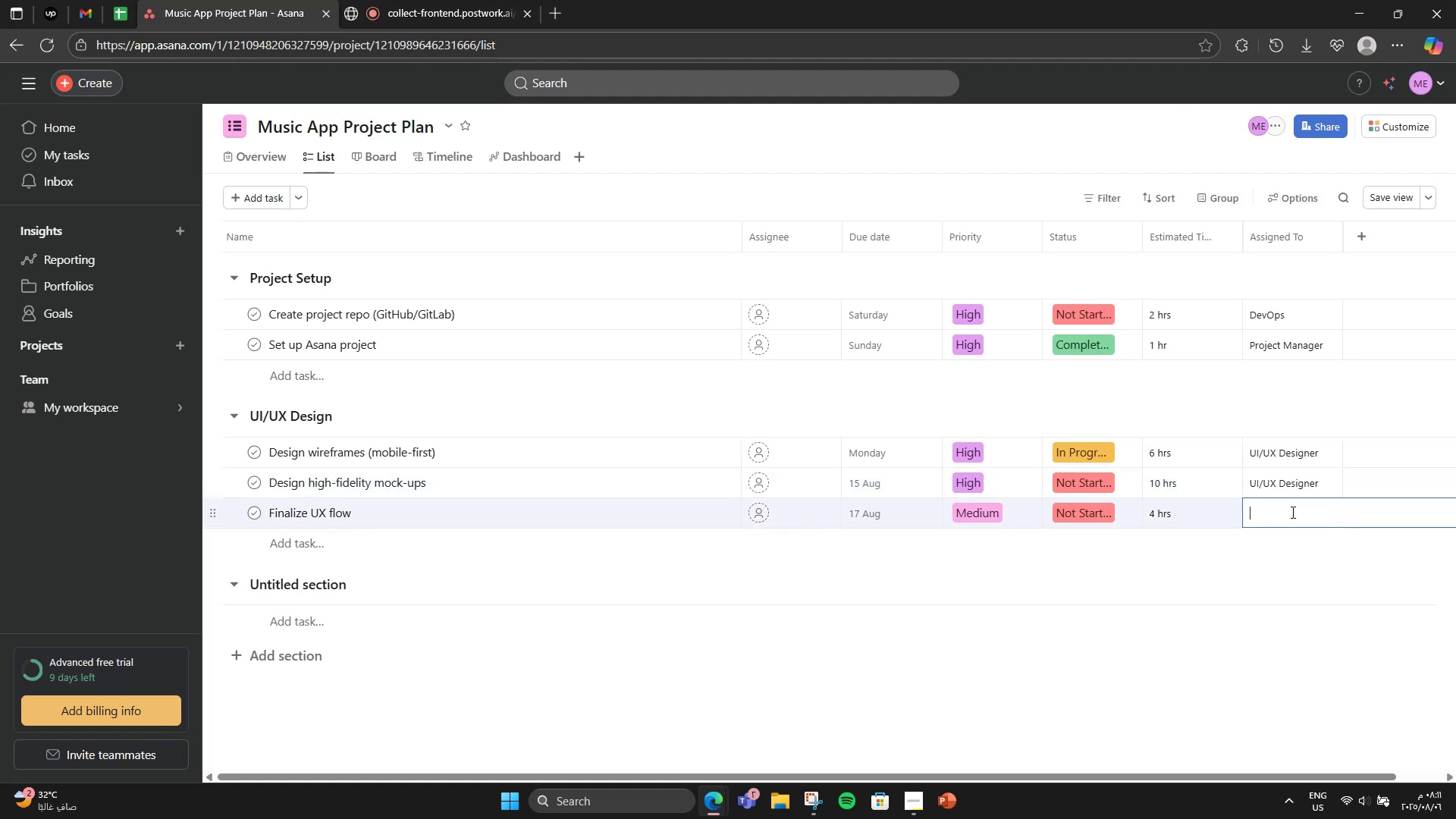 
key(Control+V)
 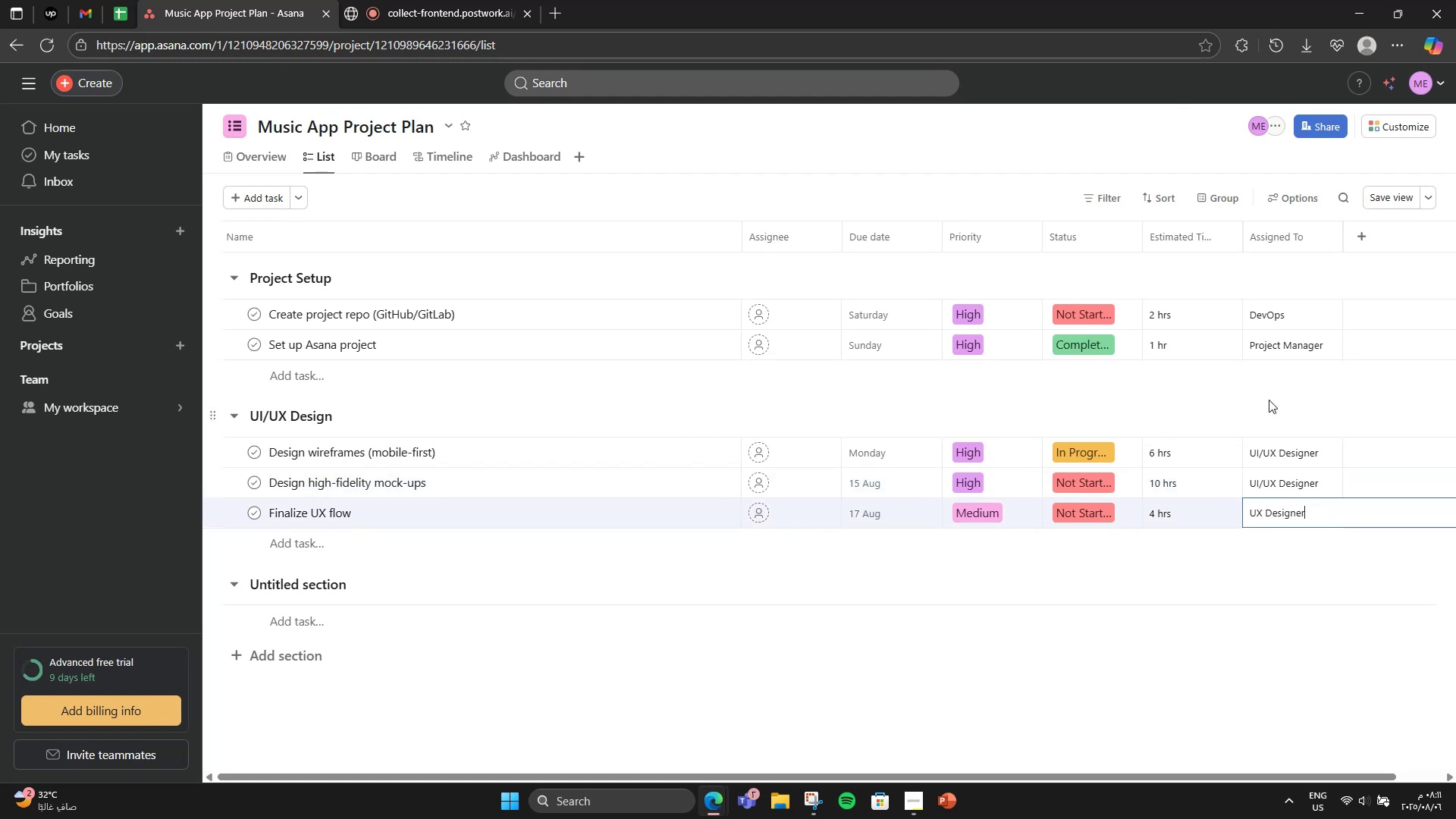 
left_click([1269, 400])
 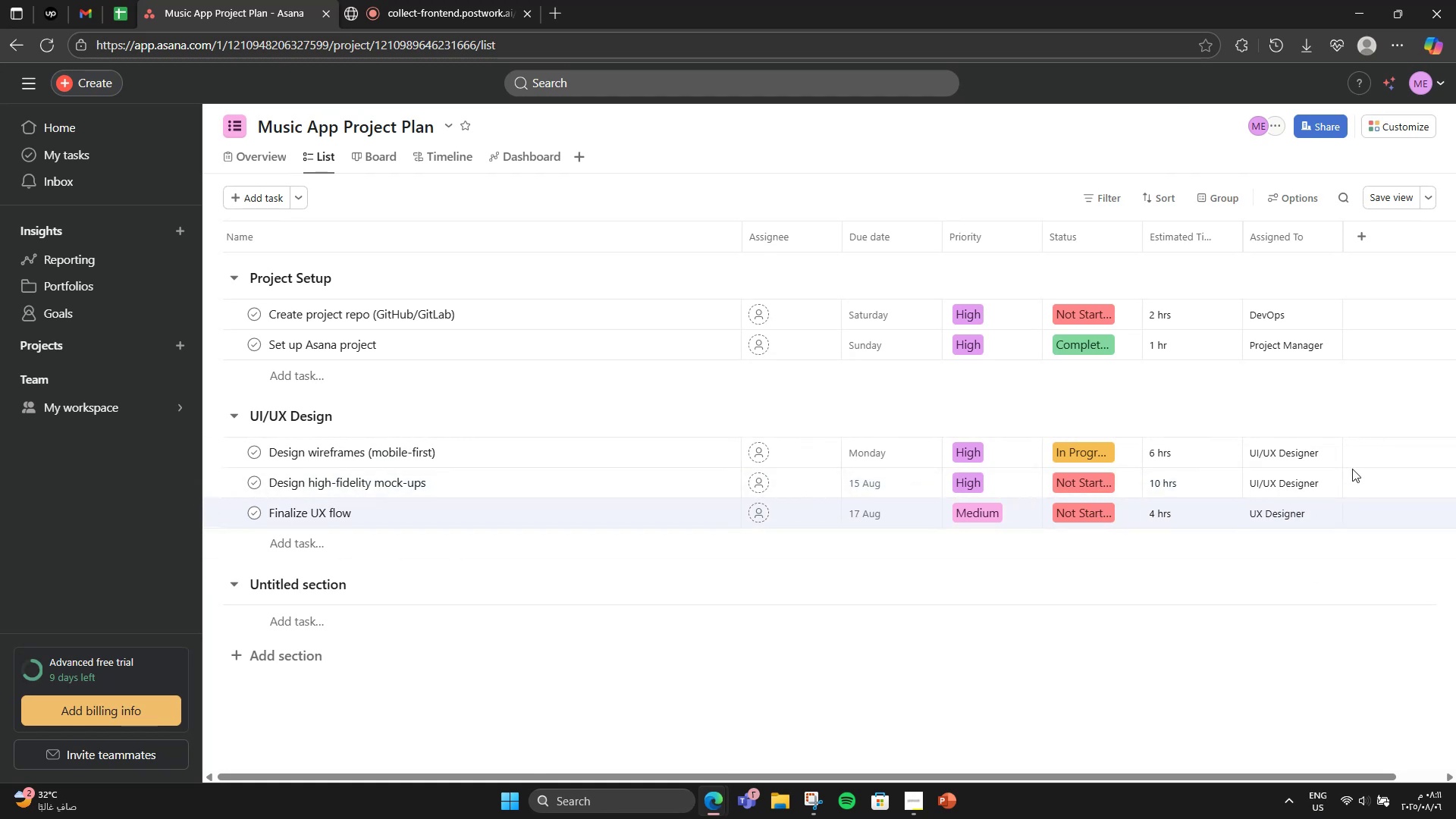 
left_click([1356, 240])
 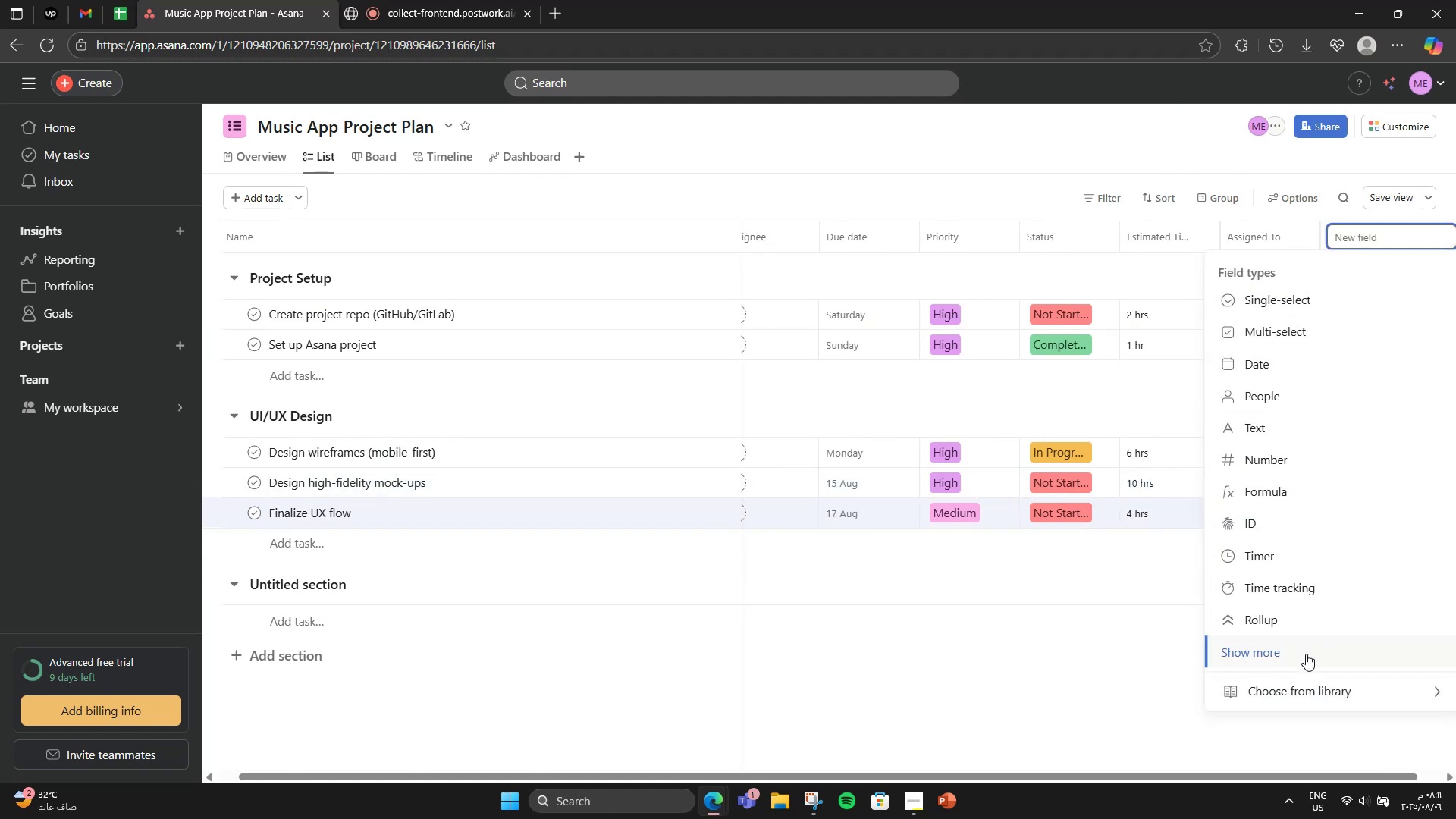 
left_click([1333, 678])
 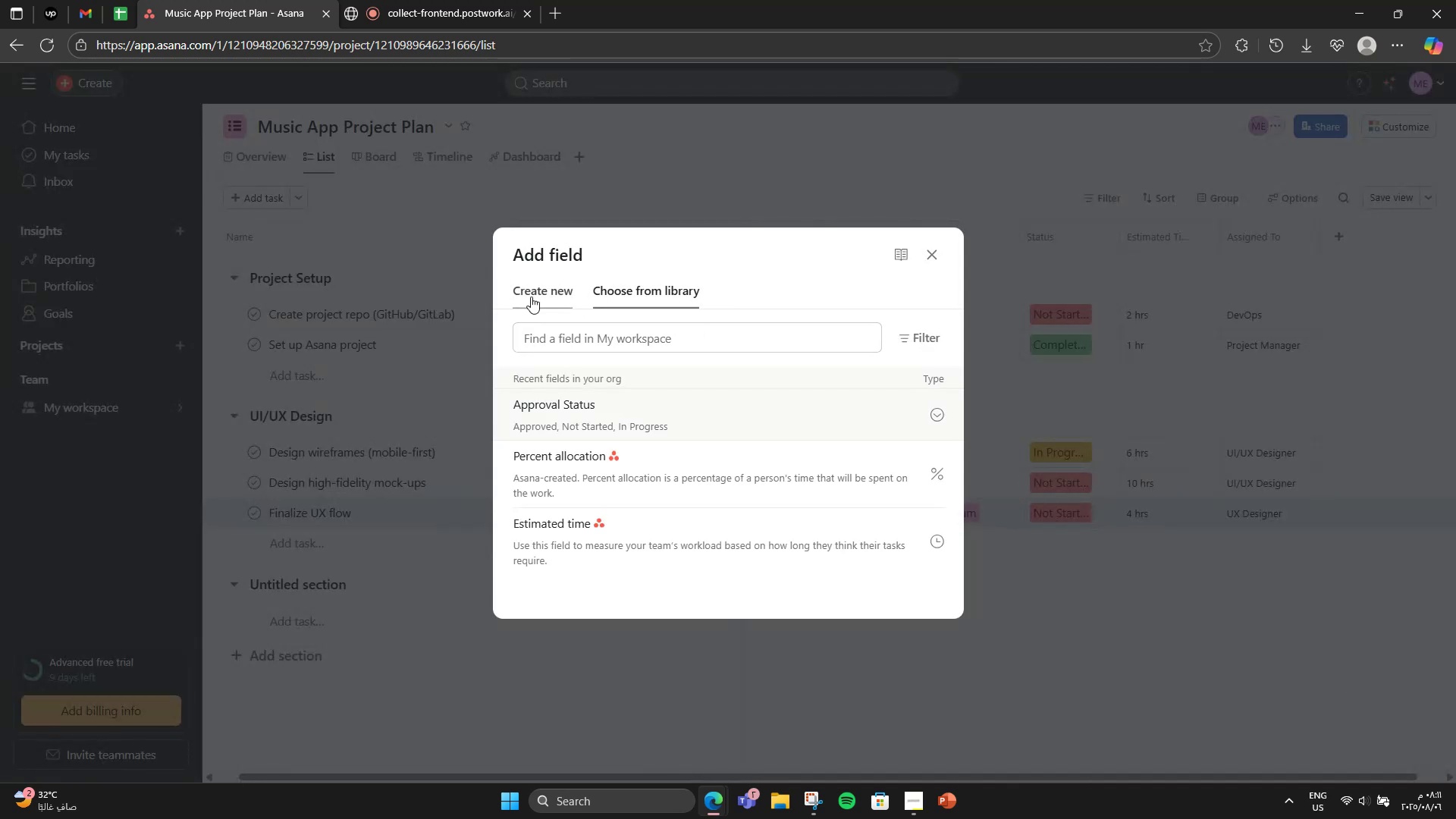 
left_click([535, 292])
 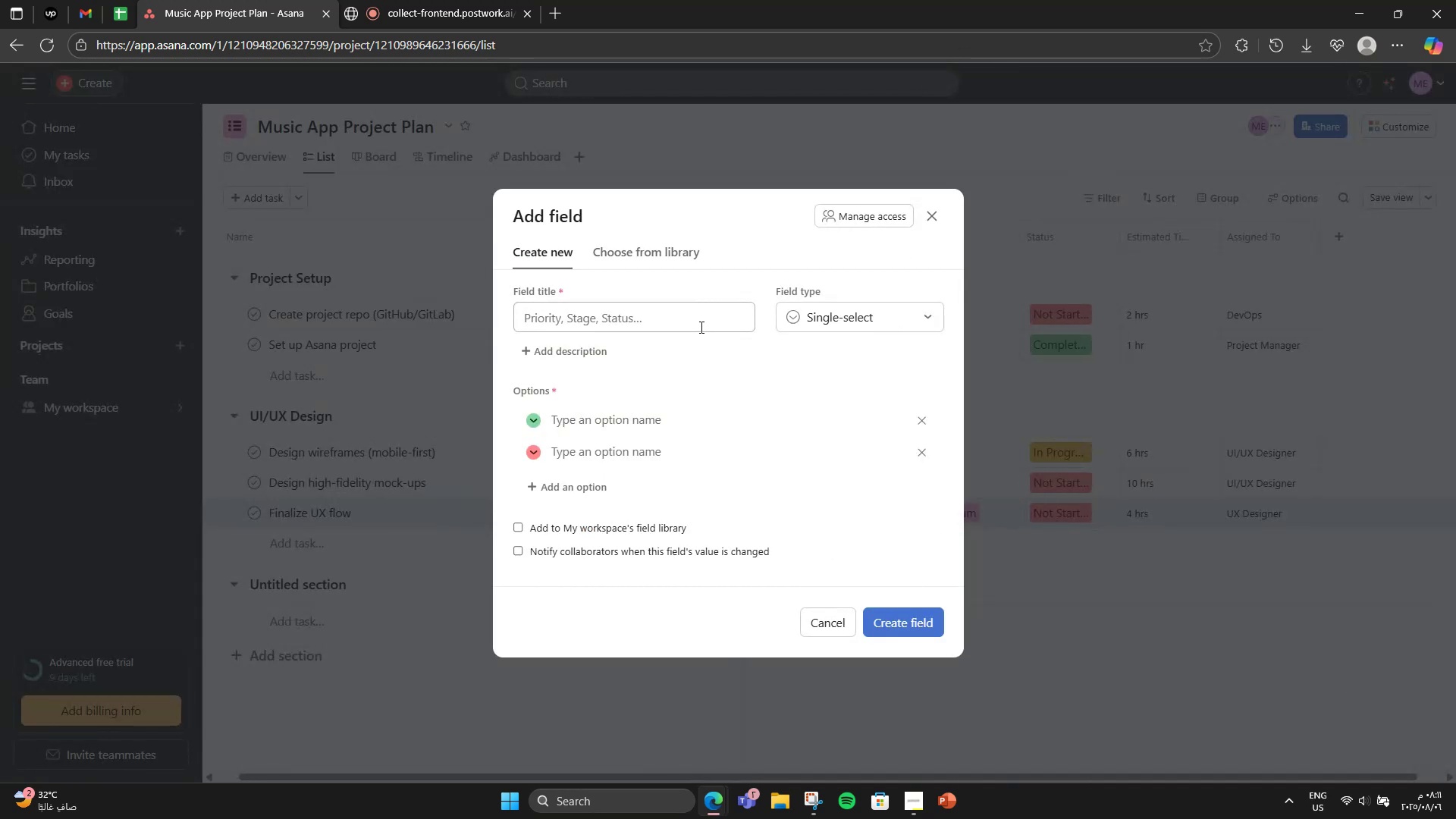 
left_click([824, 315])
 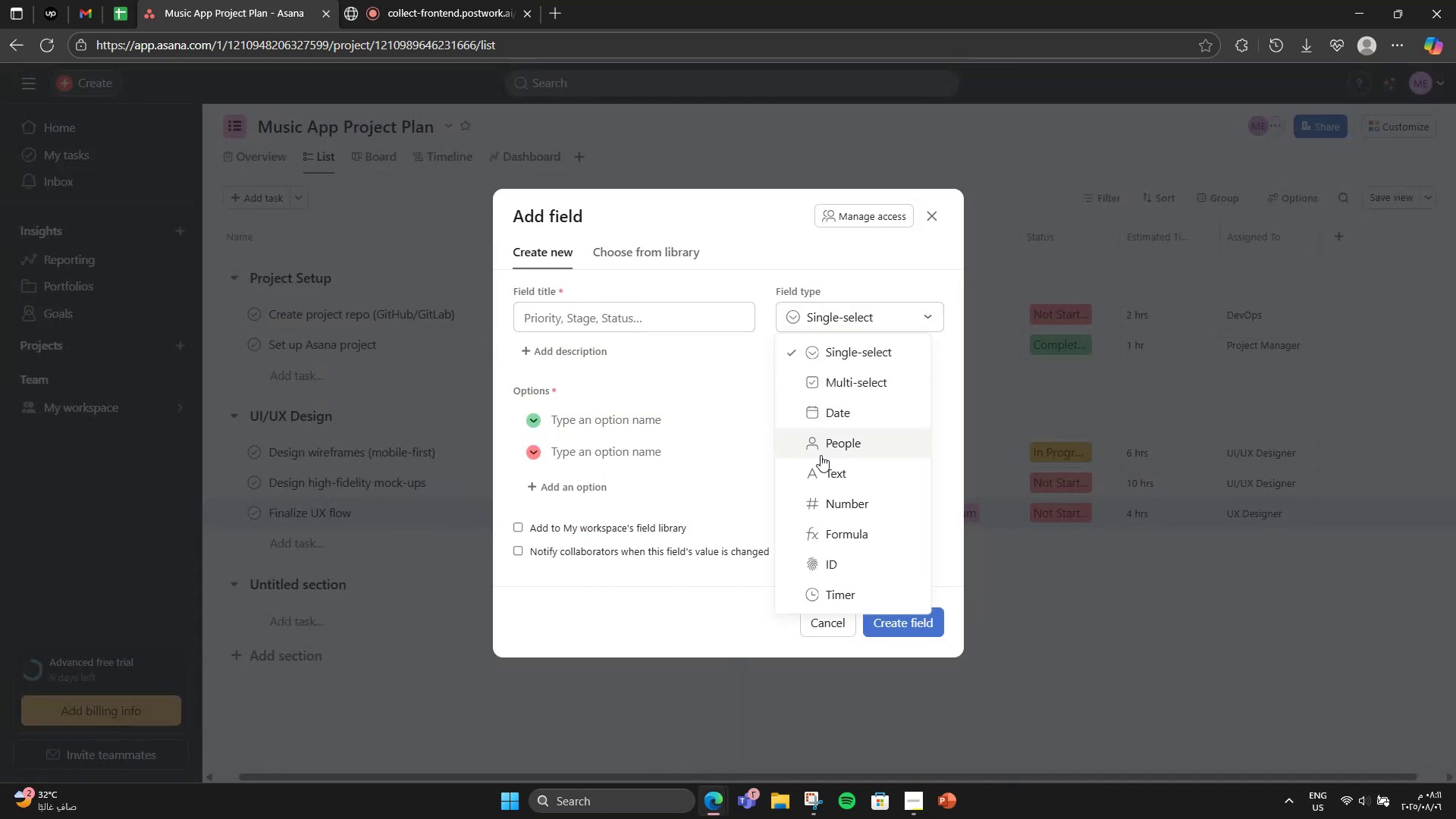 
left_click([823, 464])
 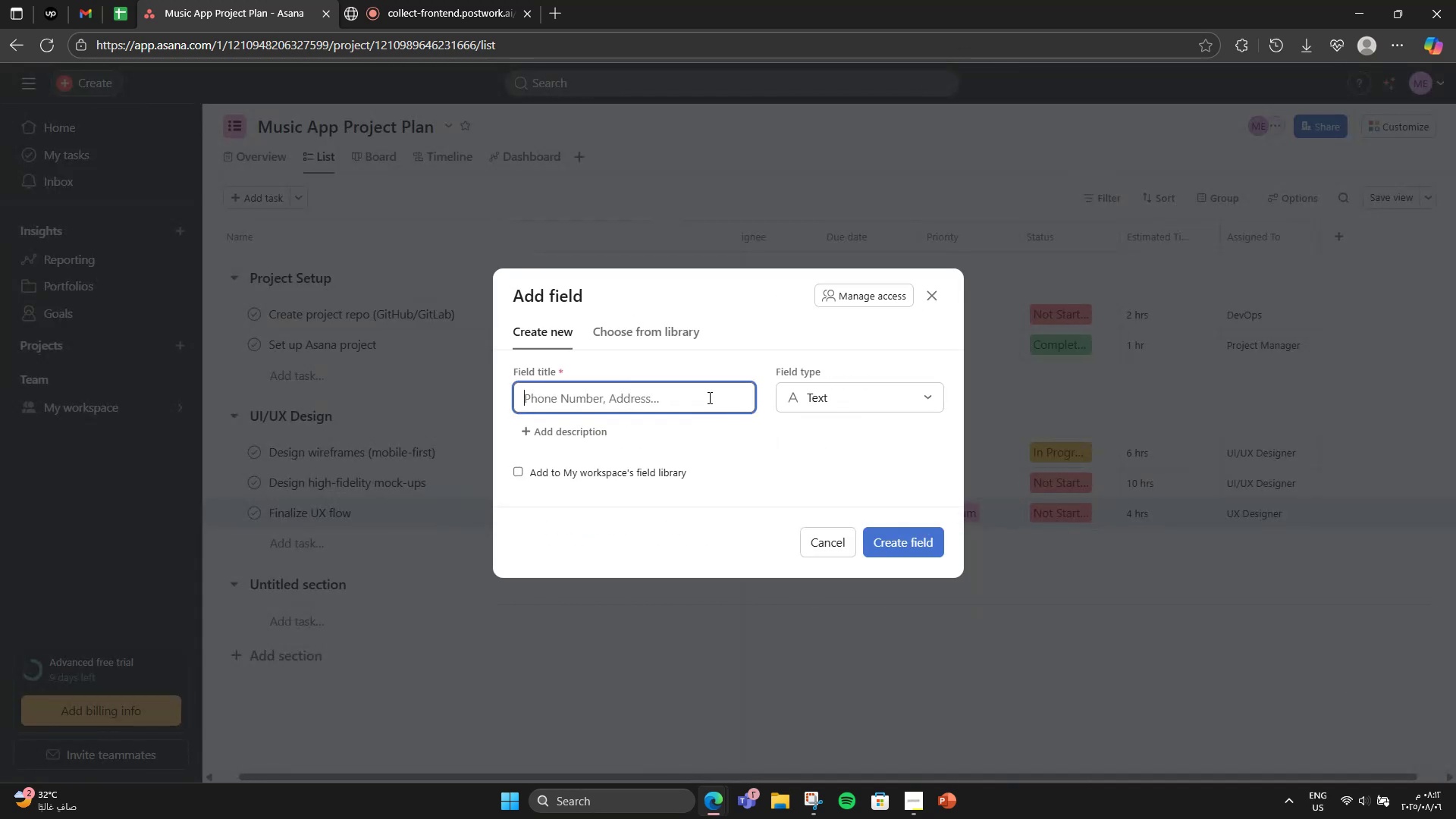 
type(Deliver)
 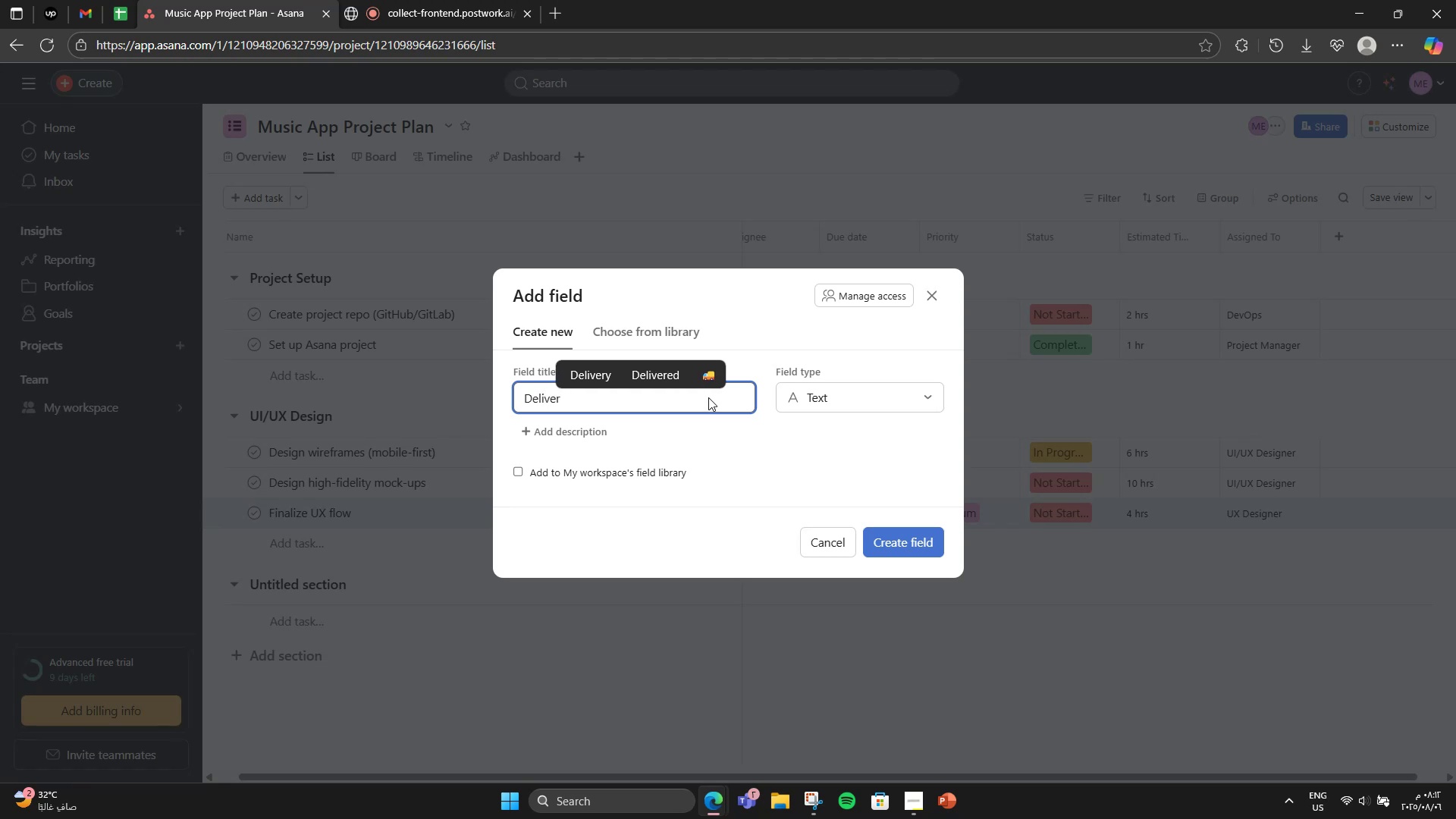 
type(bility)
key(Backspace)
key(Backspace)
key(Backspace)
type(e)
 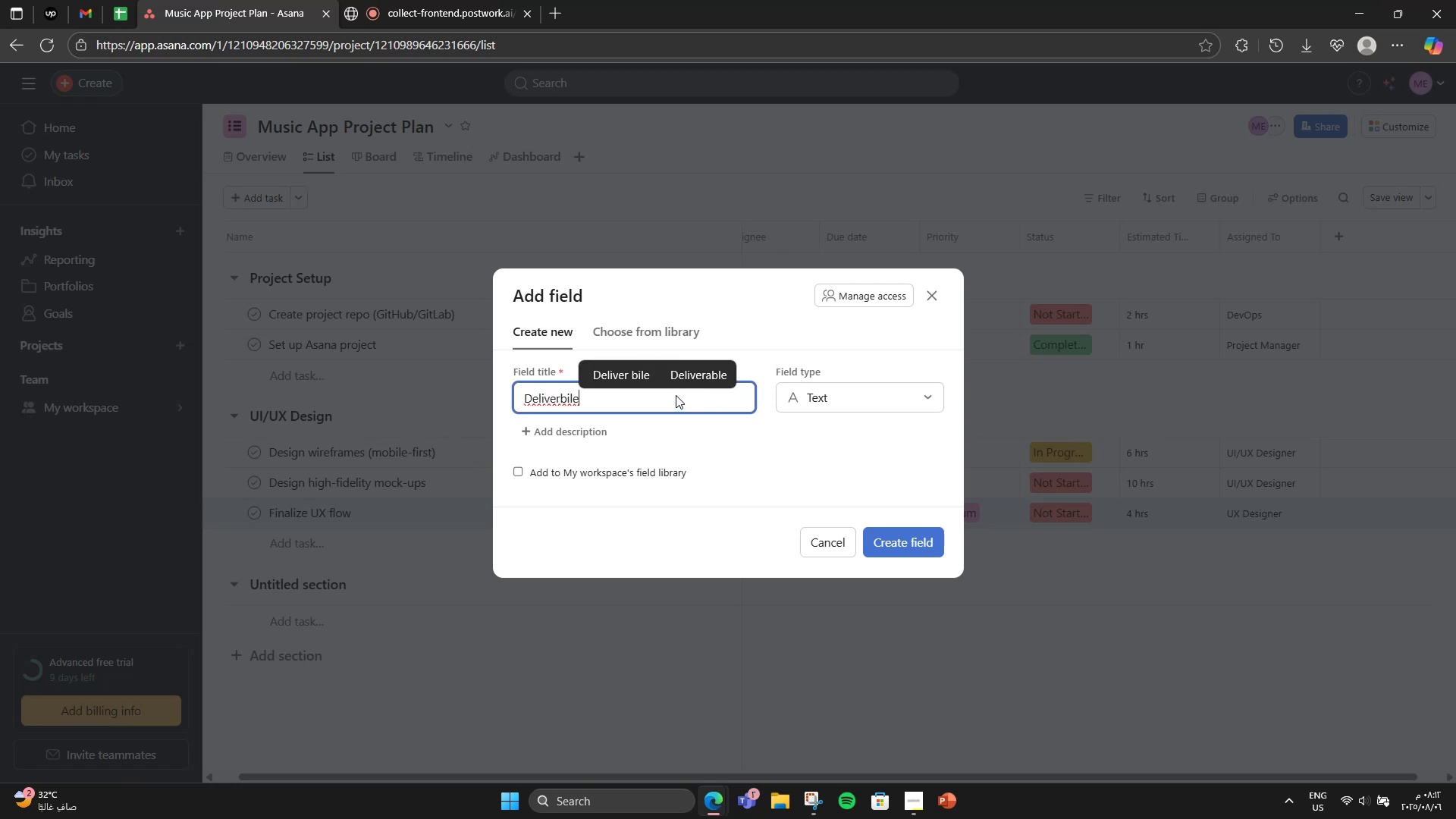 
left_click([682, 375])
 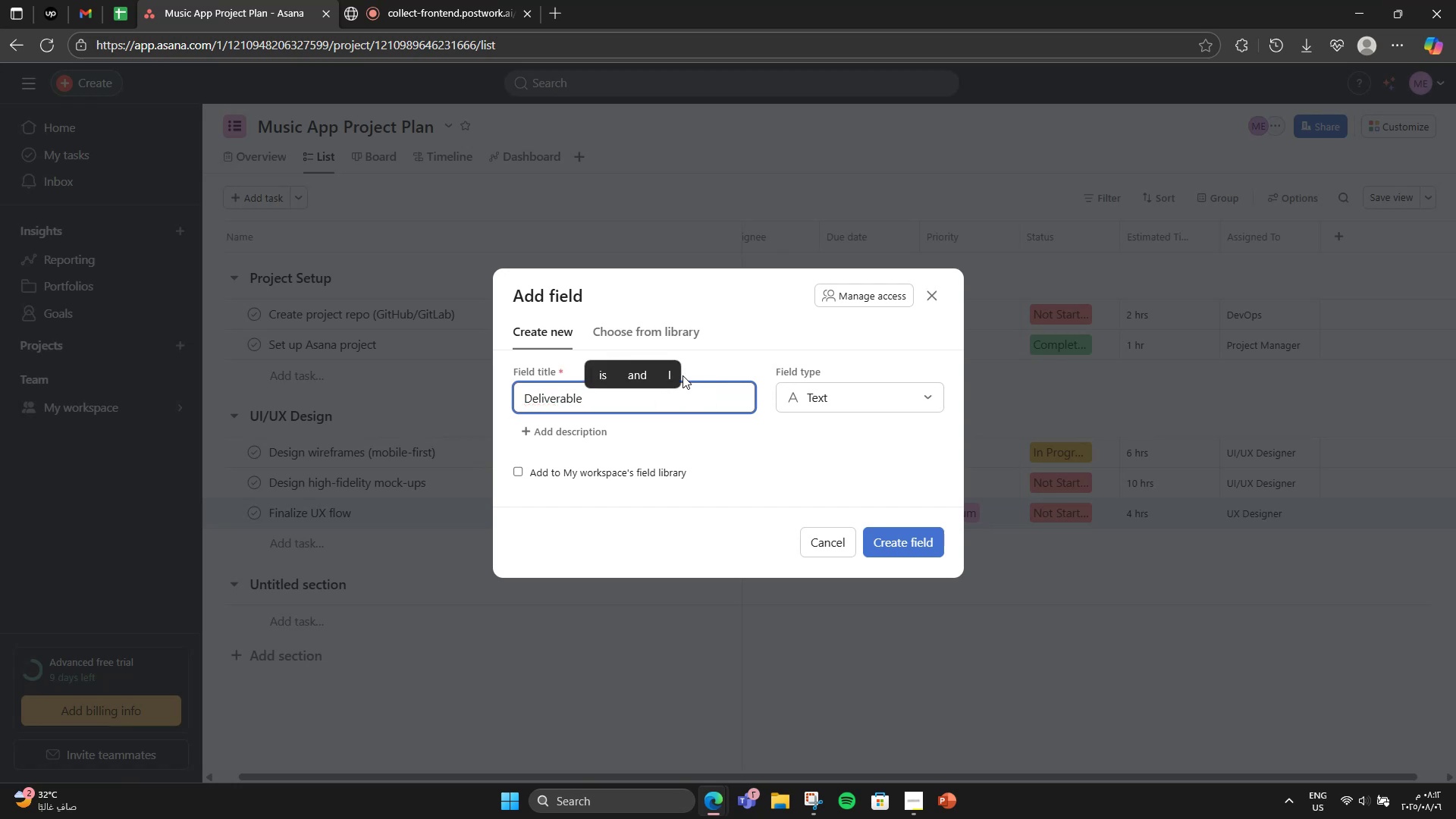 
key(Backspace)
 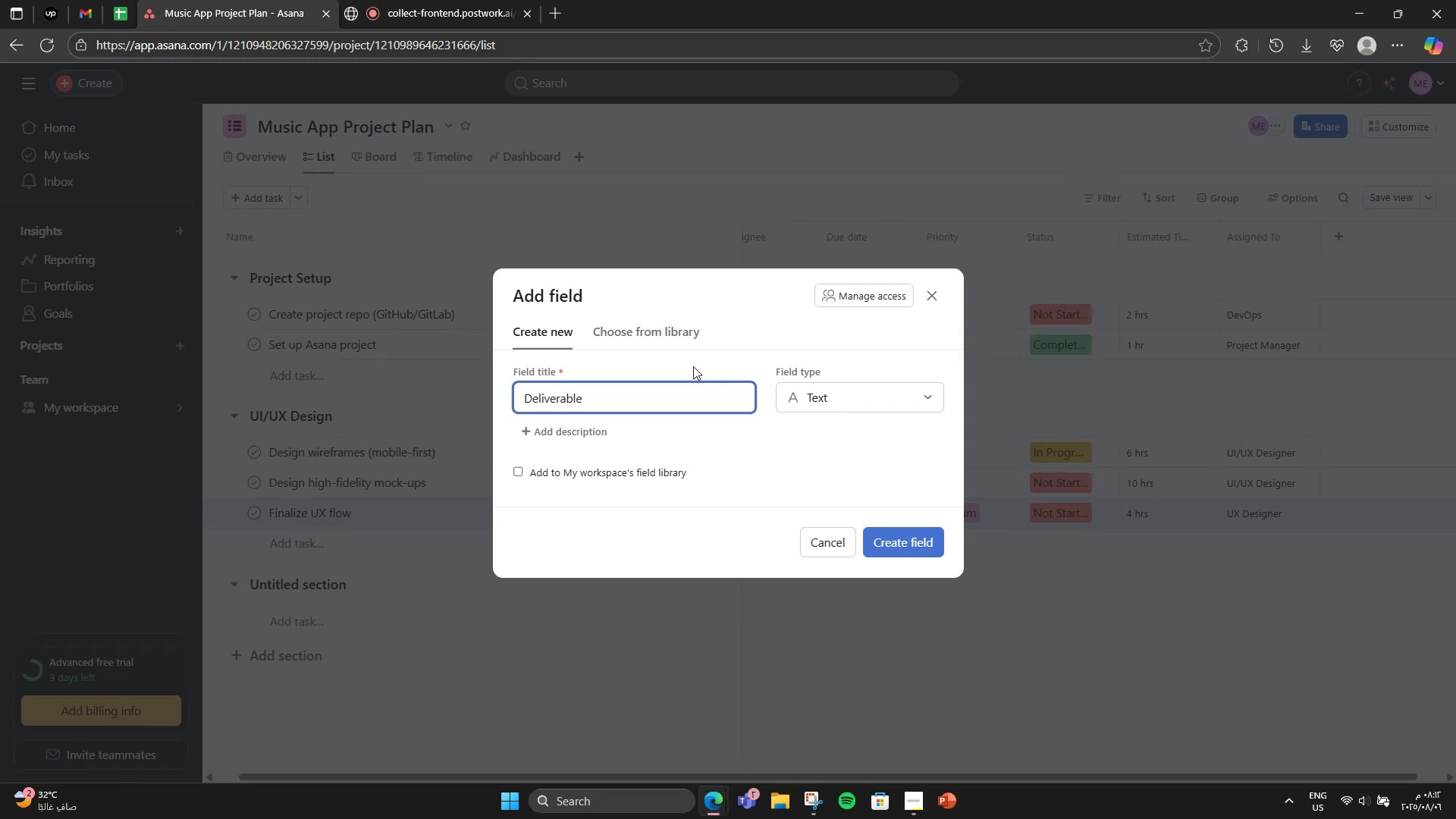 
wait(13.3)
 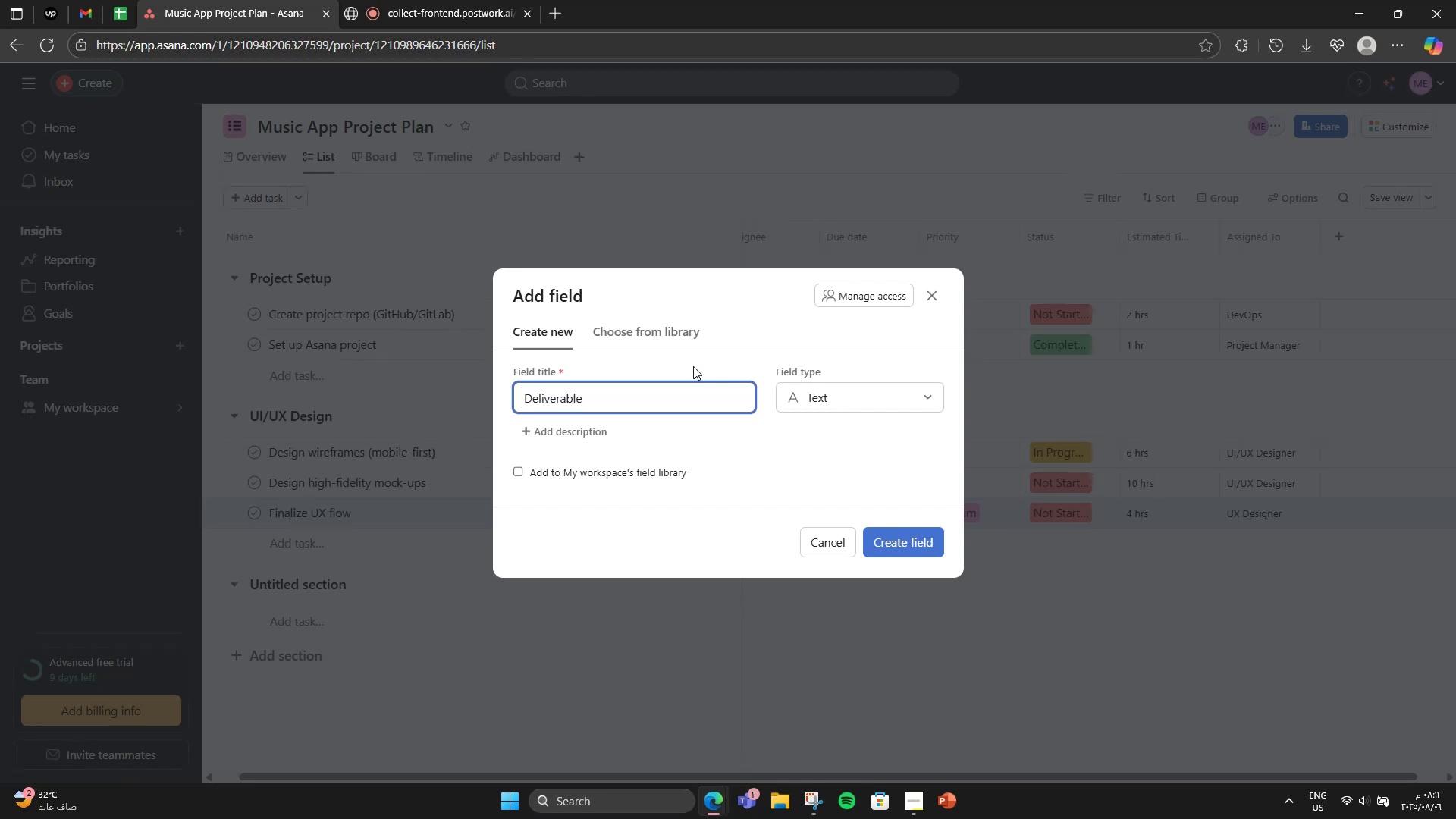 
left_click([926, 535])
 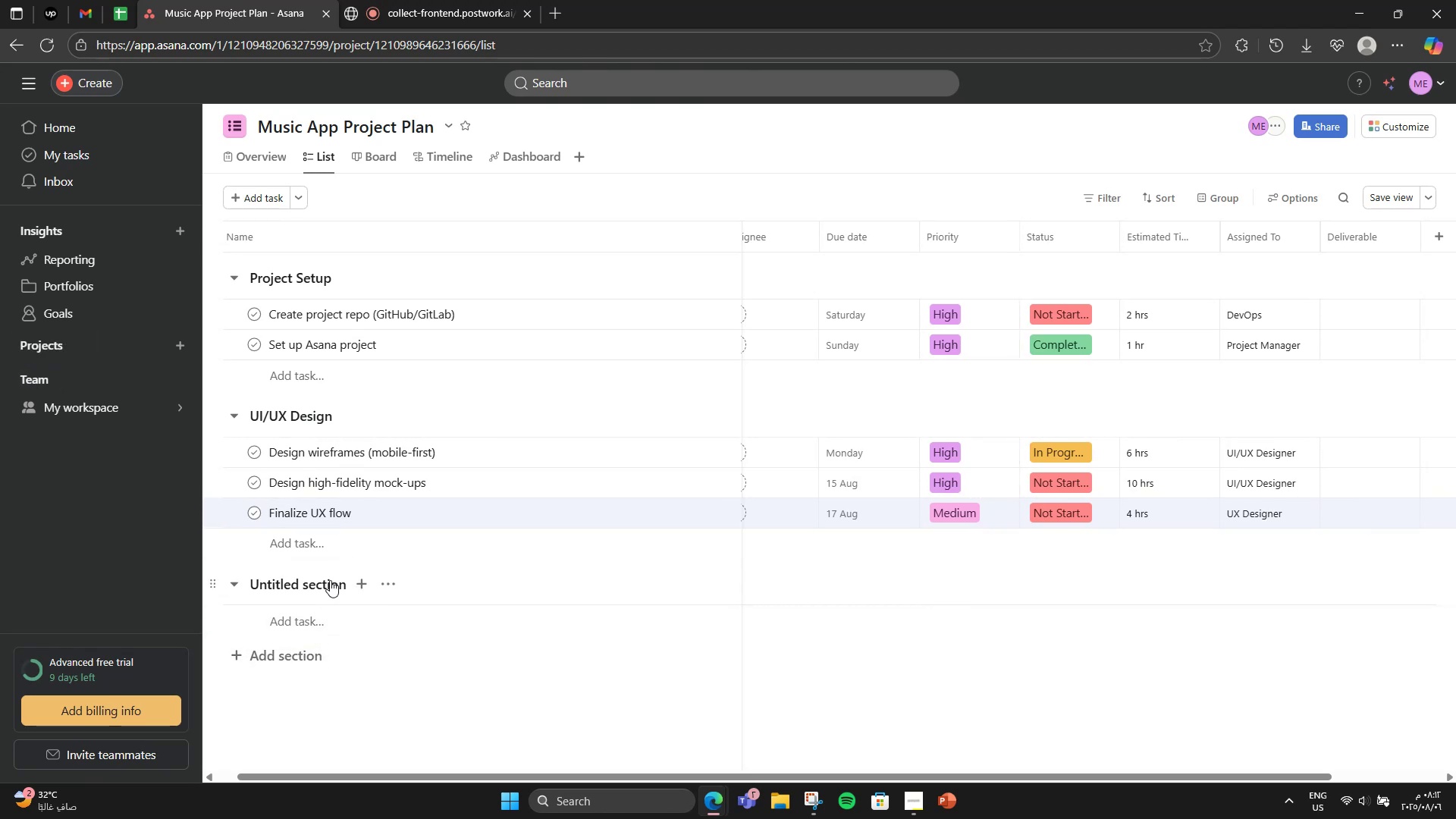 
left_click([1337, 305])
 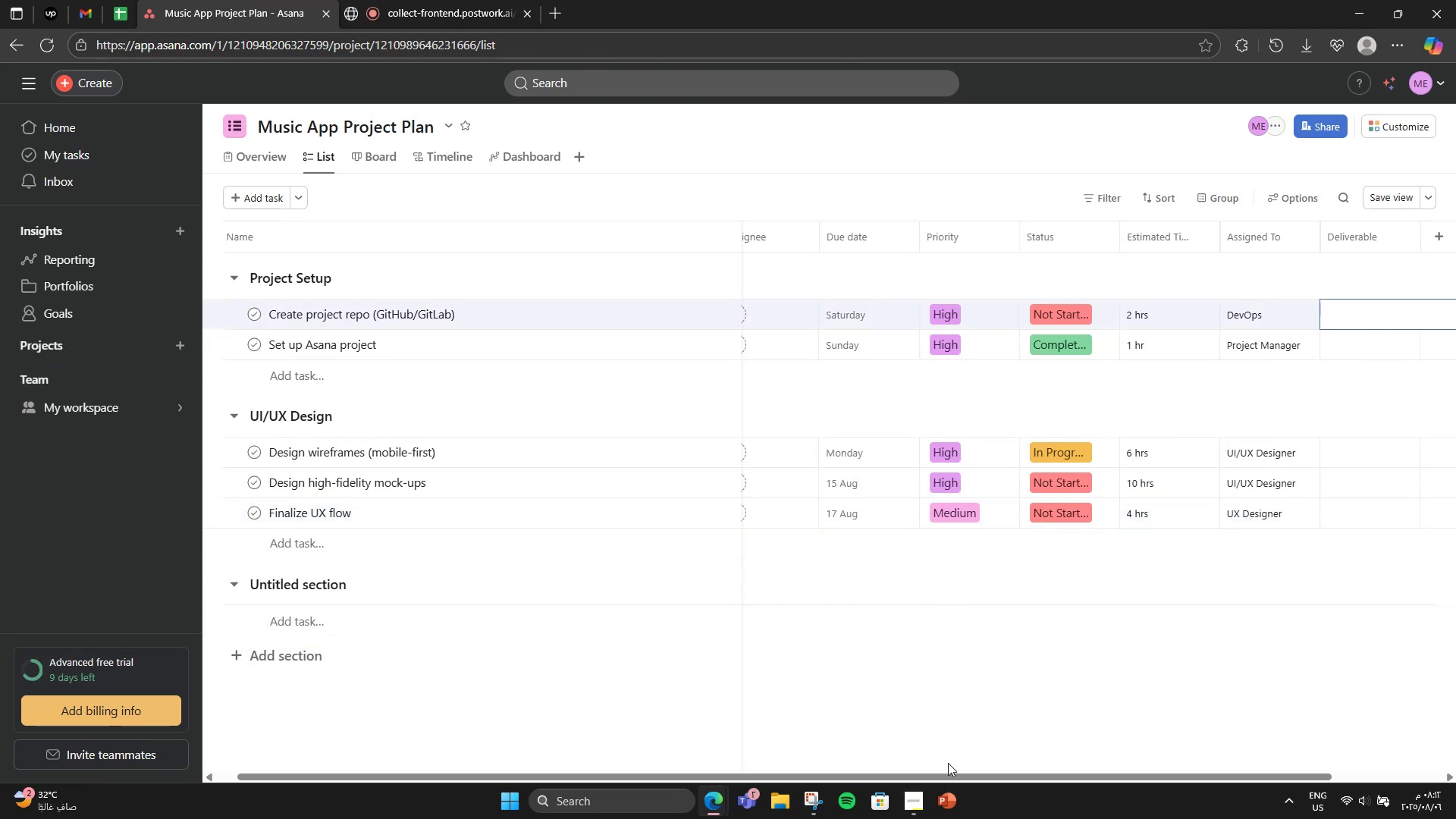 
left_click_drag(start_coordinate=[978, 773], to_coordinate=[1107, 753])
 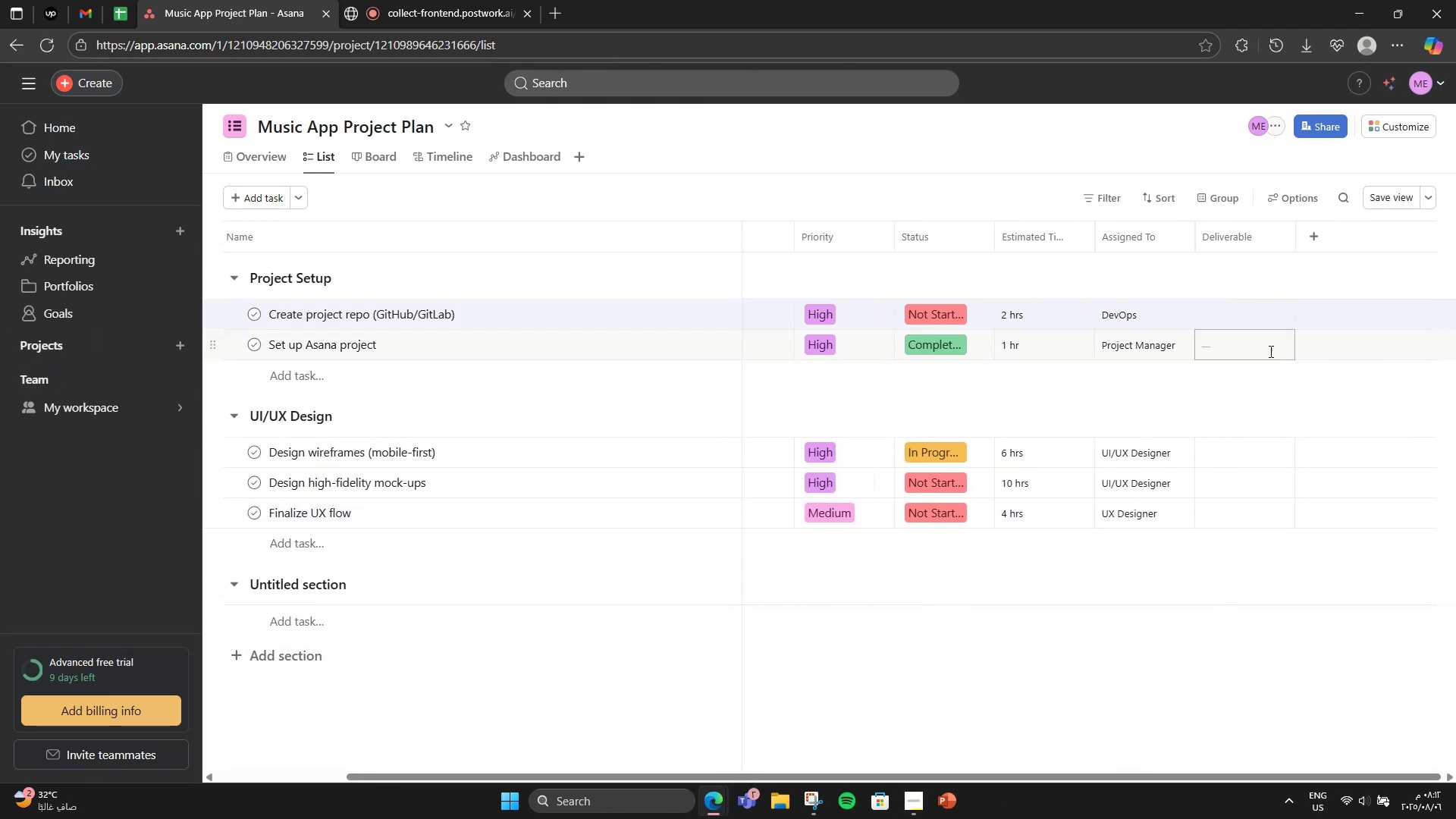 
left_click([1251, 324])
 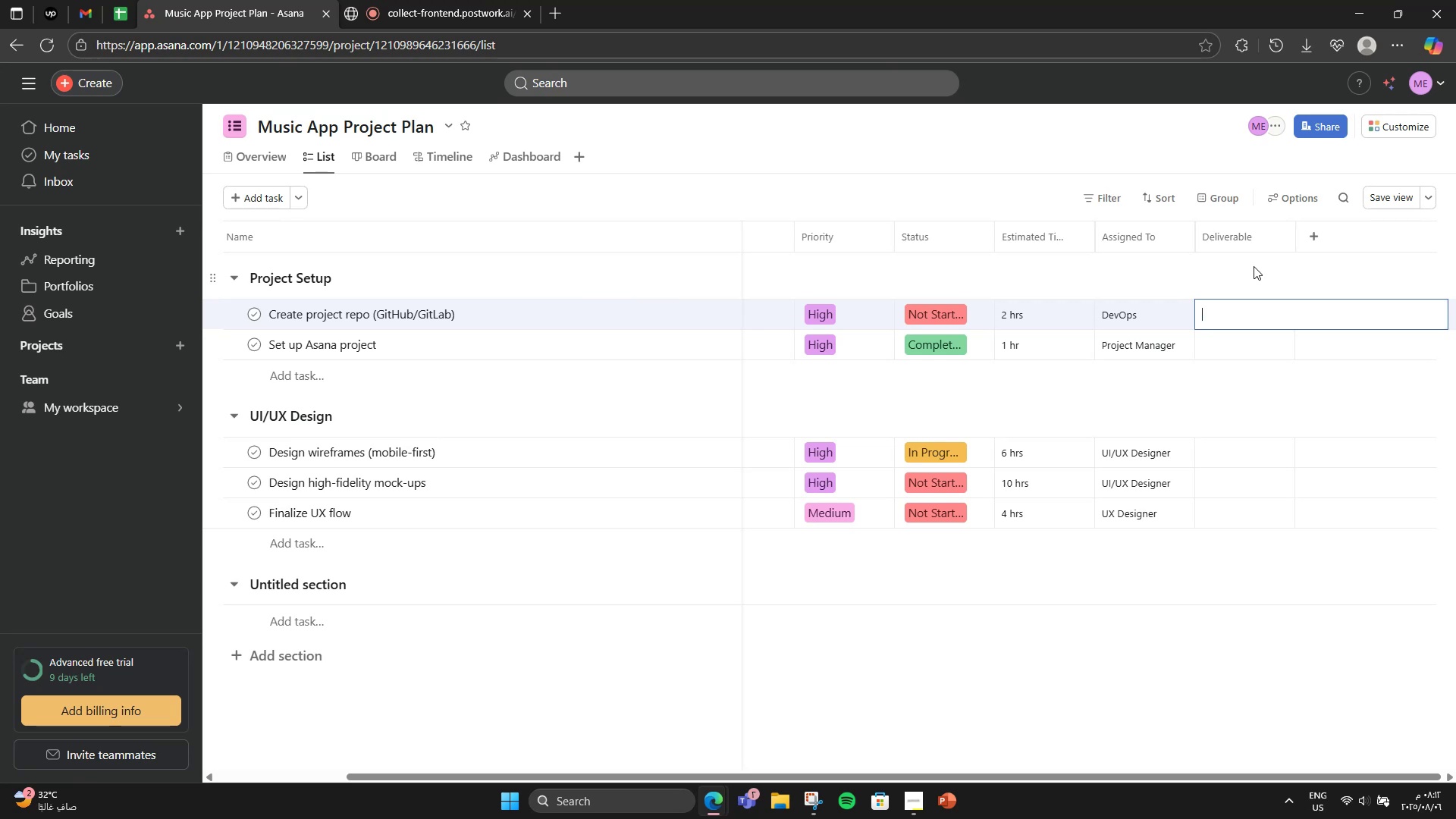 
wait(7.05)
 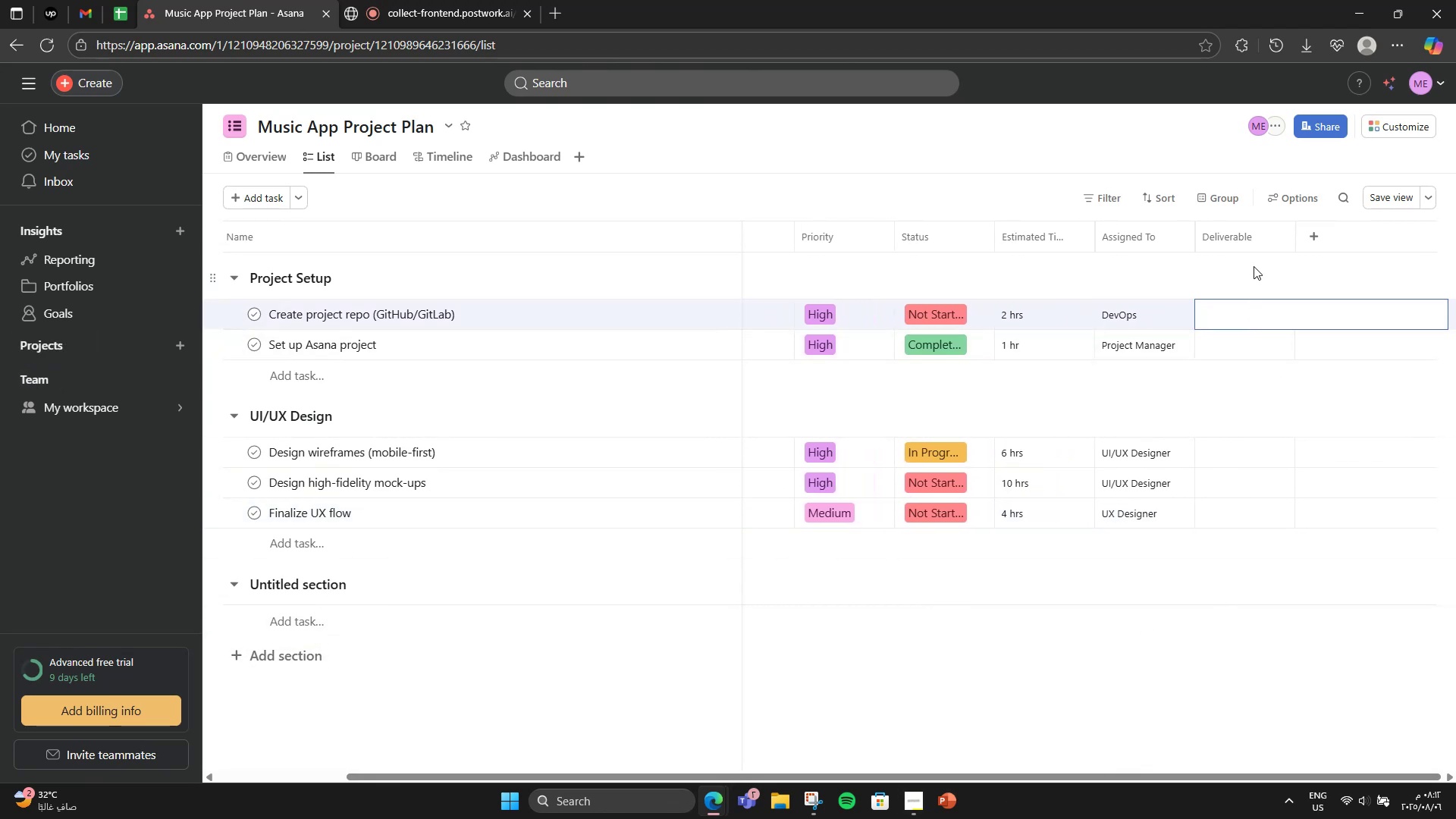 
type(Git repository)
 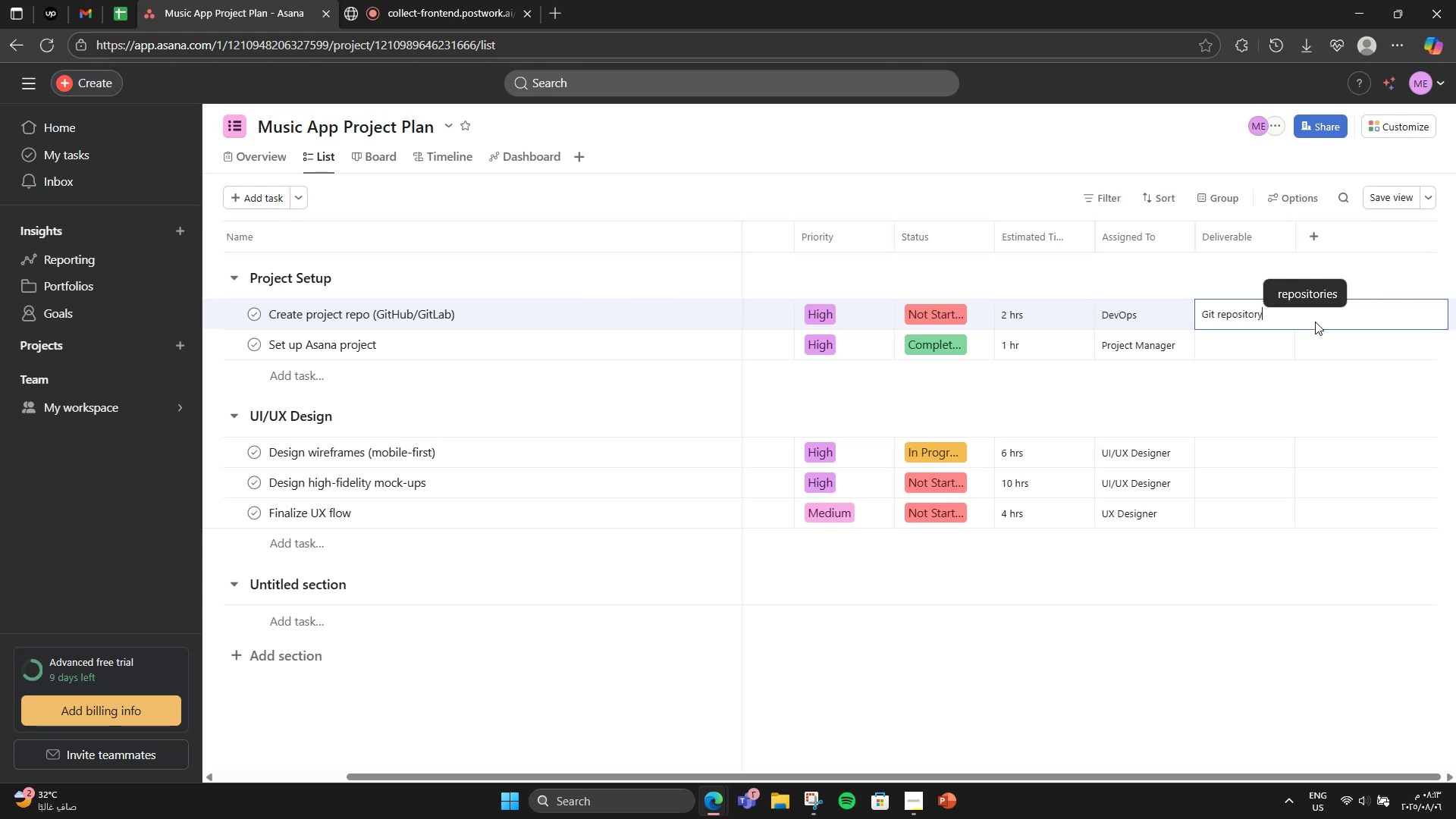 
left_click([1275, 341])
 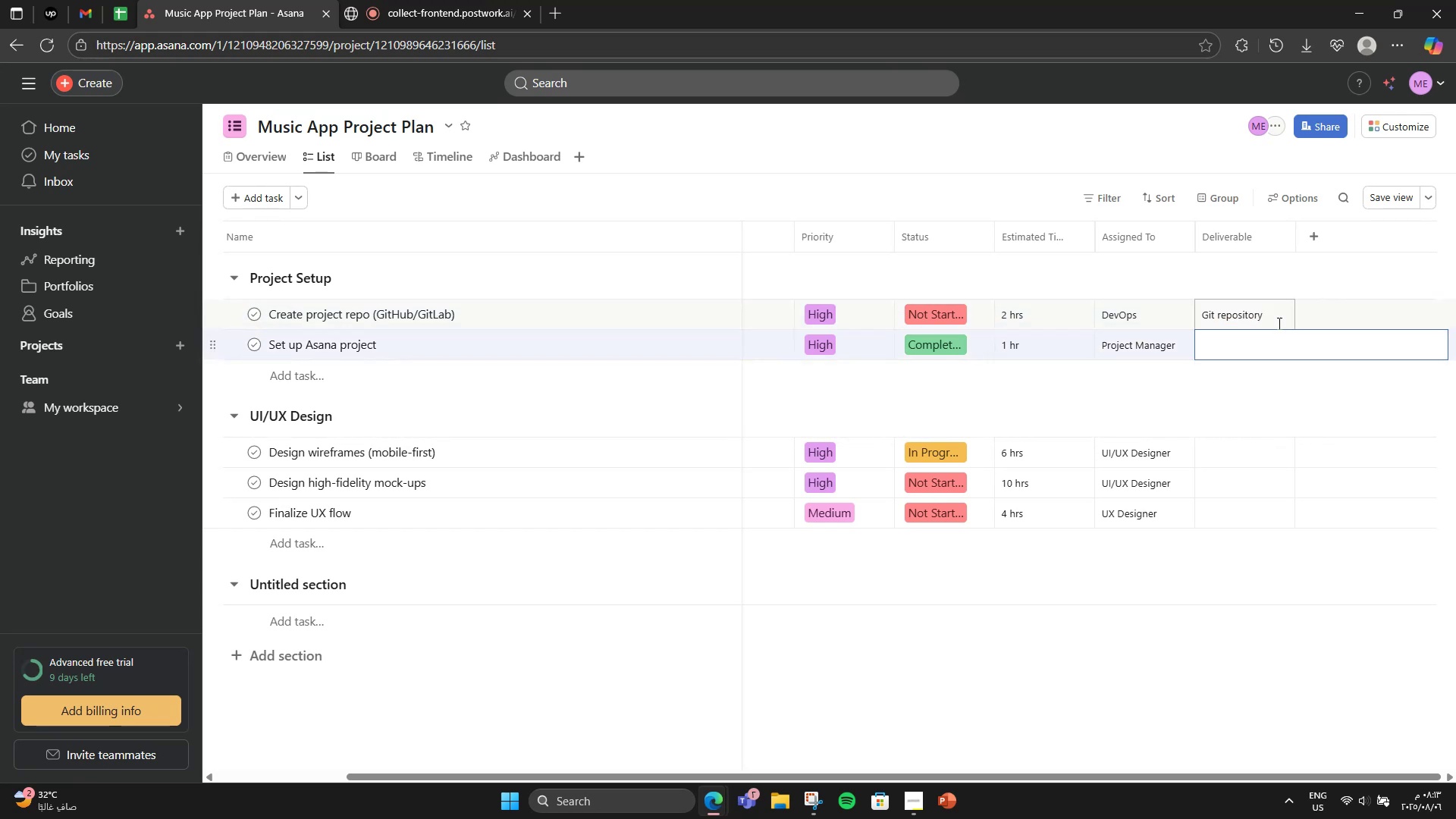 
left_click([1279, 320])
 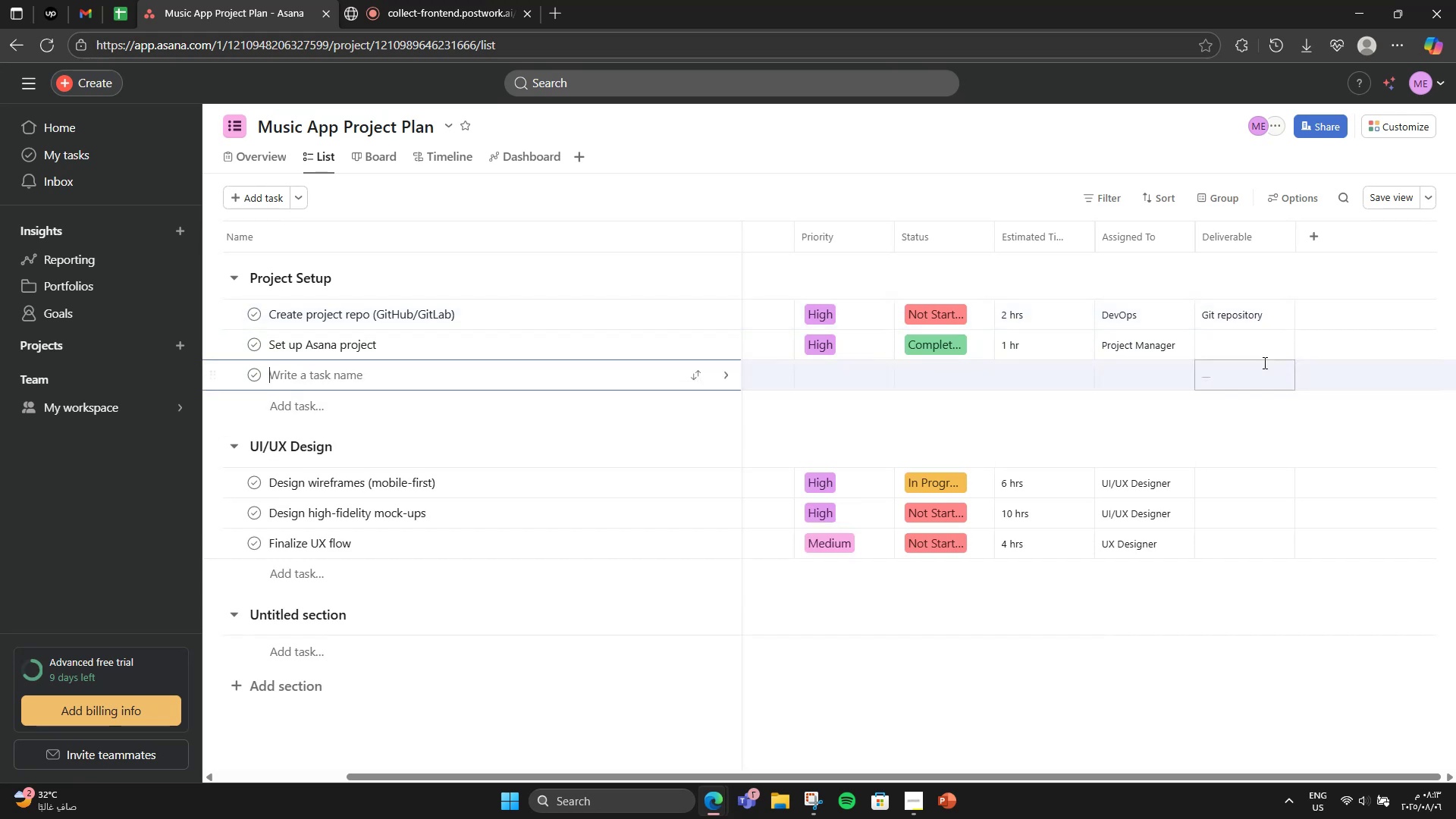 
double_click([1267, 345])
 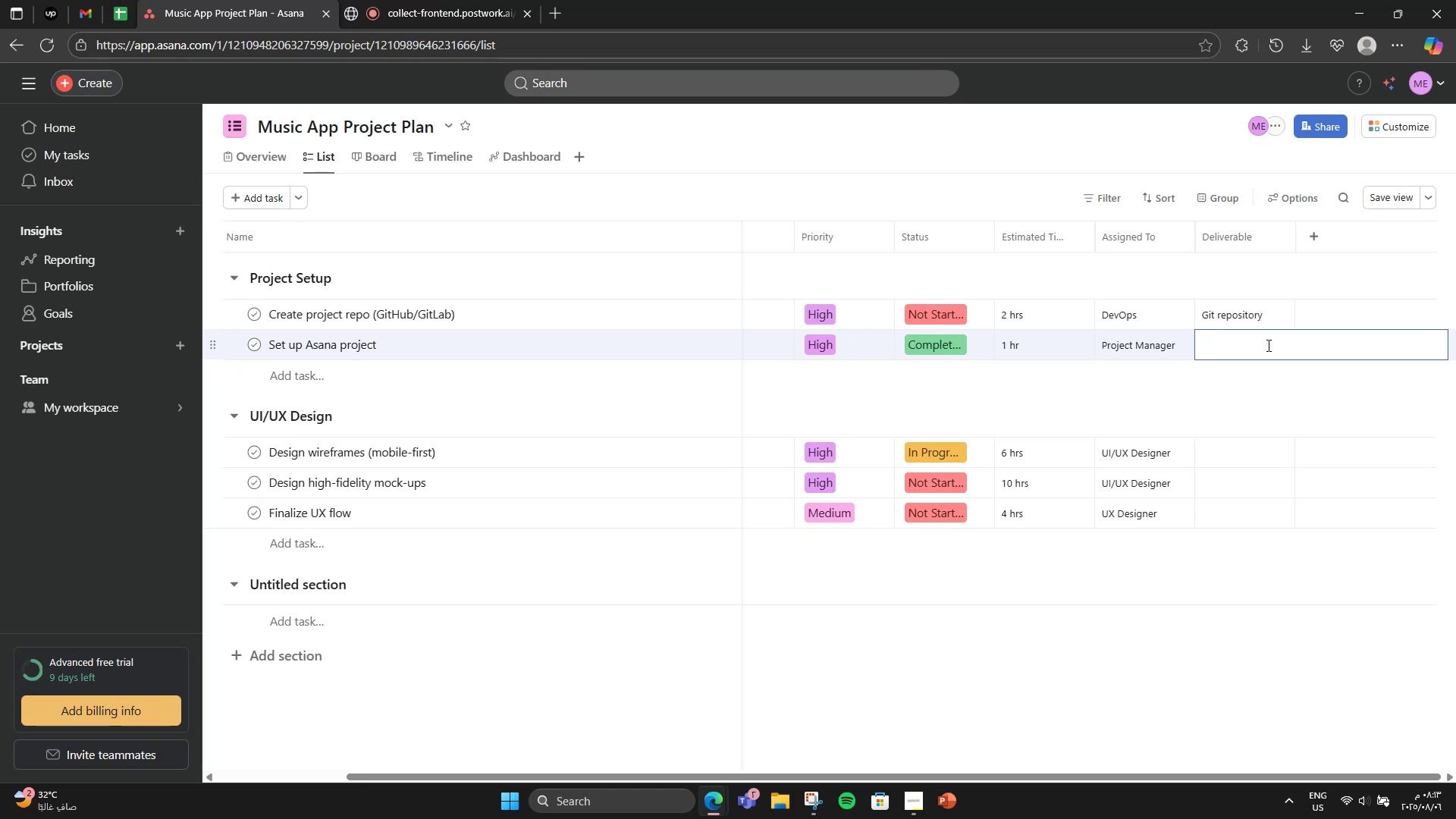 
type(Task board)
 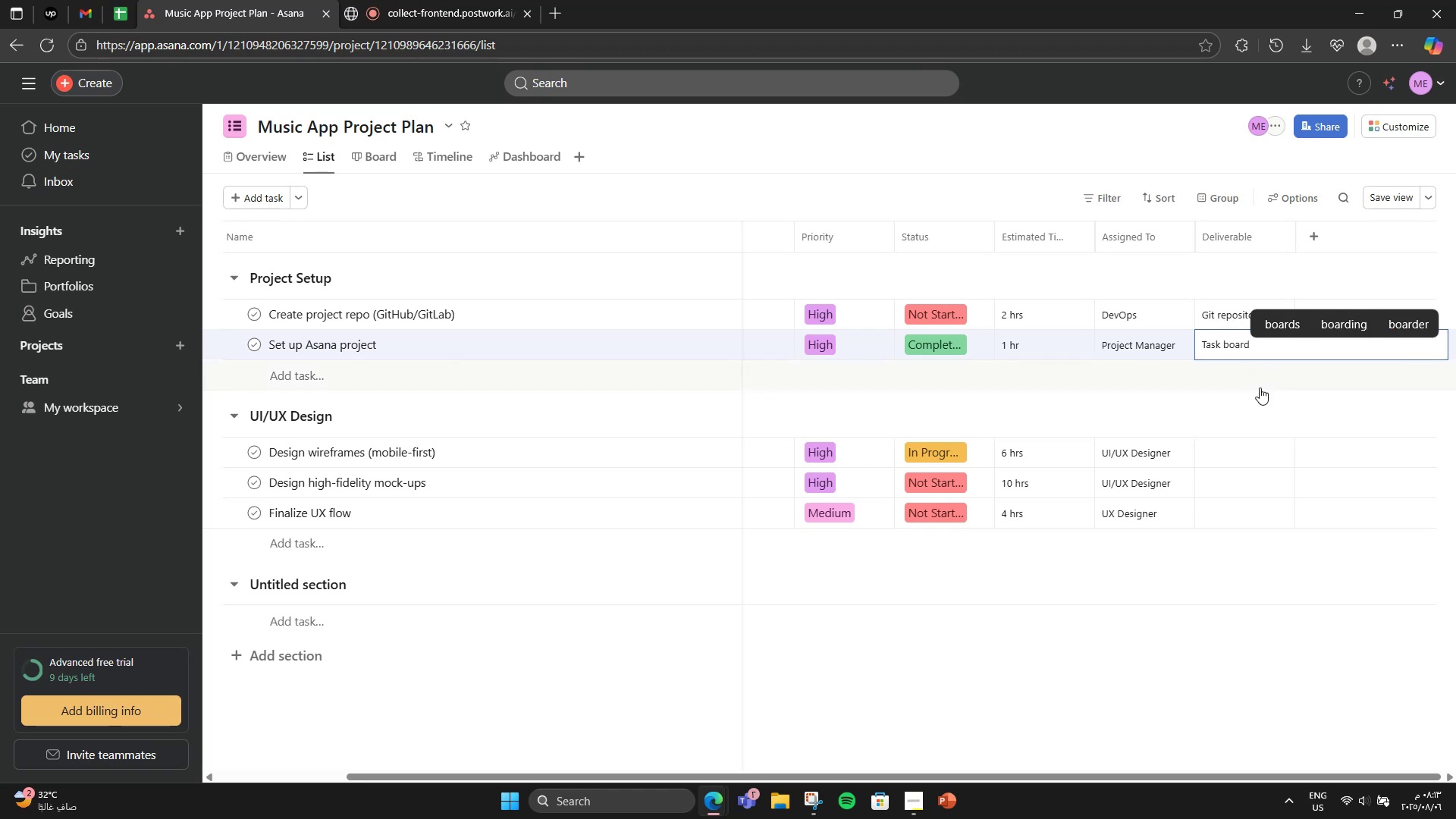 
double_click([1247, 467])
 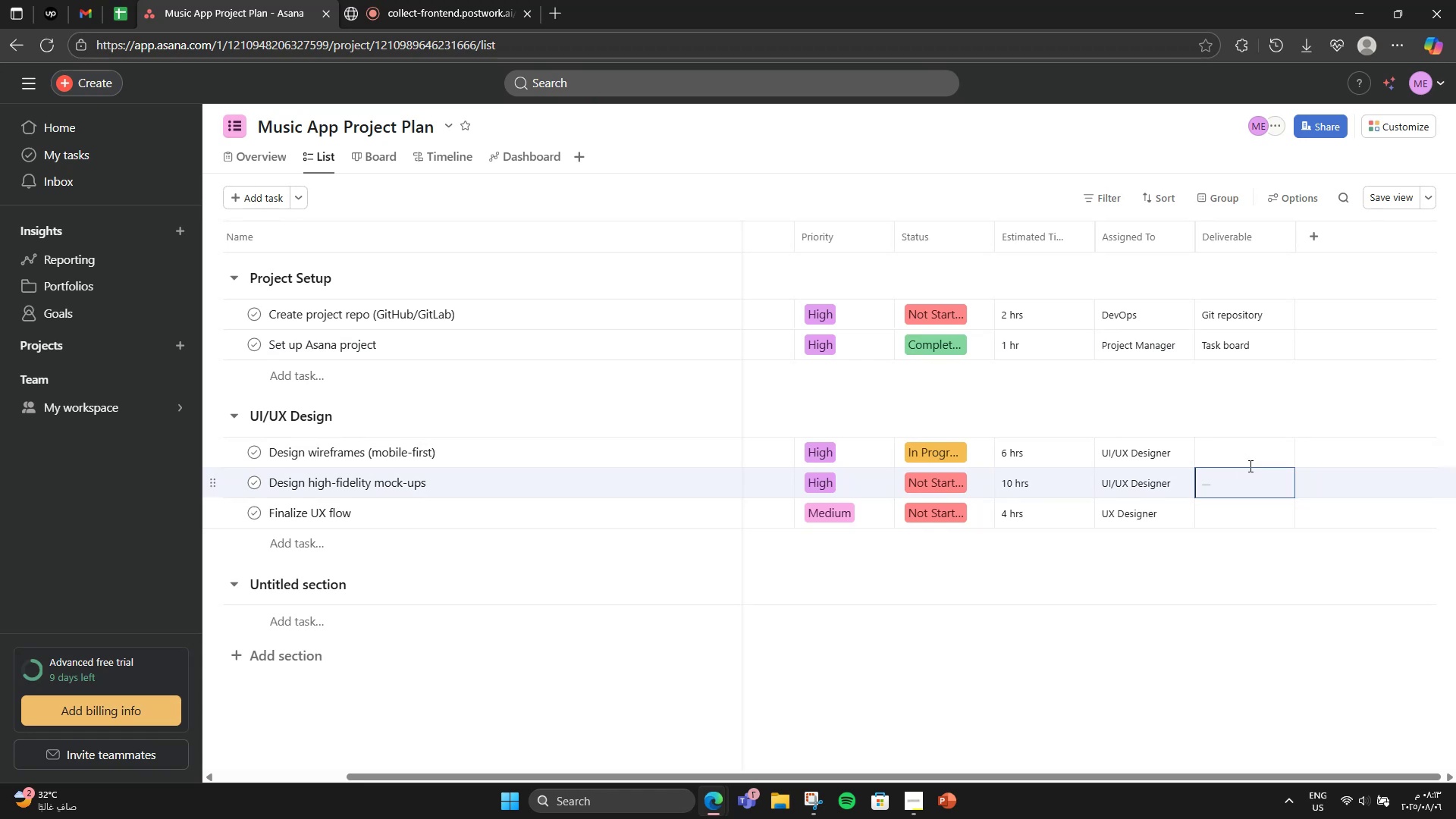 
double_click([1250, 456])
 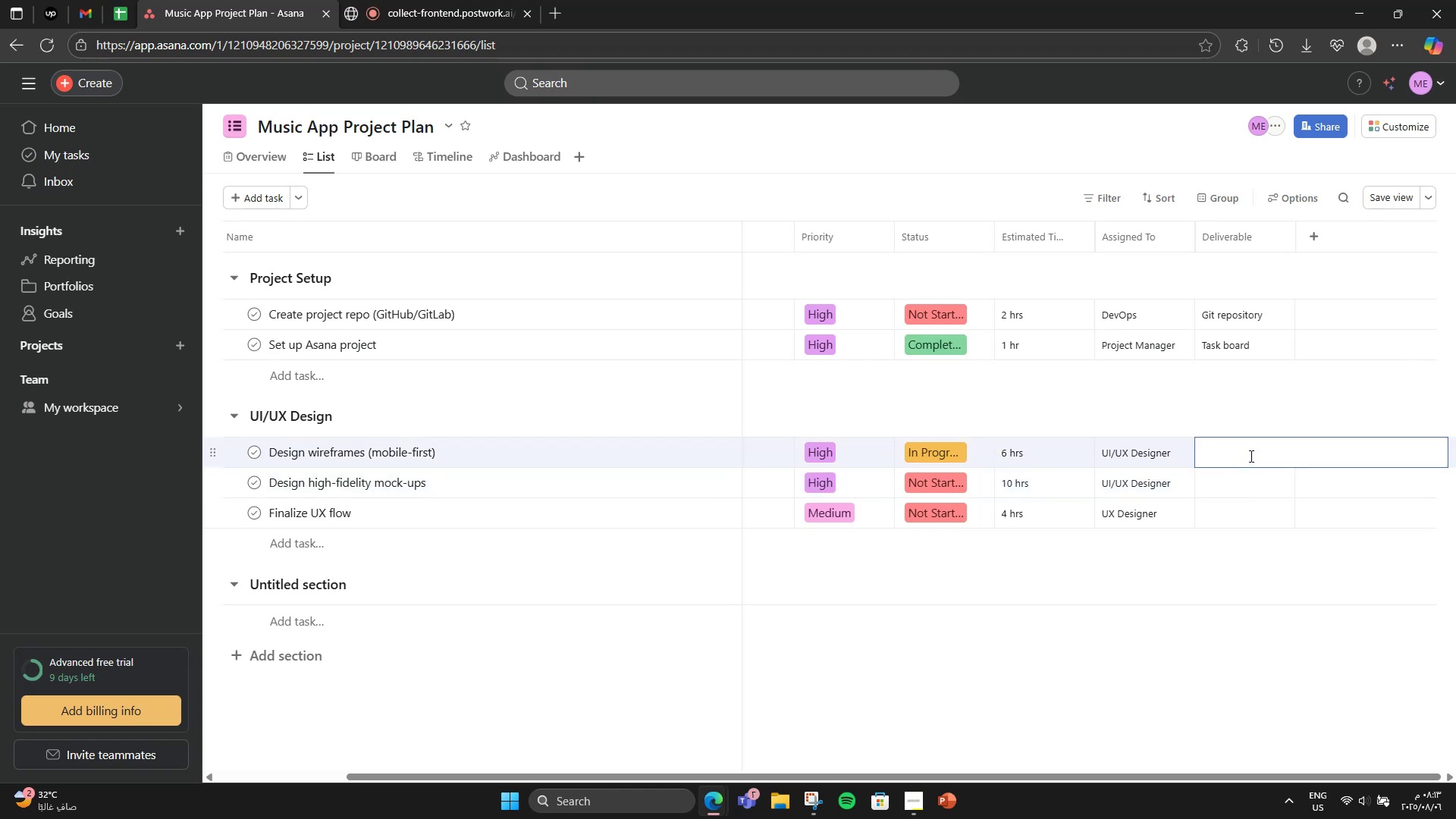 
type(Wireframes)
 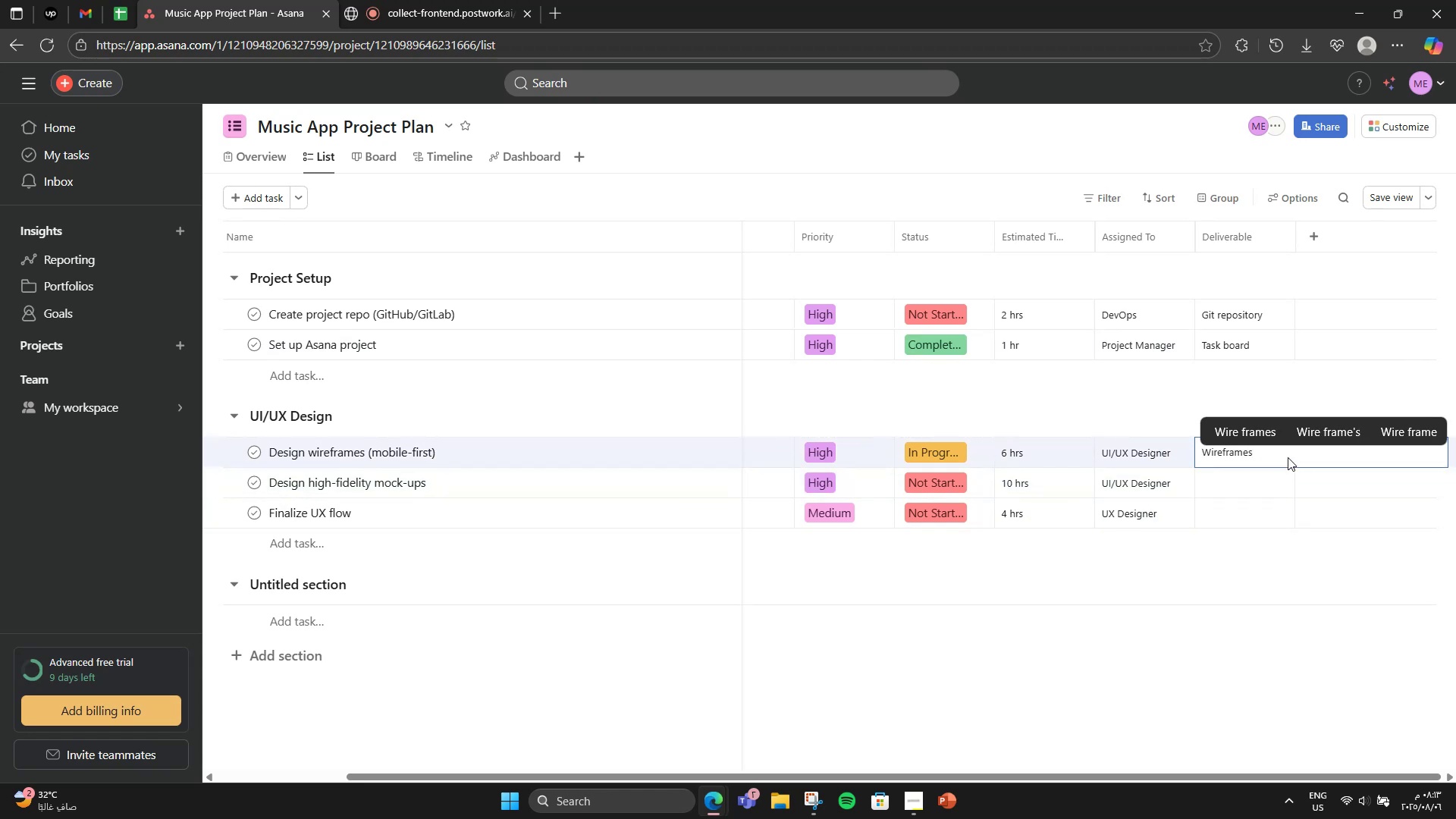 
left_click([1250, 494])
 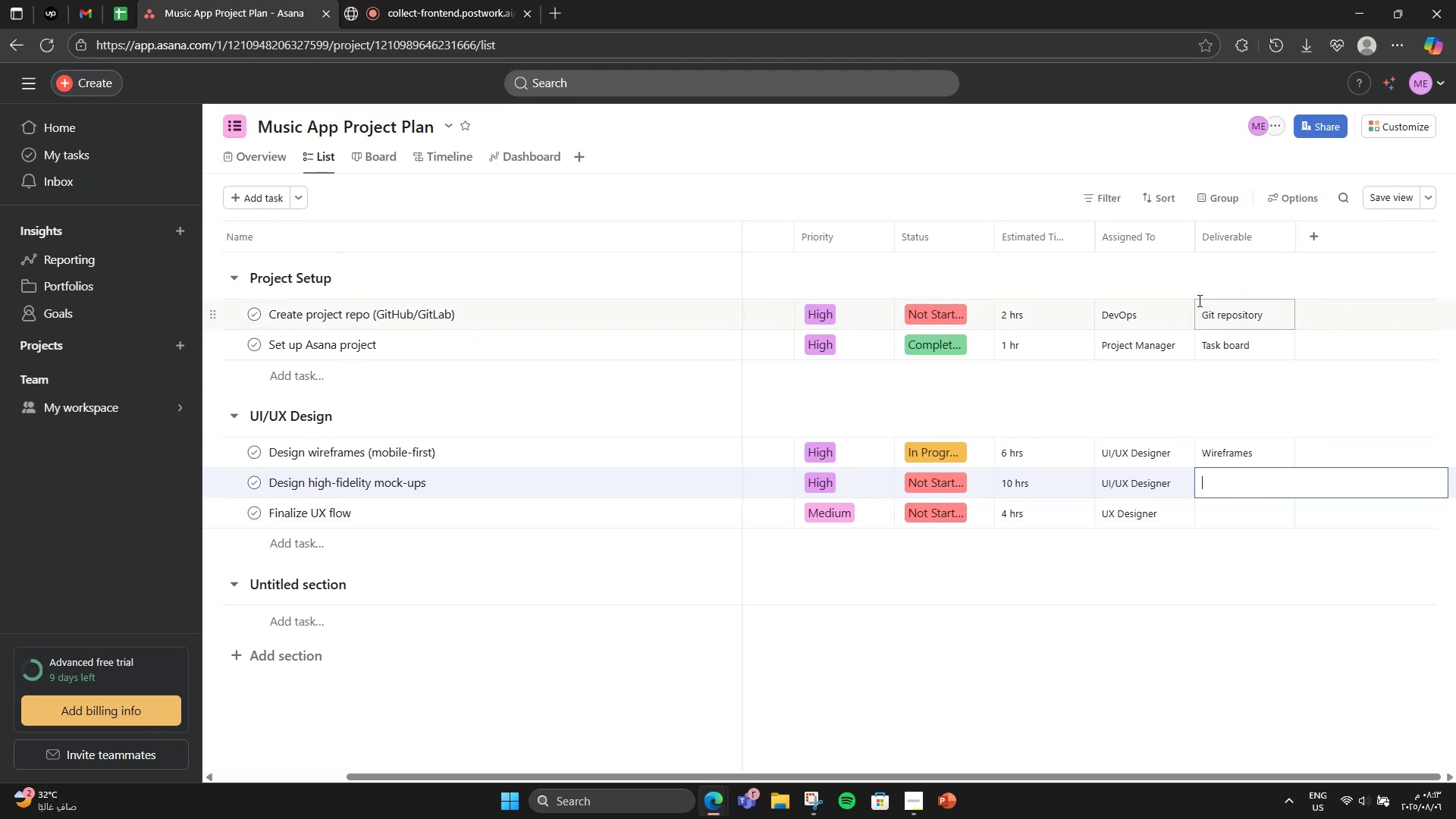 
type(Mock)
 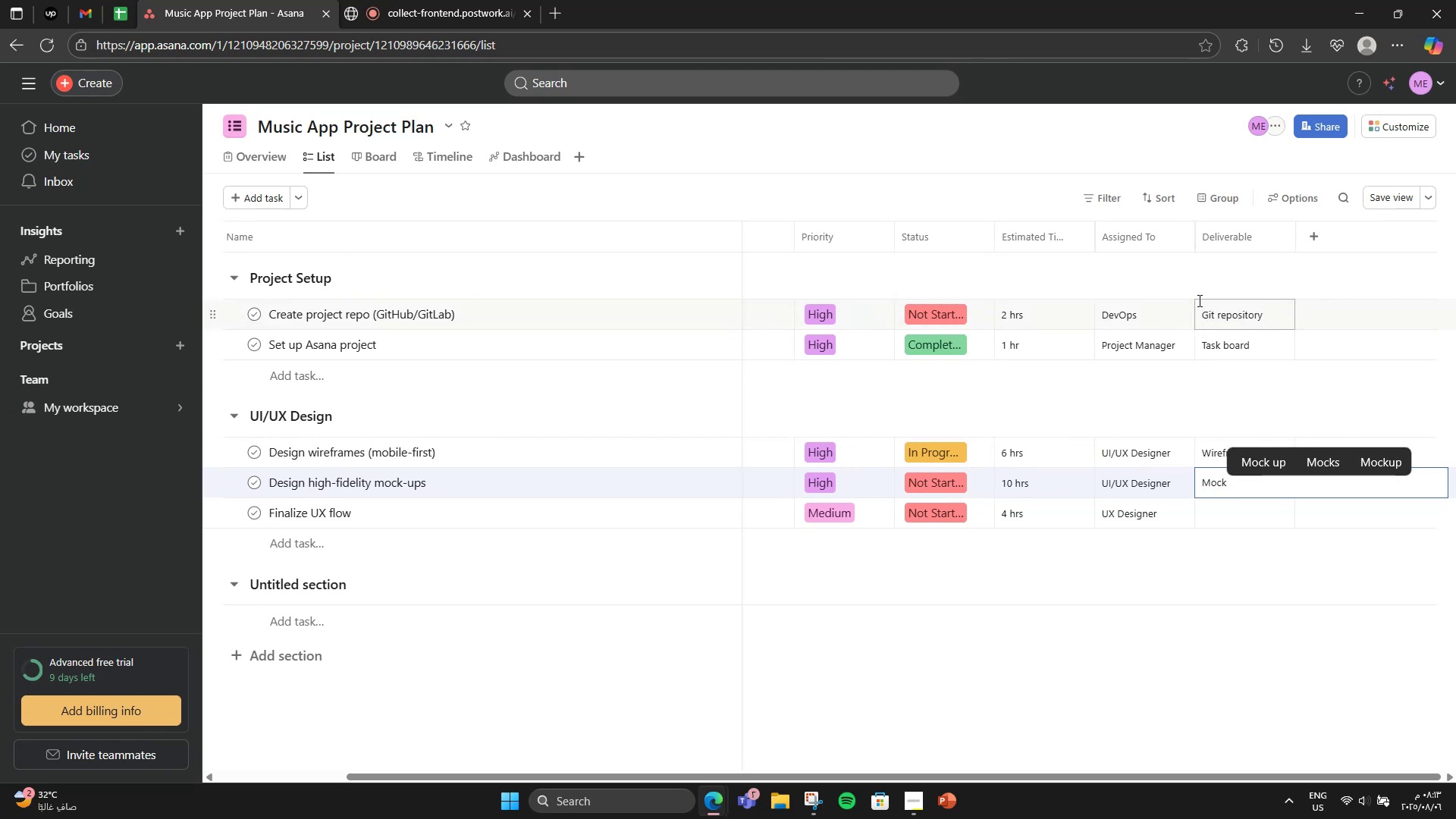 
type(-up files)
 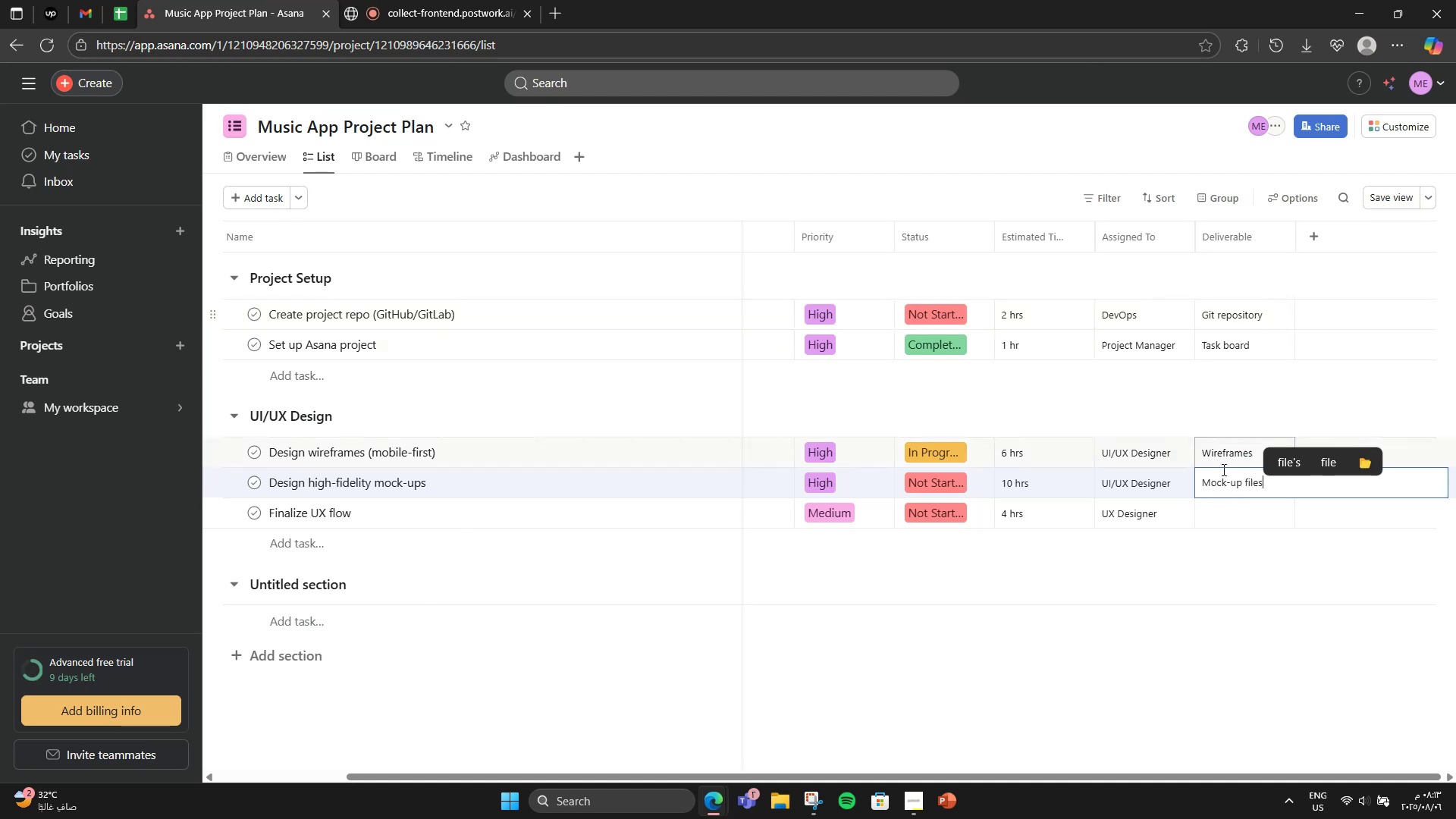 
left_click([1230, 504])
 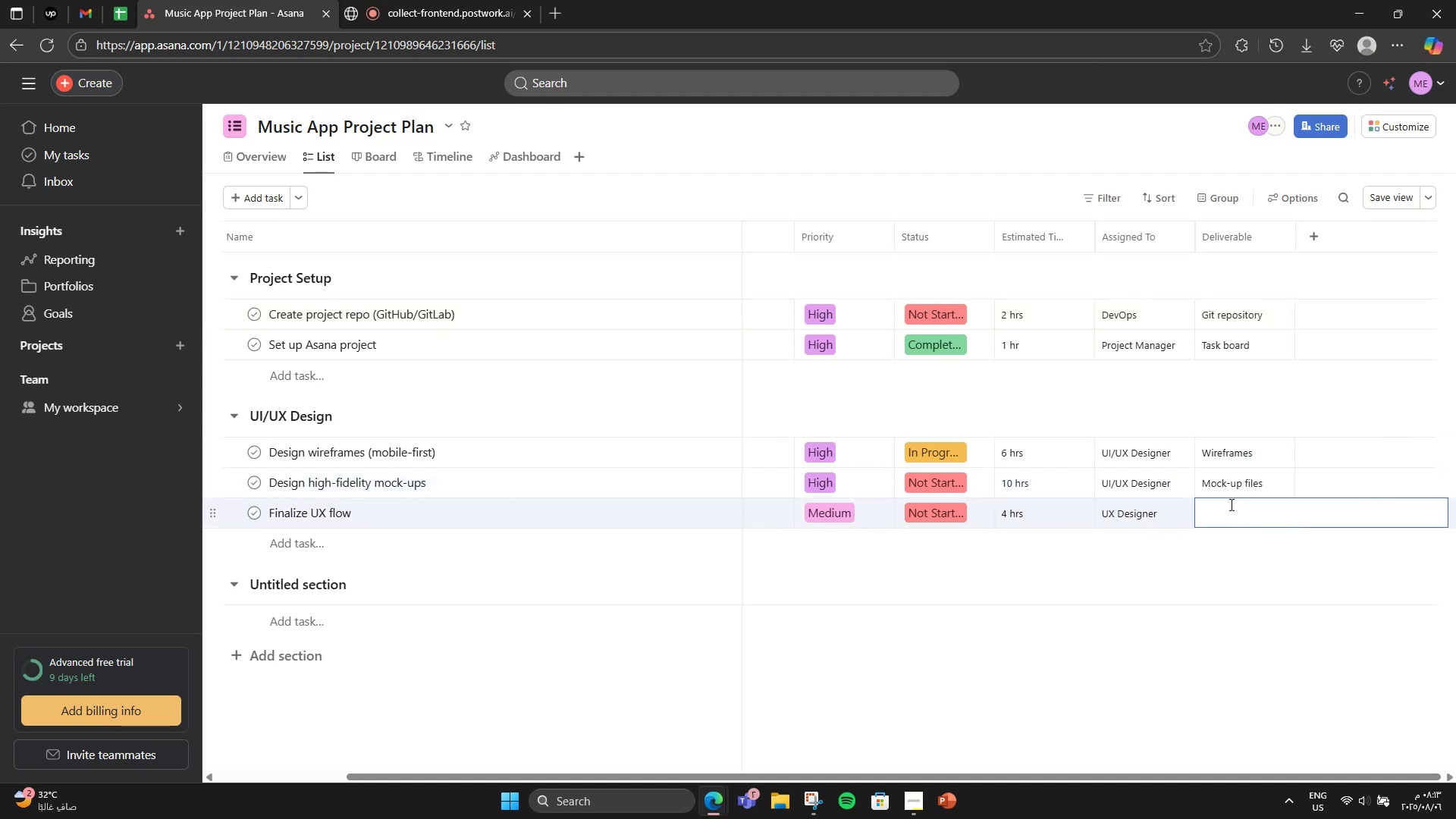 
type(UX flow c  h)
key(Backspace)
key(Backspace)
key(Backspace)
type(hart)
 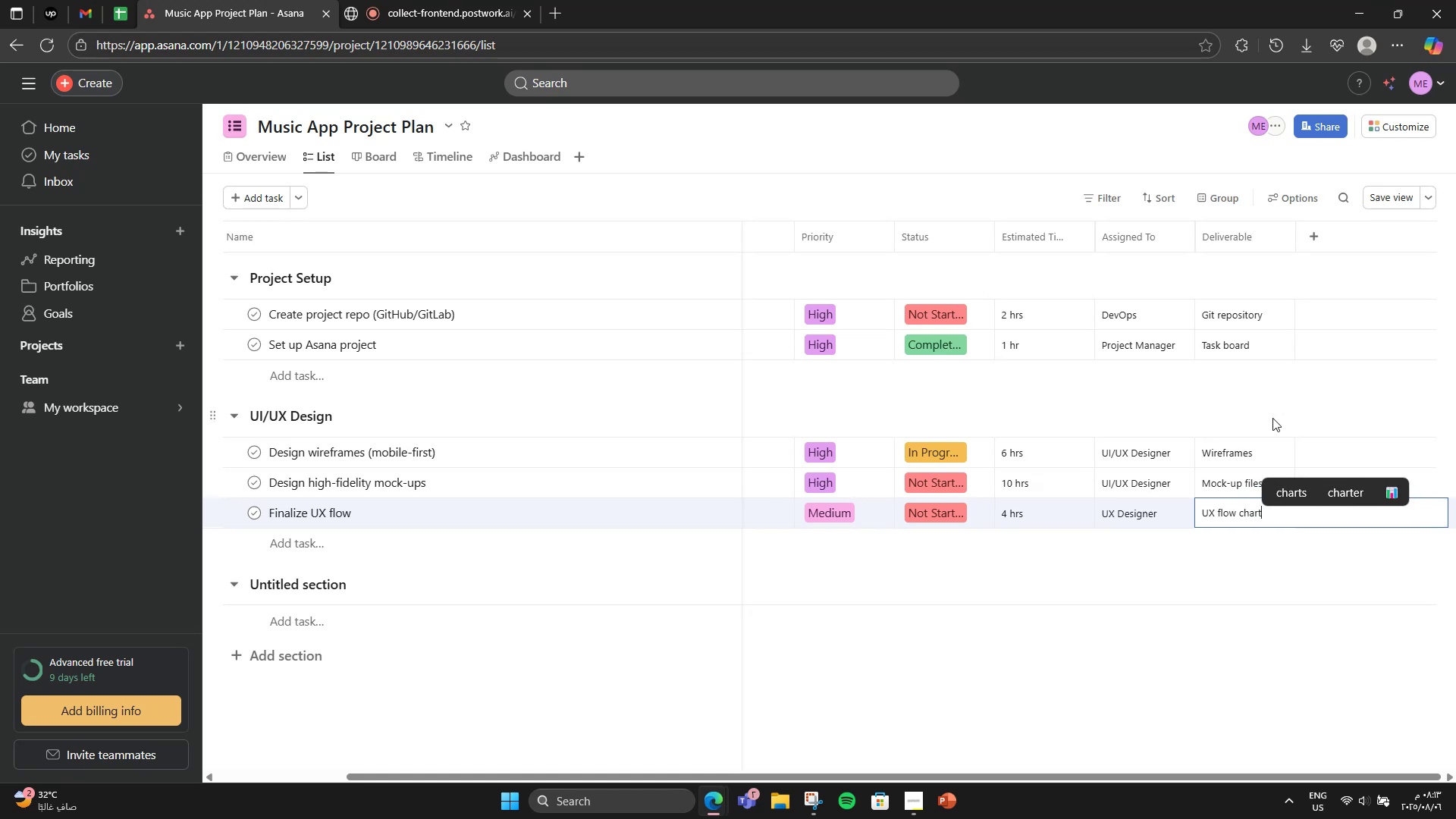 
wait(7.17)
 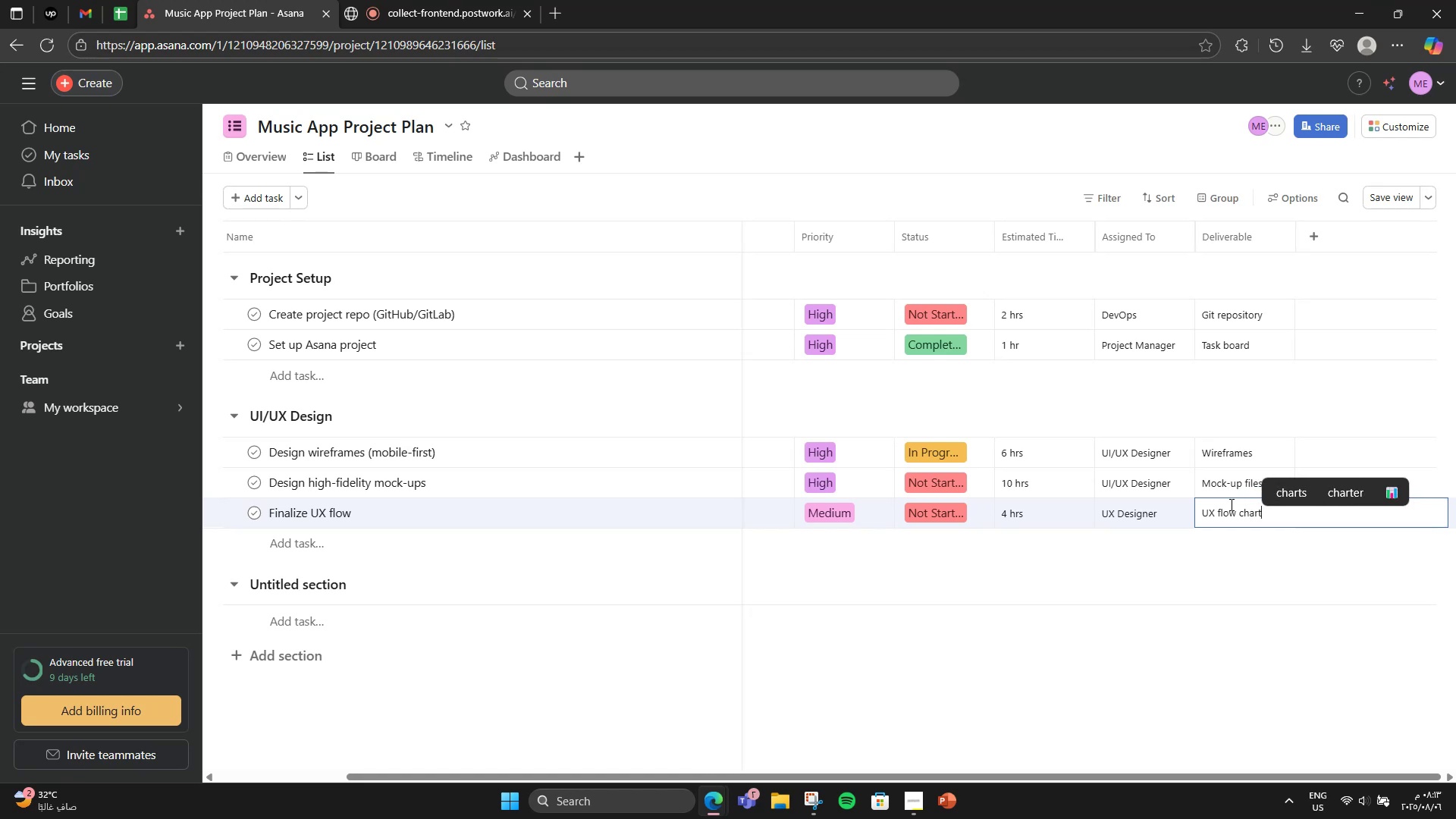 
left_click([293, 588])
 